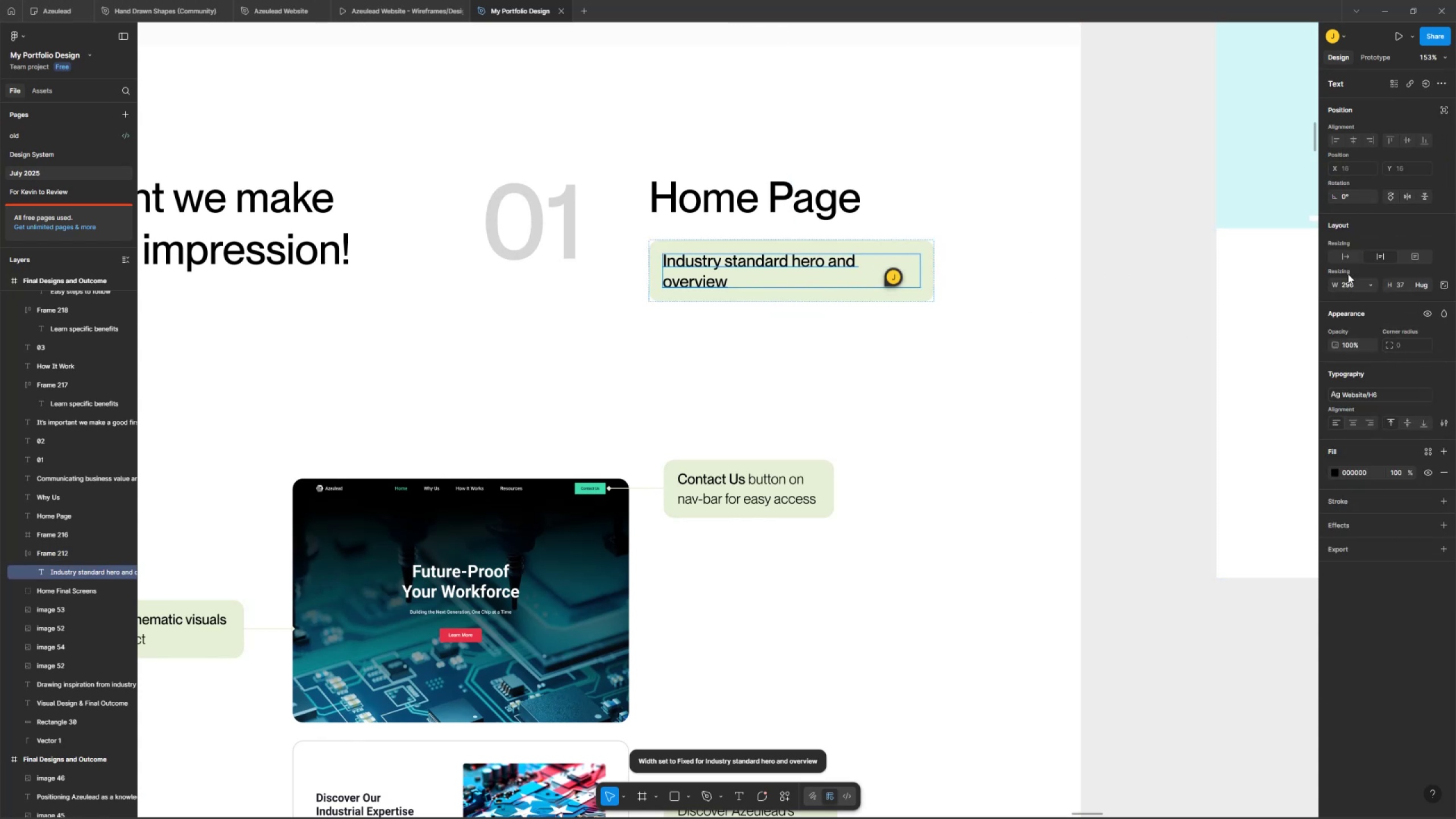 
left_click([1346, 248])
 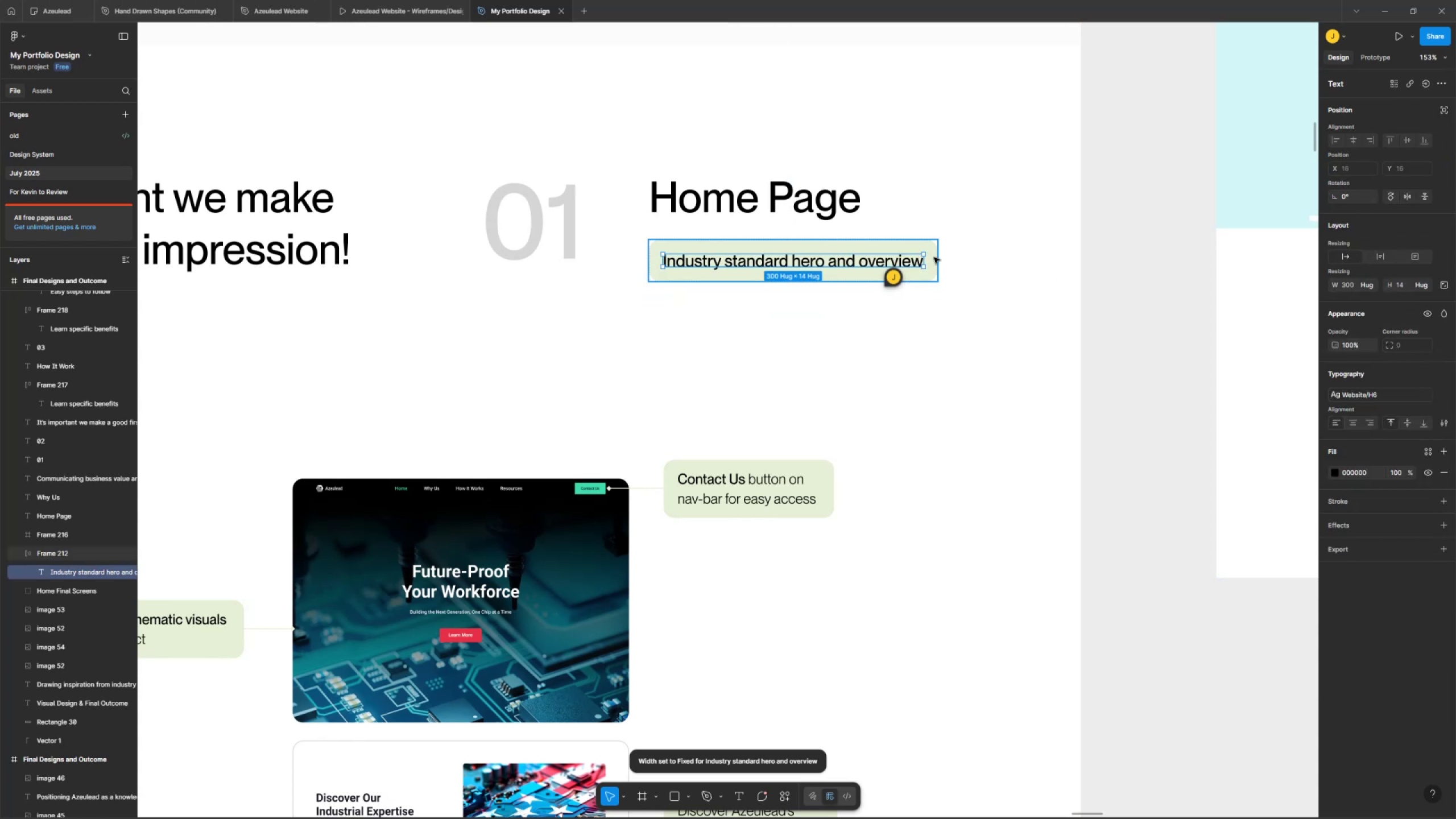 
left_click([937, 249])
 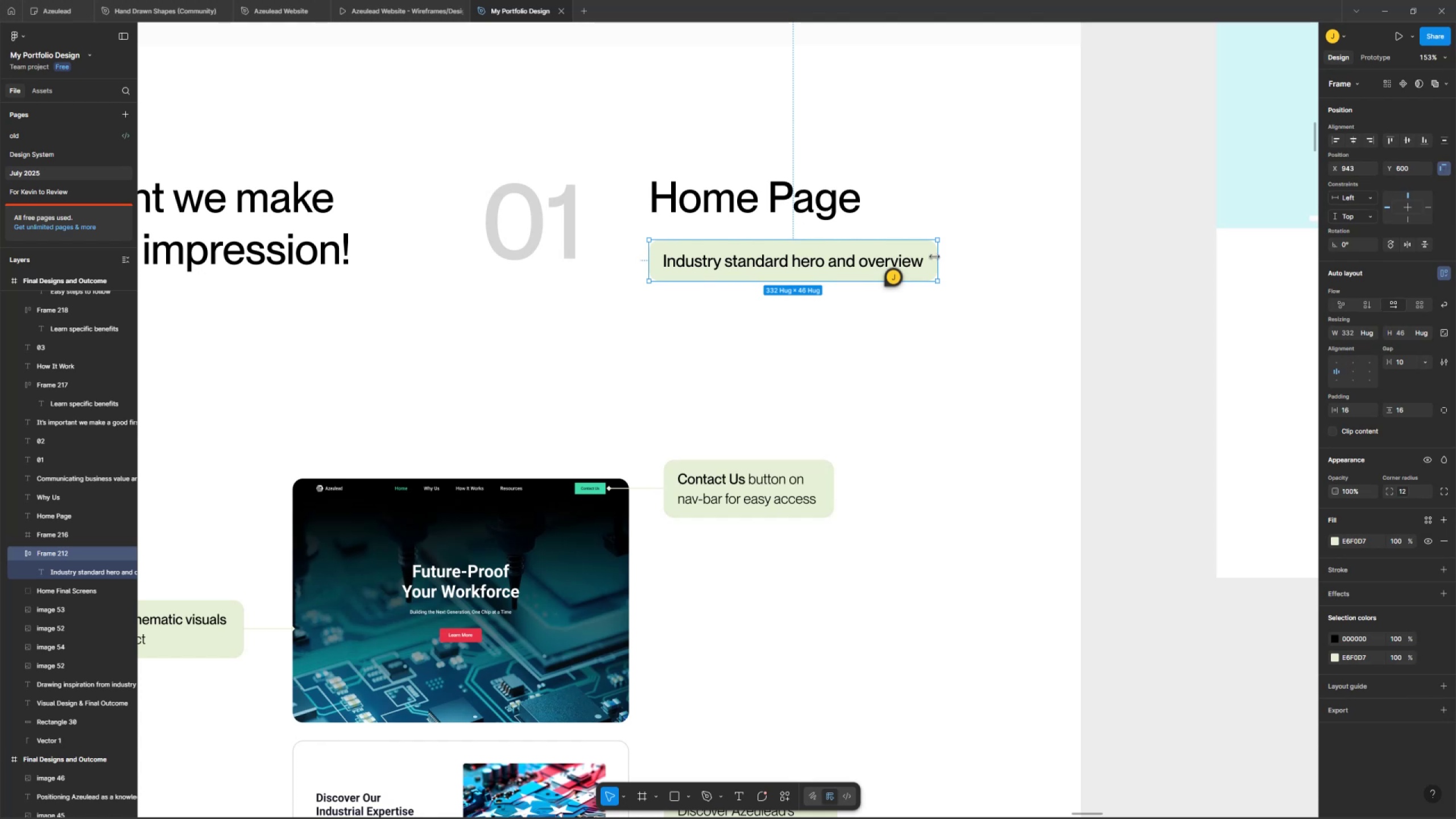 
left_click_drag(start_coordinate=[934, 250], to_coordinate=[893, 256])
 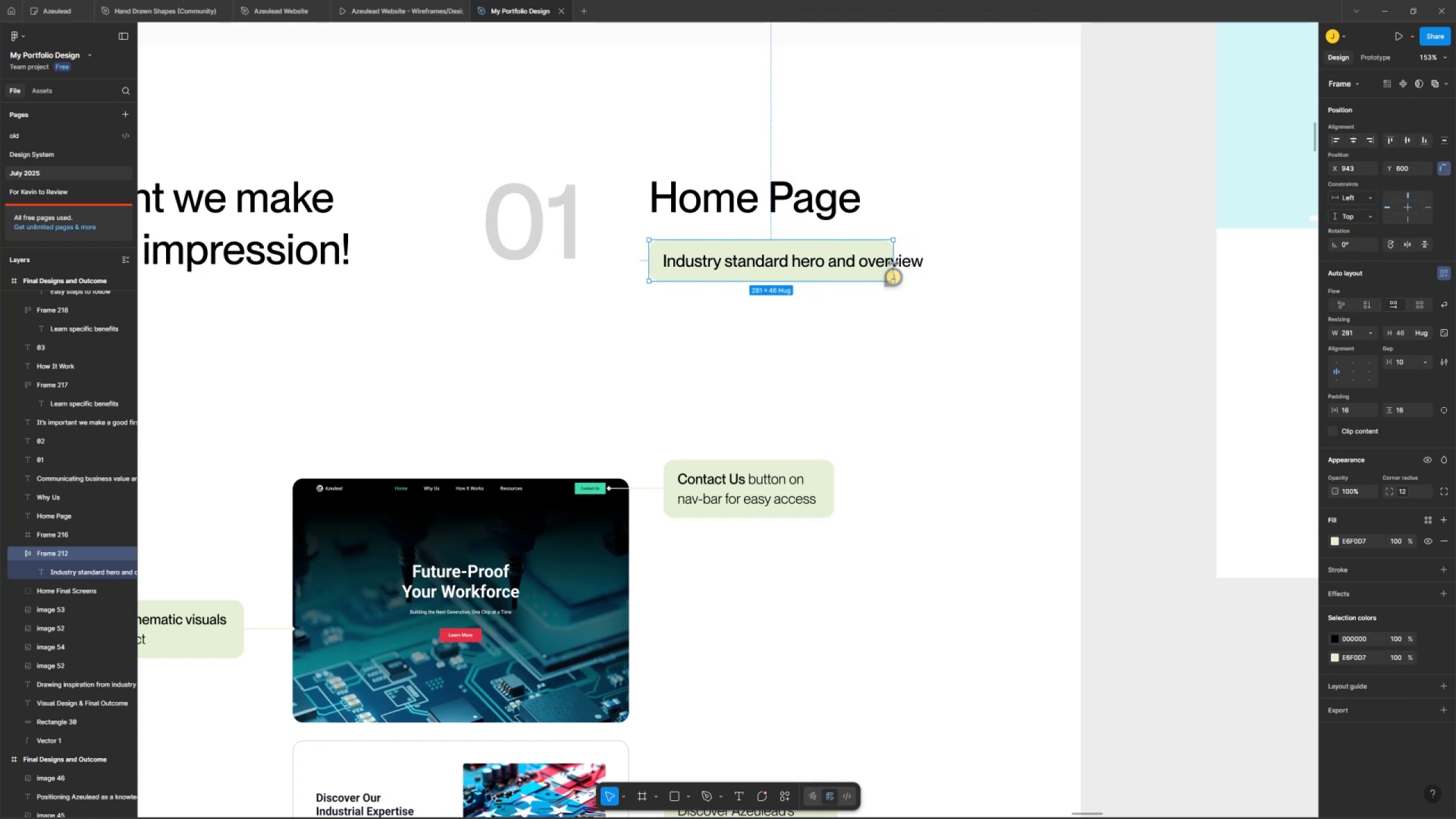 
key(Control+ControlLeft)
 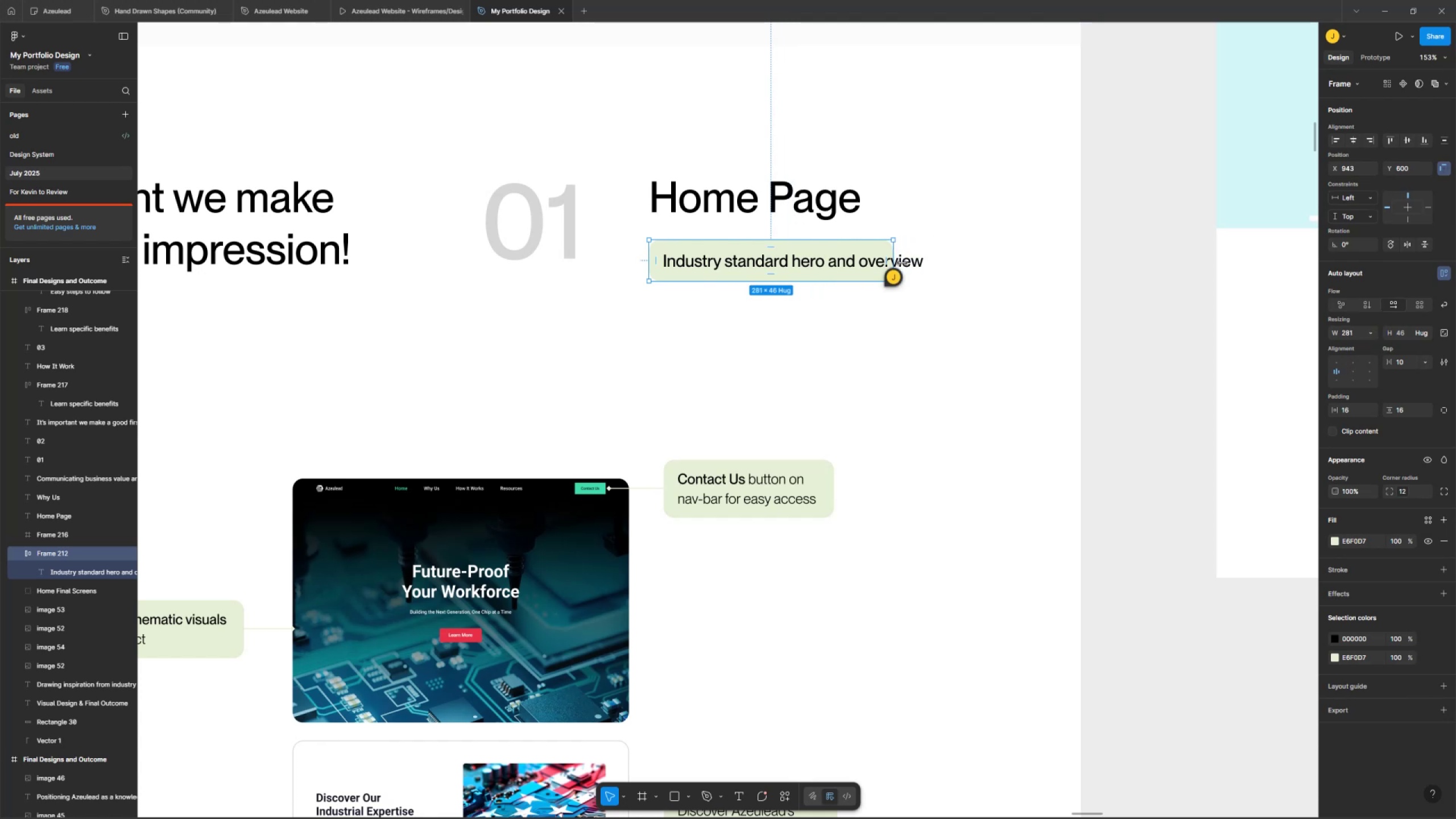 
key(Control+Z)
 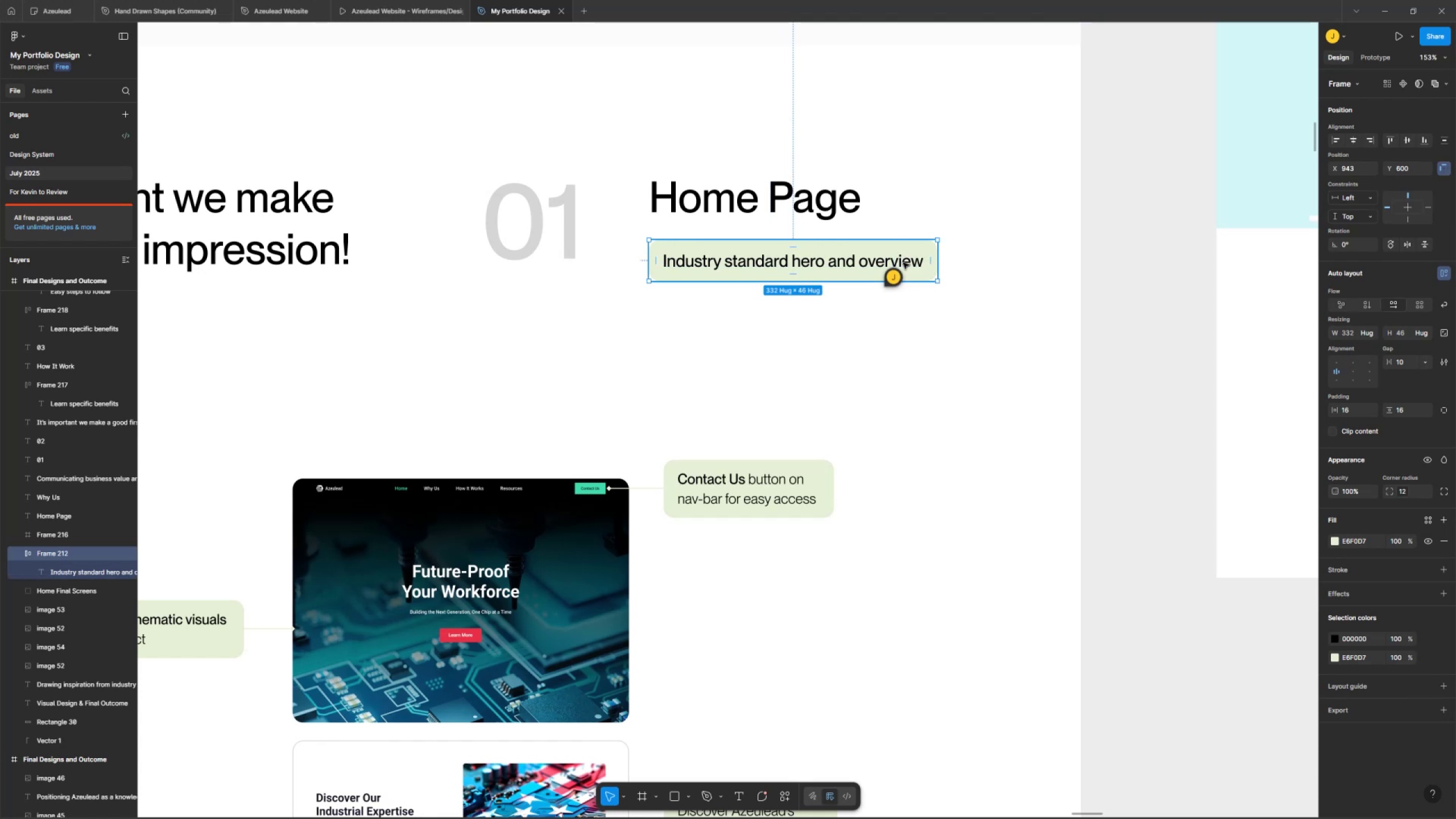 
double_click([903, 255])
 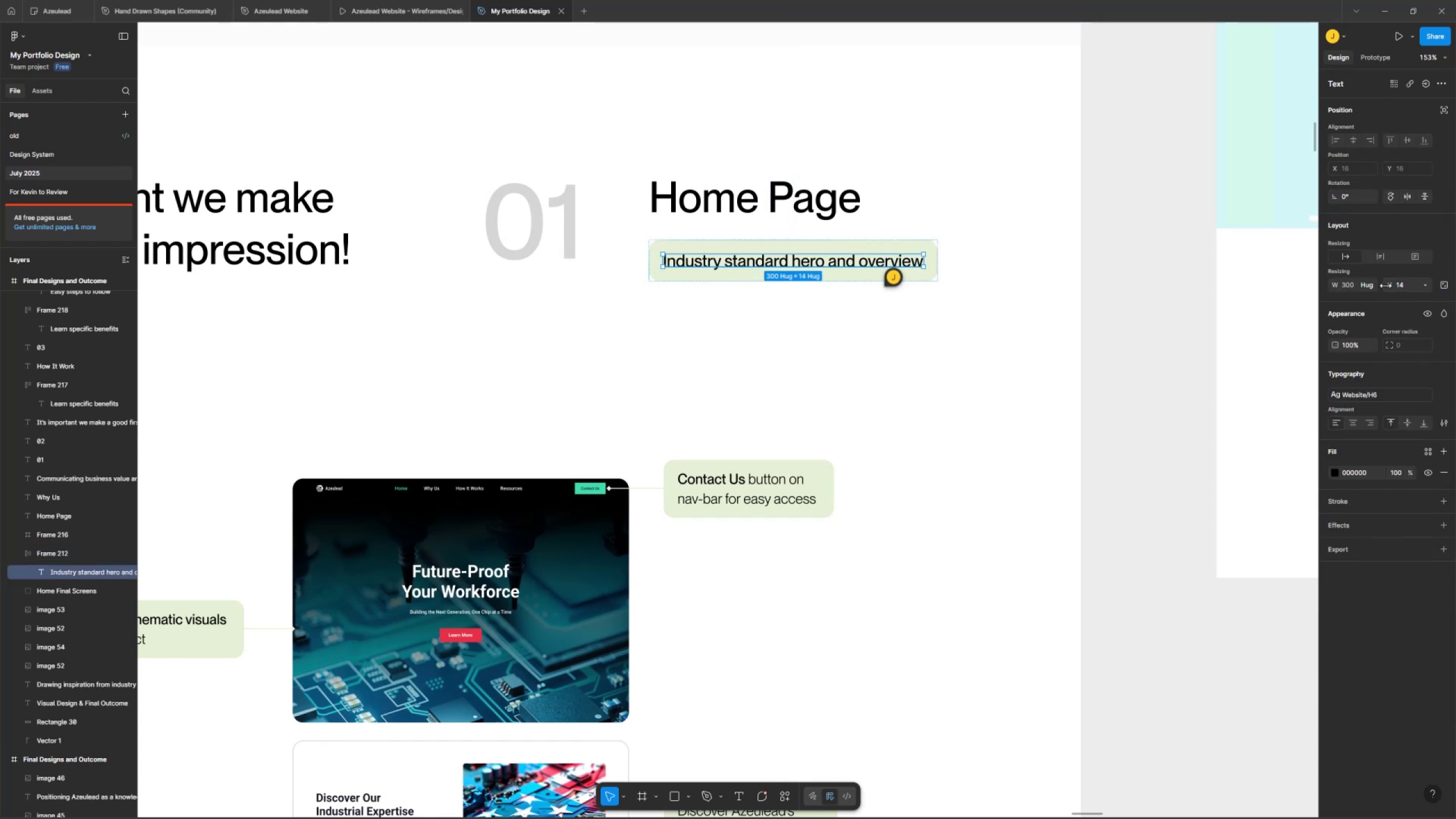 
left_click([1376, 247])
 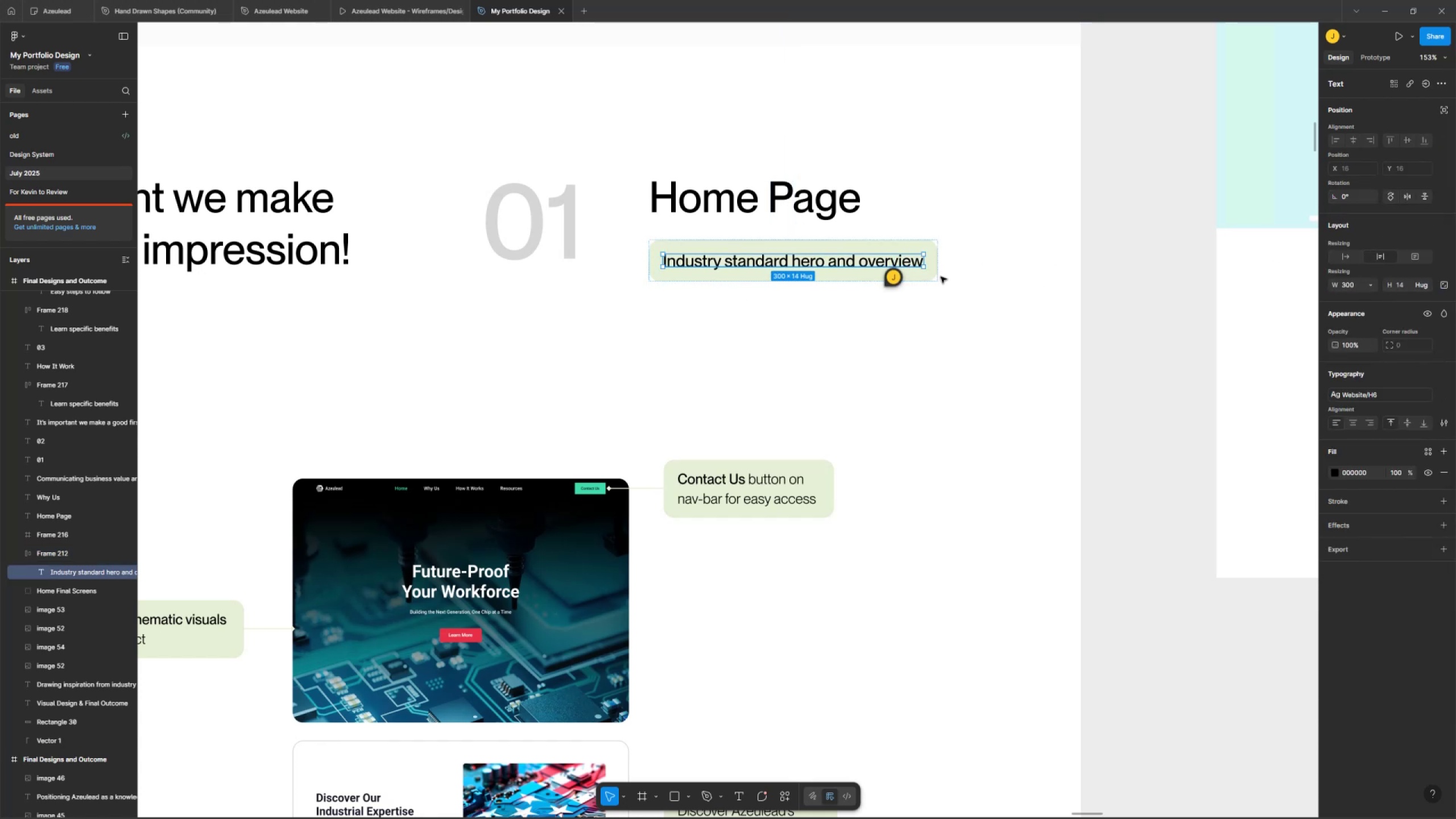 
left_click([933, 262])
 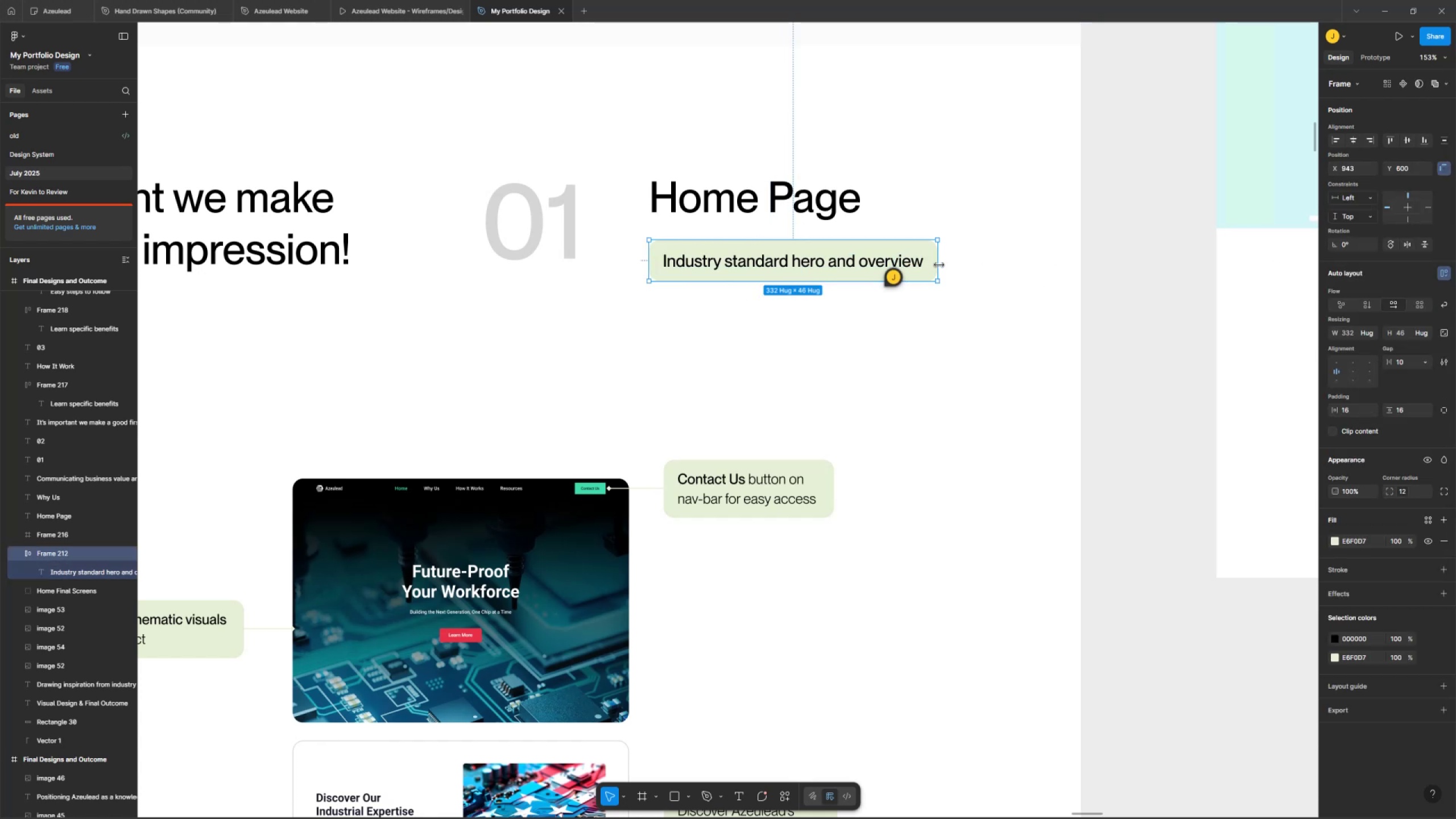 
left_click_drag(start_coordinate=[940, 257], to_coordinate=[886, 261])
 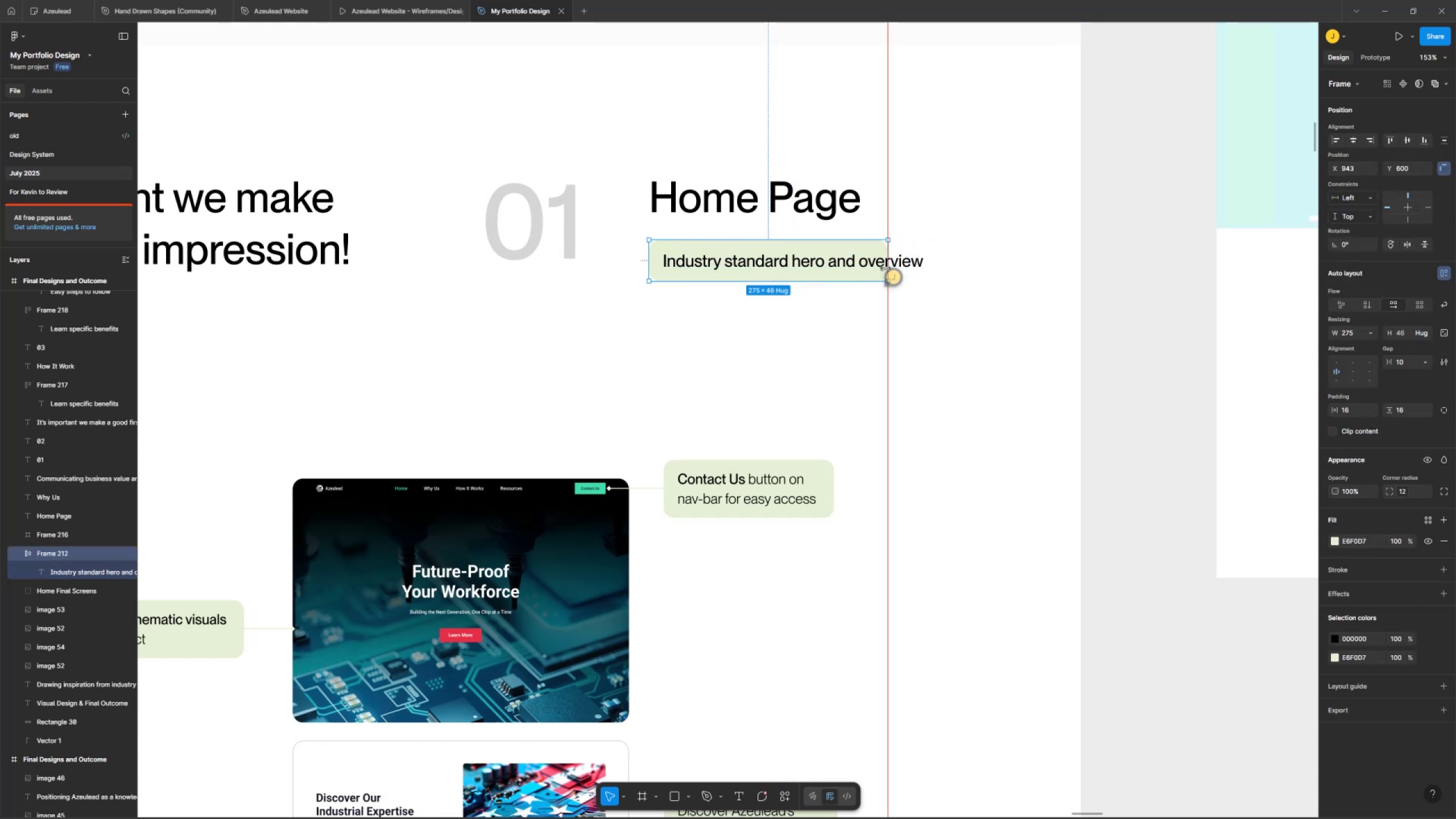 
key(Control+Z)
 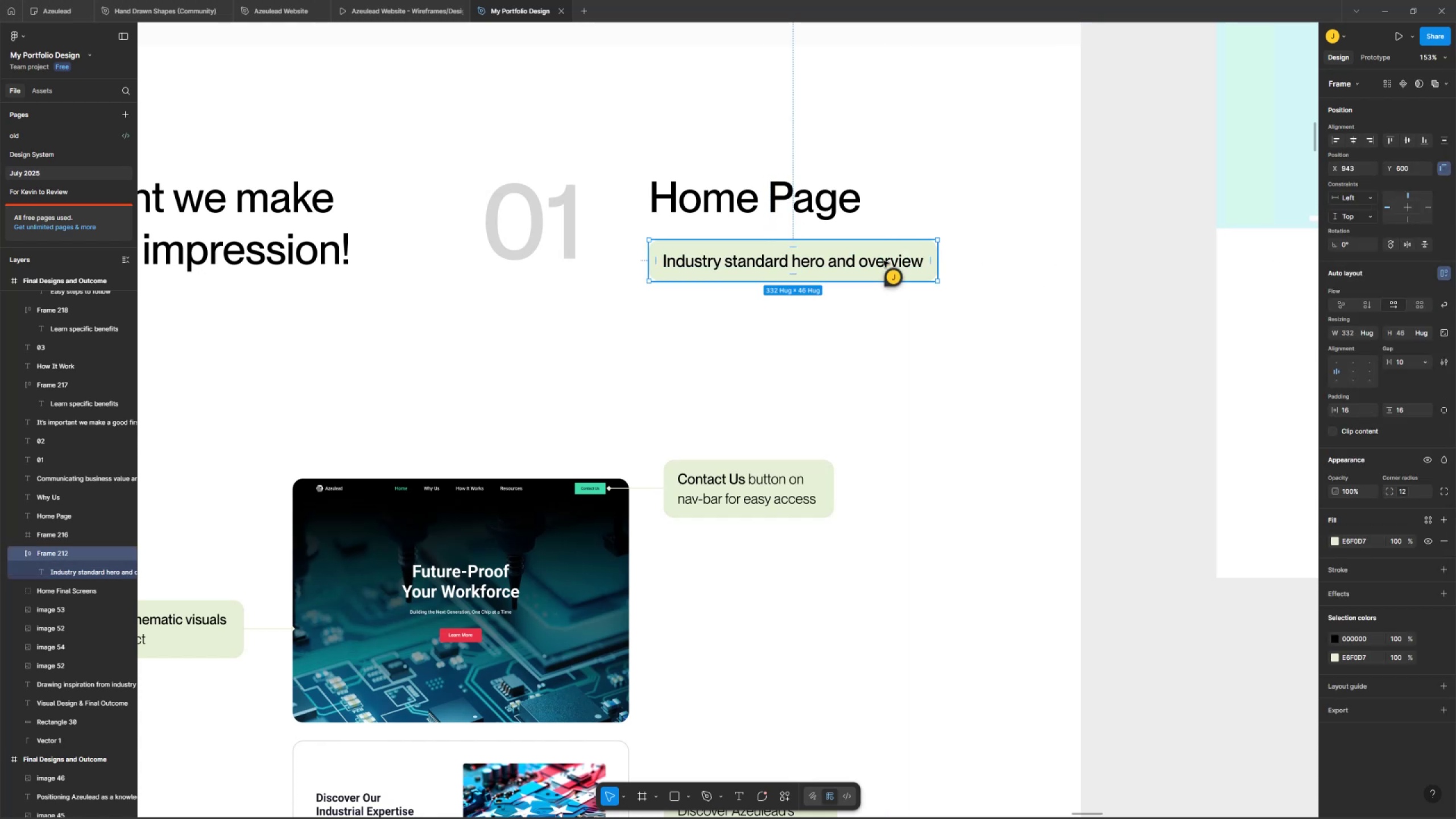 
double_click([883, 254])
 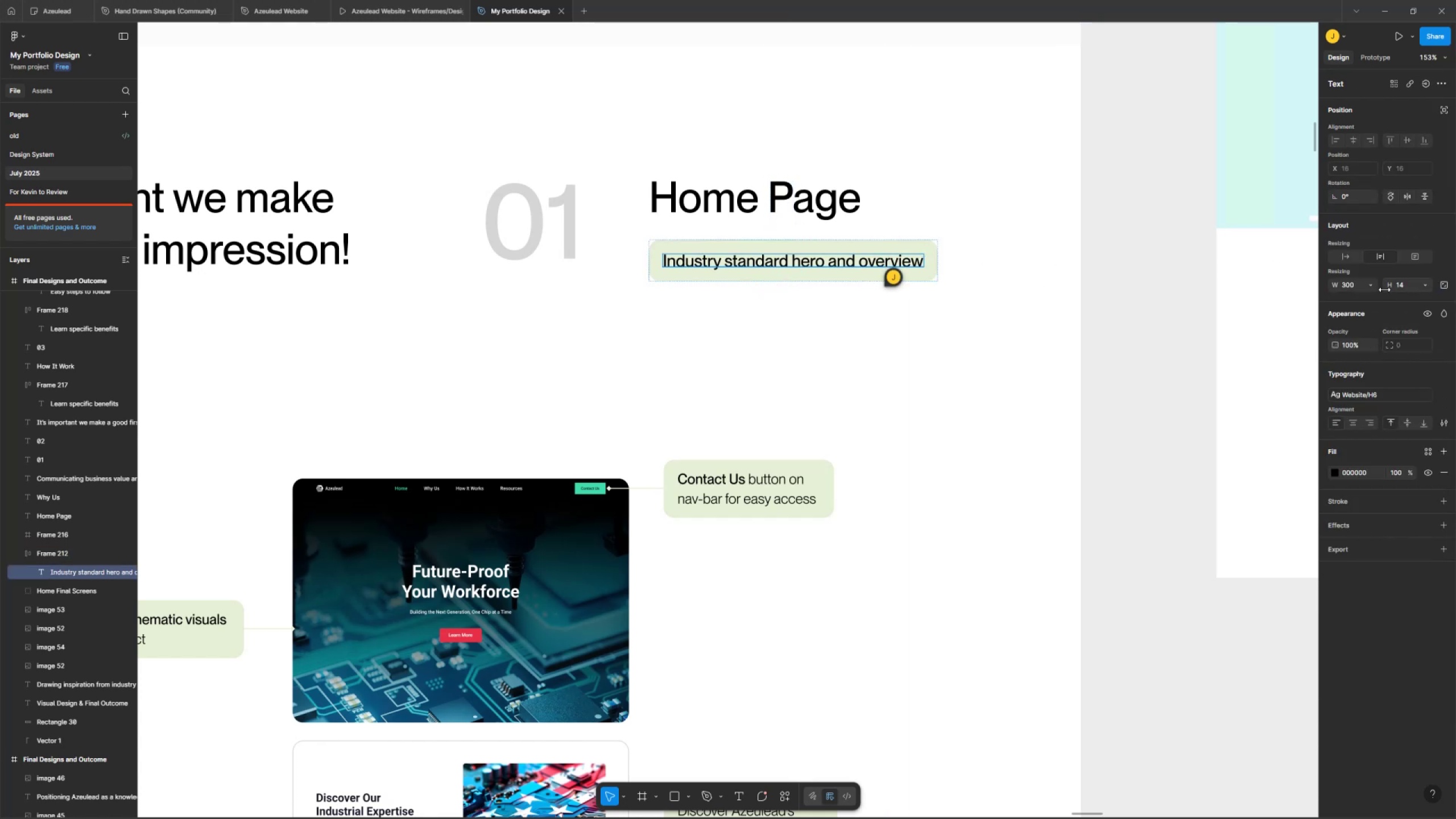 
left_click([1373, 276])
 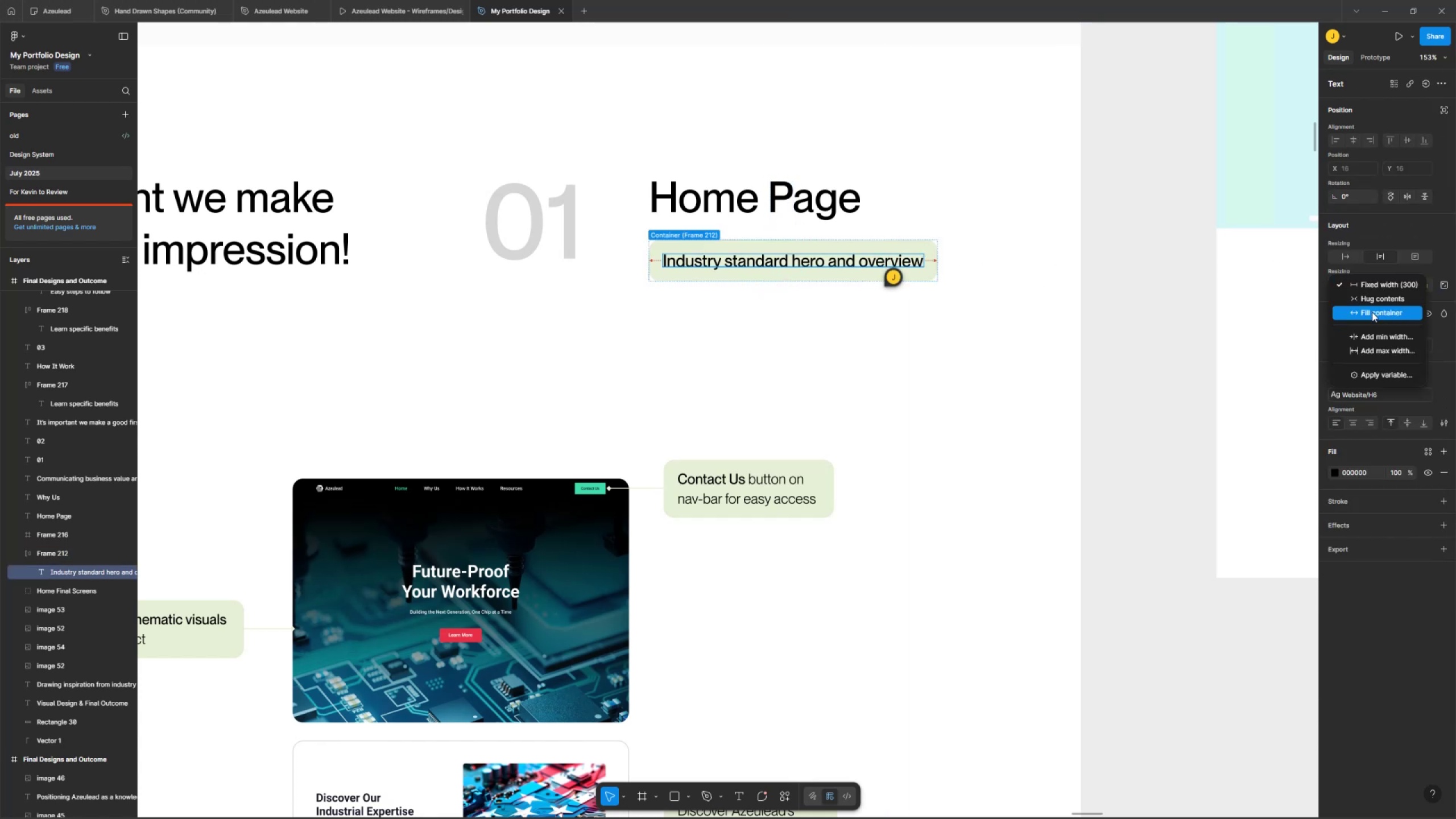 
left_click([1373, 303])
 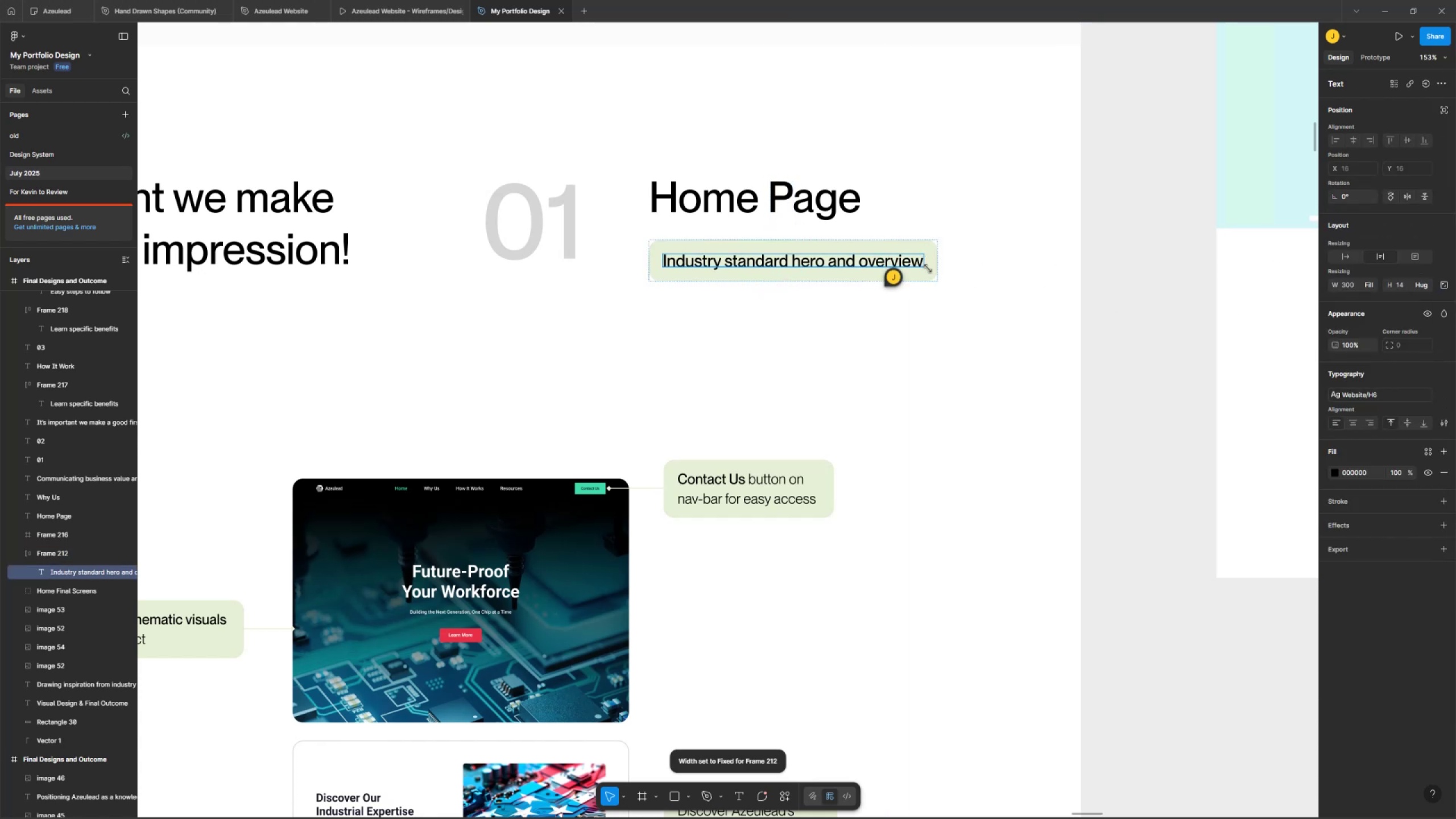 
left_click([934, 252])
 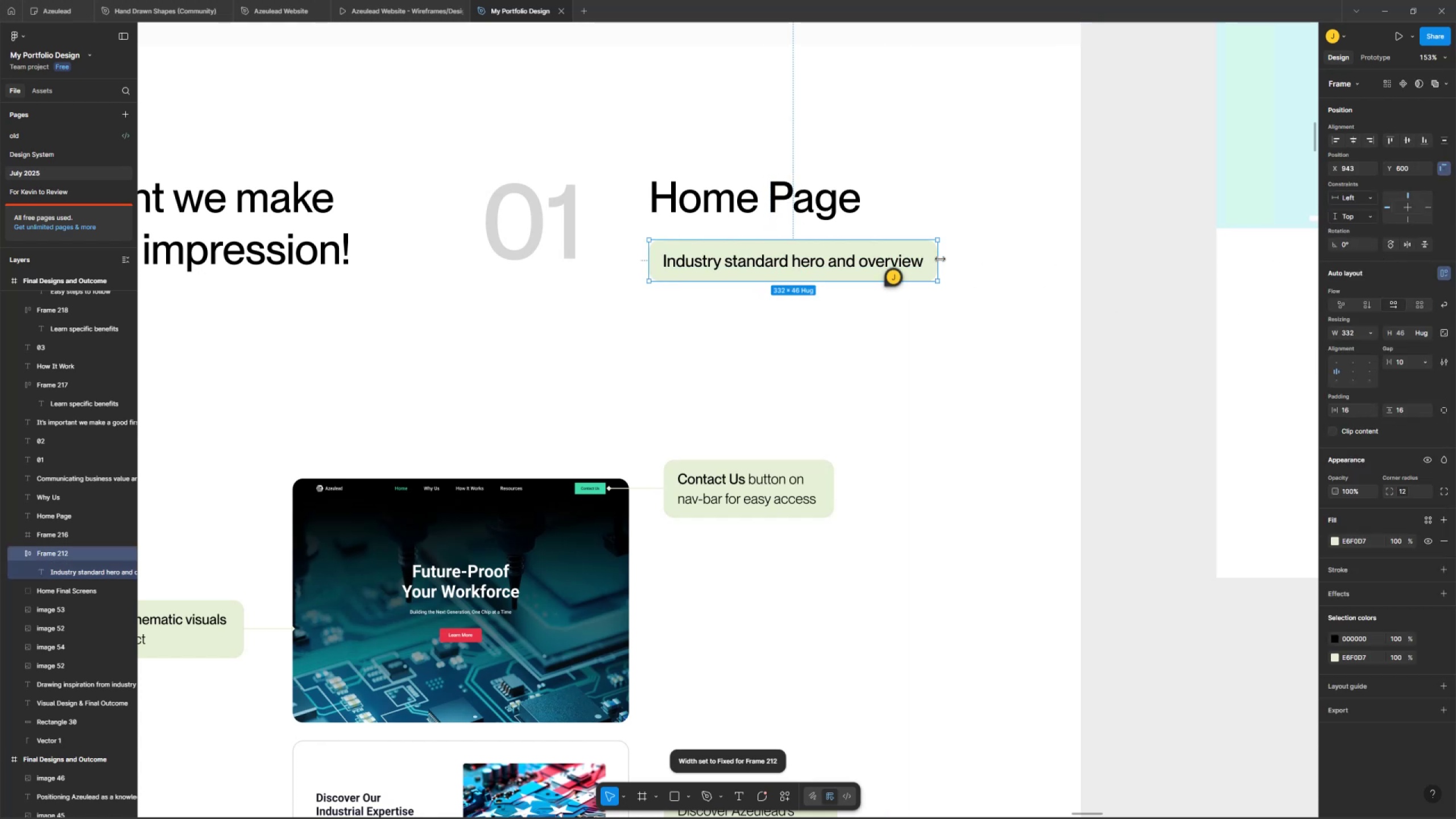 
left_click_drag(start_coordinate=[940, 252], to_coordinate=[858, 258])
 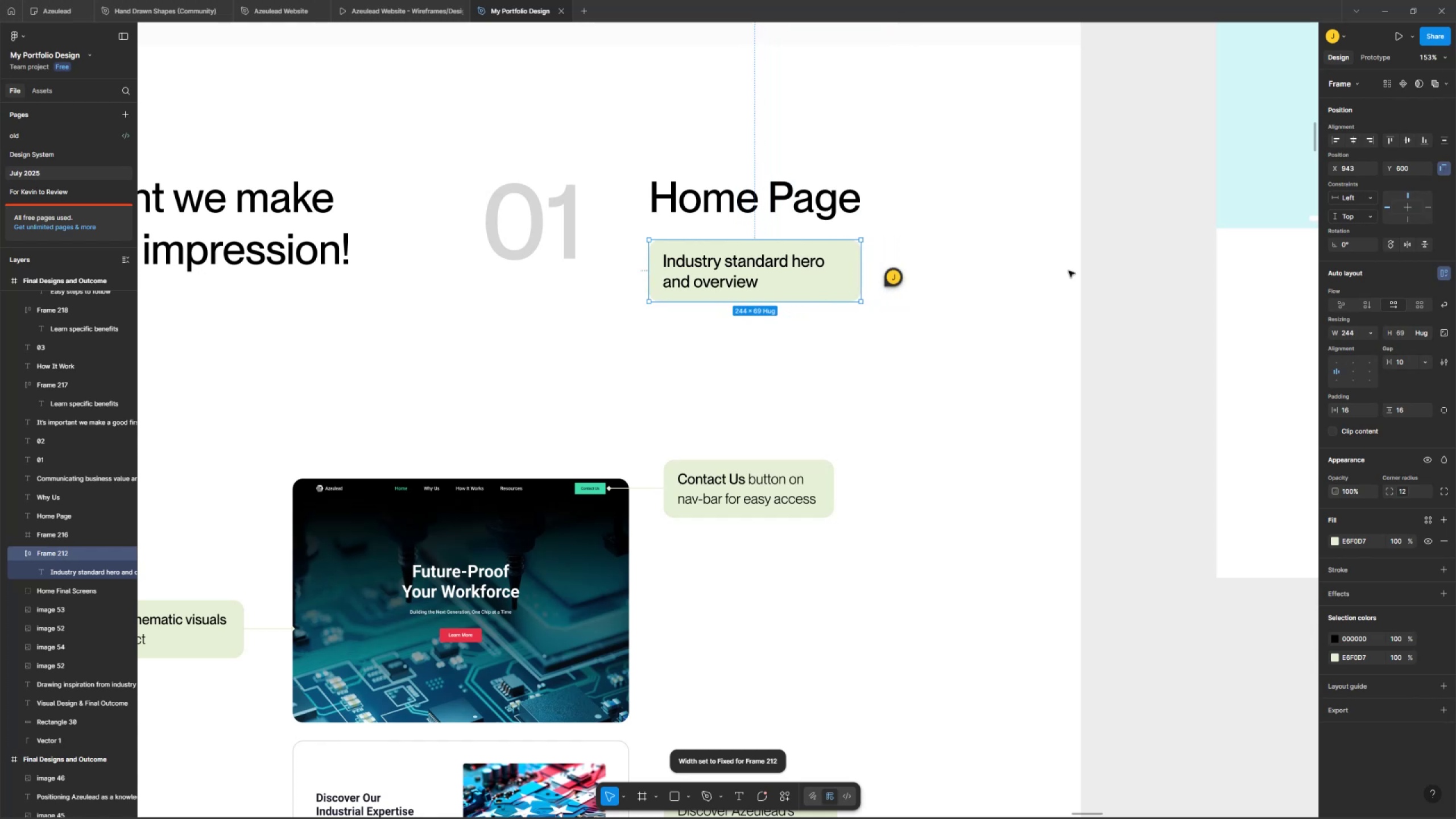 
double_click([1063, 264])
 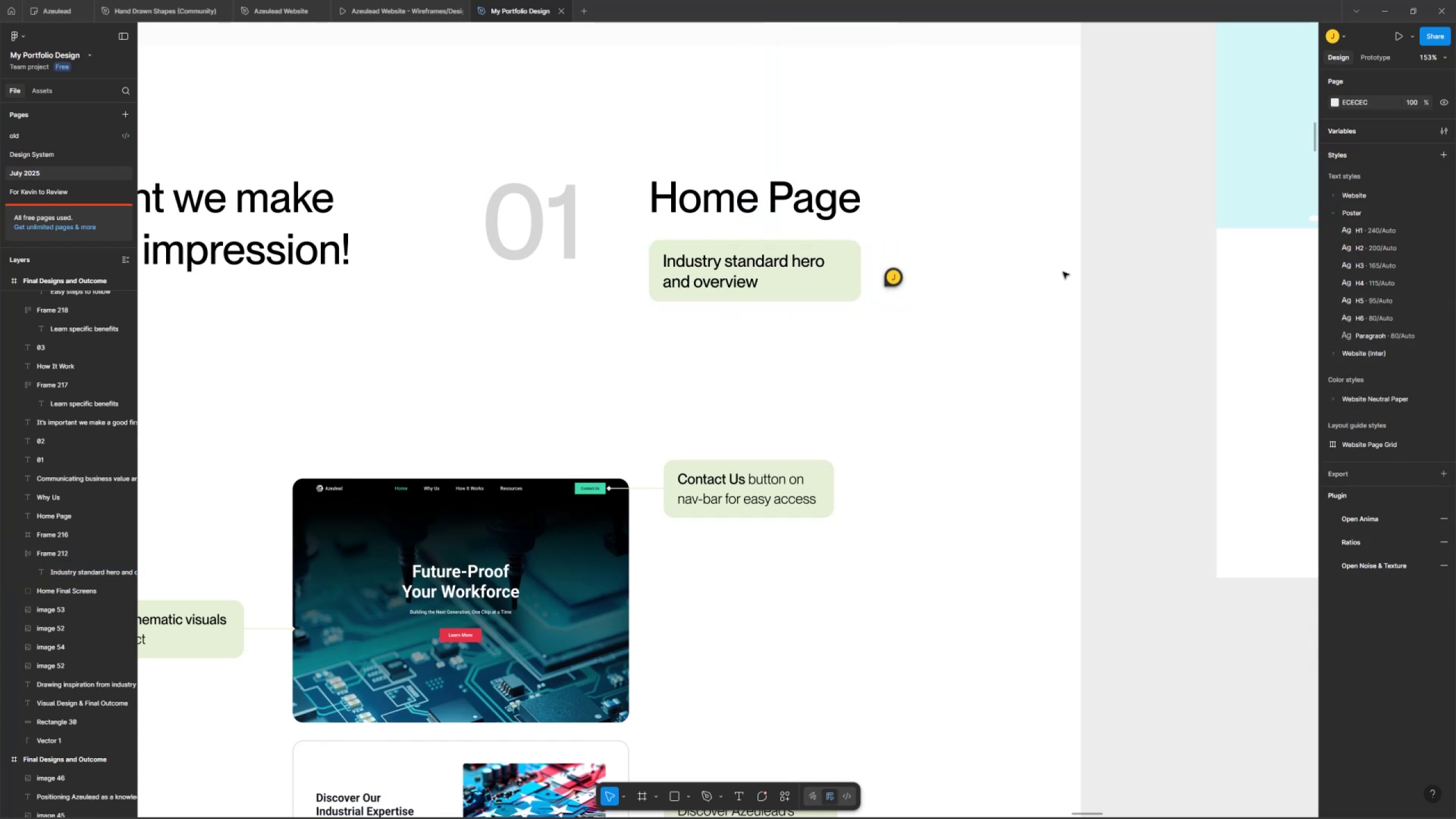 
key(Control+ControlLeft)
 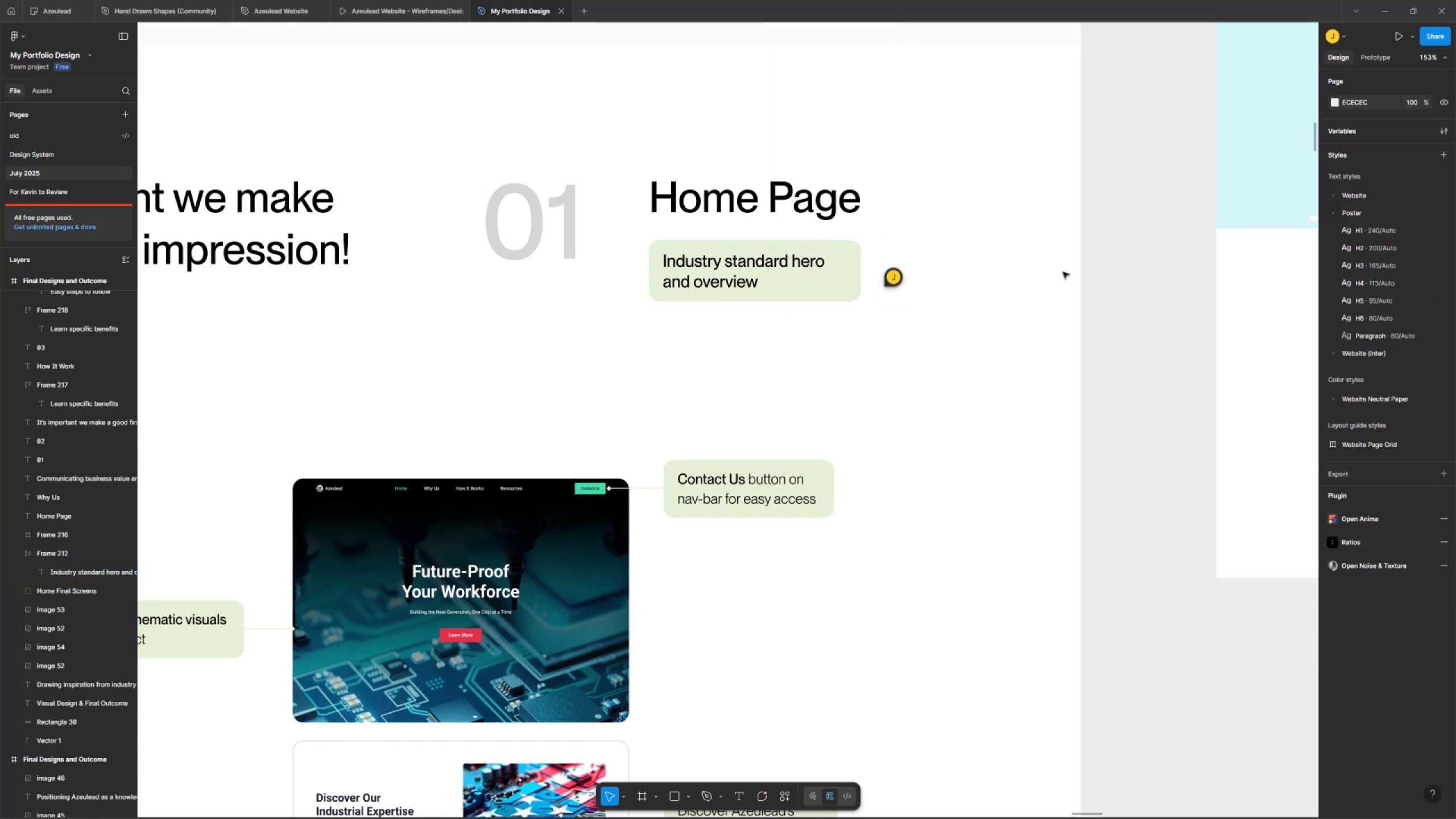 
scroll: coordinate [1067, 348], scroll_direction: down, amount: 8.0
 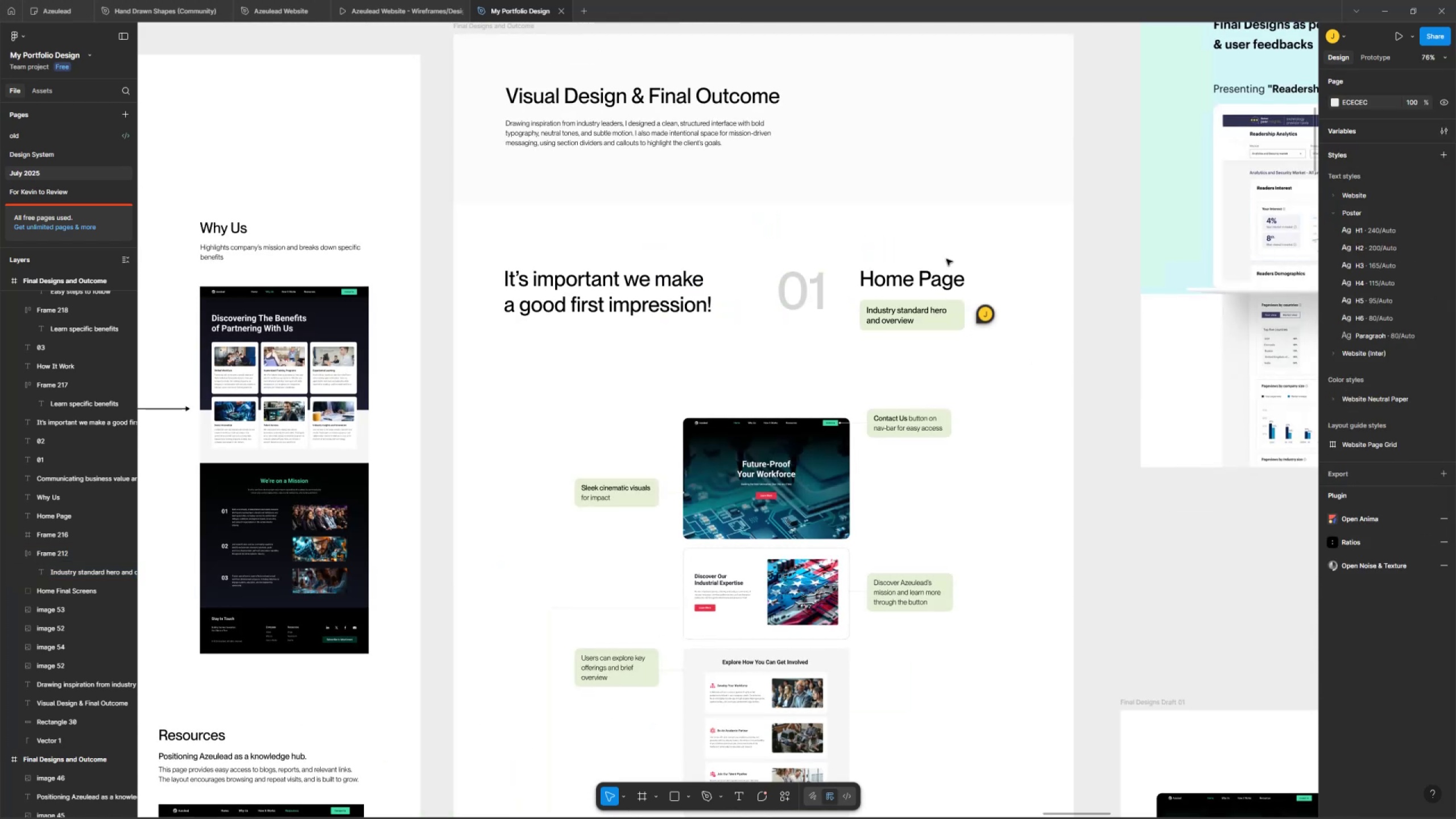 
key(Control+ControlLeft)
 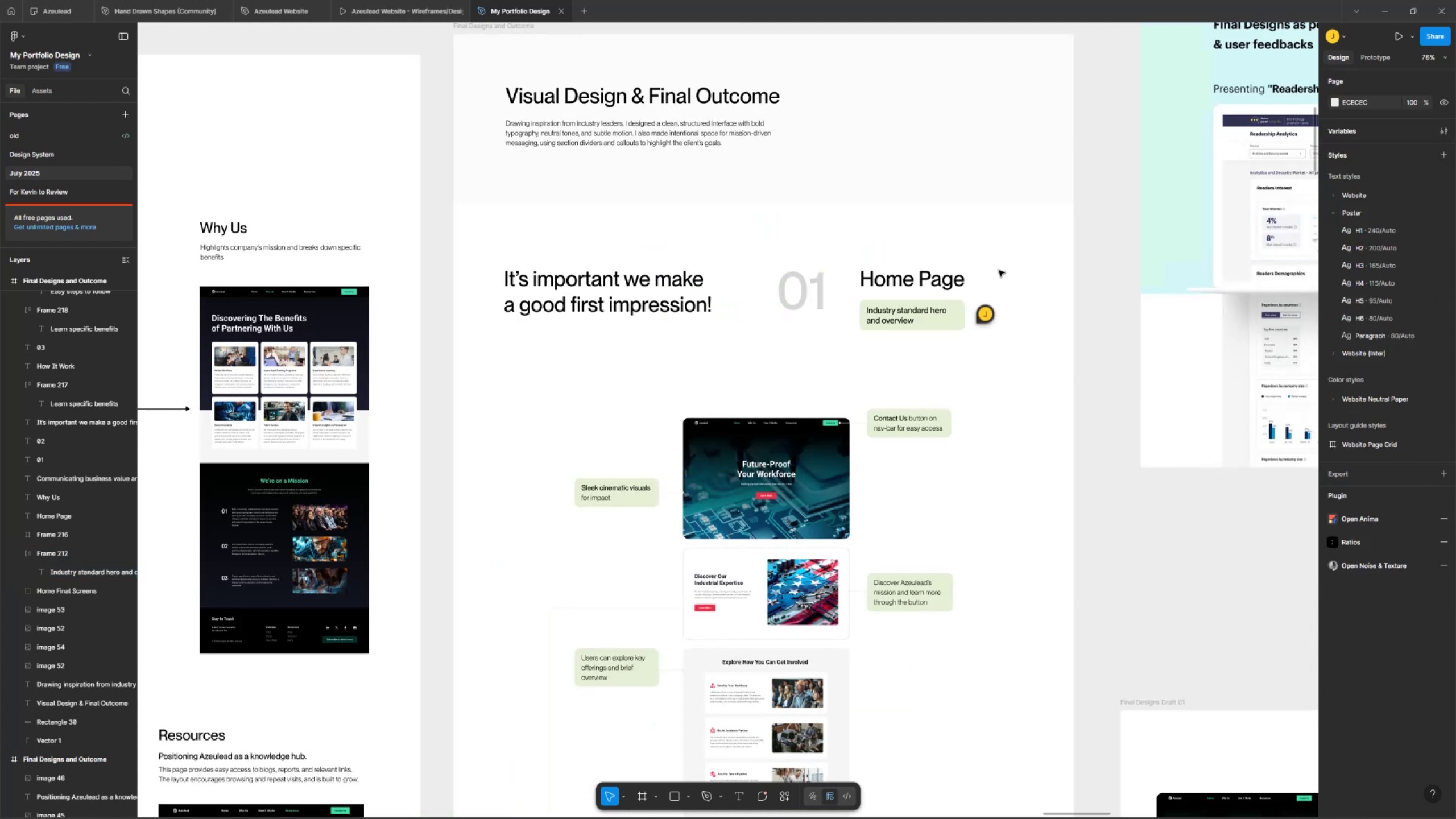 
scroll: coordinate [1005, 271], scroll_direction: down, amount: 4.0
 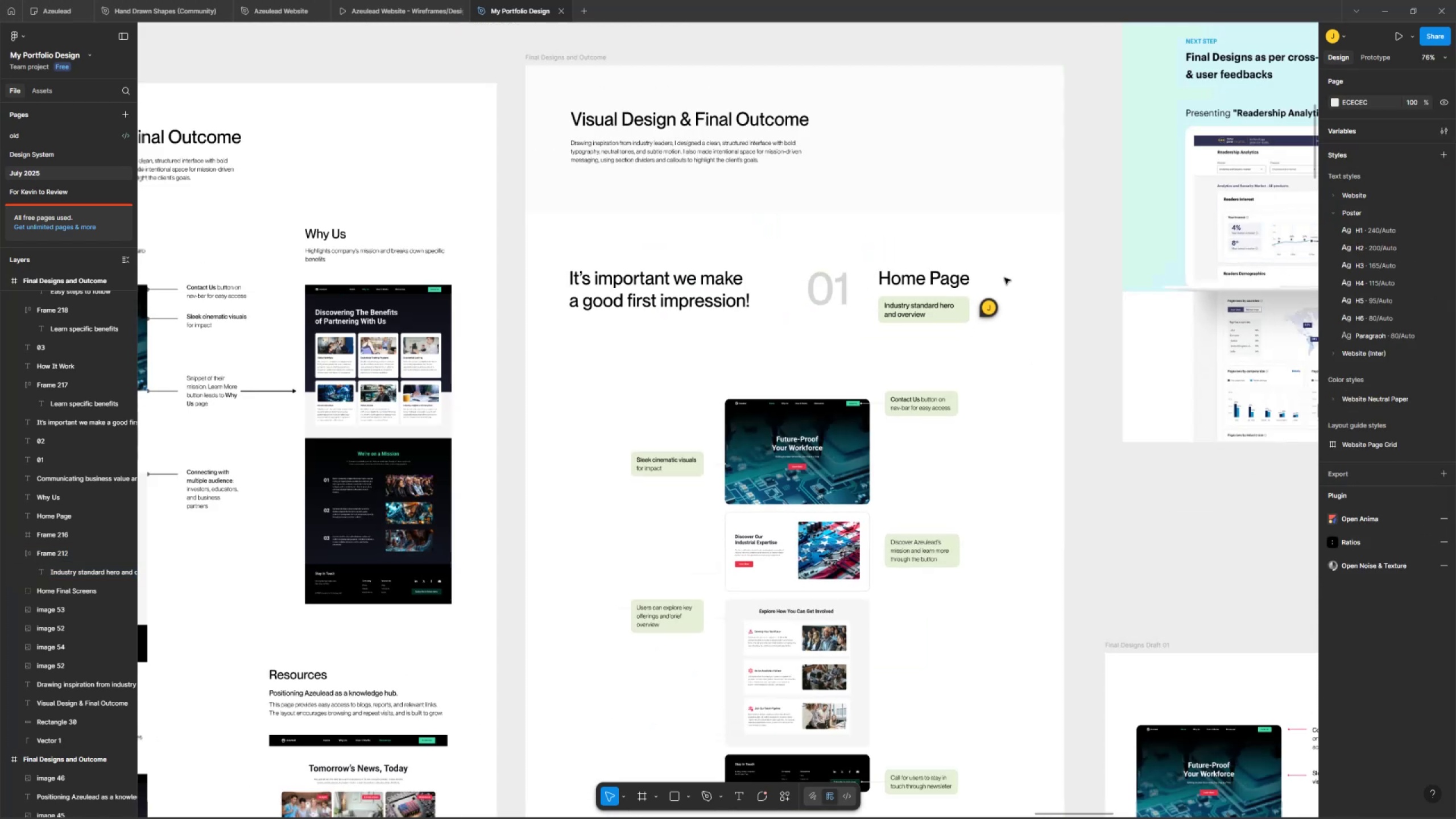 
hold_key(key=Space, duration=0.59)
 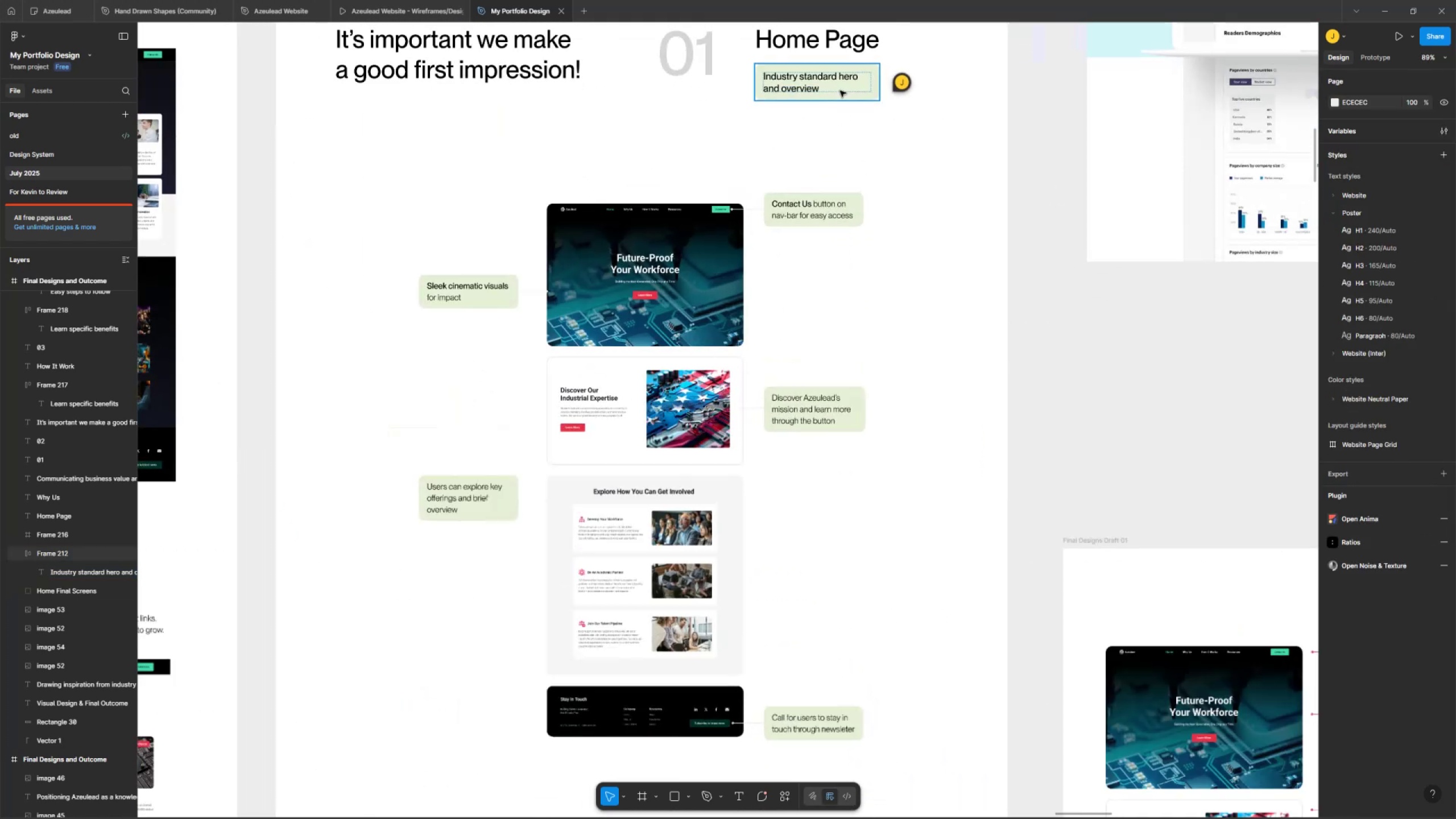 
left_click_drag(start_coordinate=[980, 380], to_coordinate=[862, 175])
 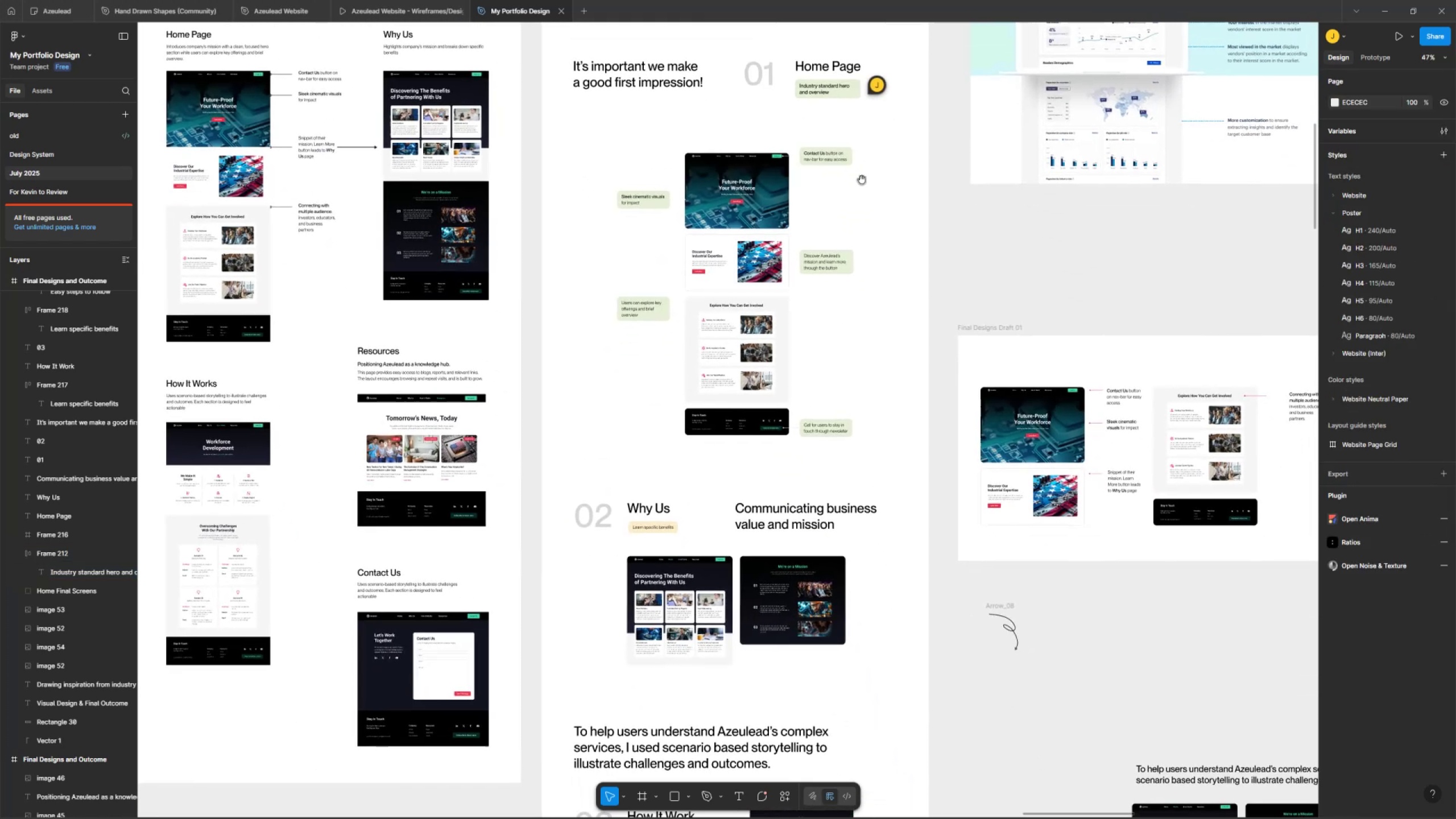 
hold_key(key=ControlLeft, duration=0.38)
scroll: coordinate [840, 90], scroll_direction: up, amount: 7.0
 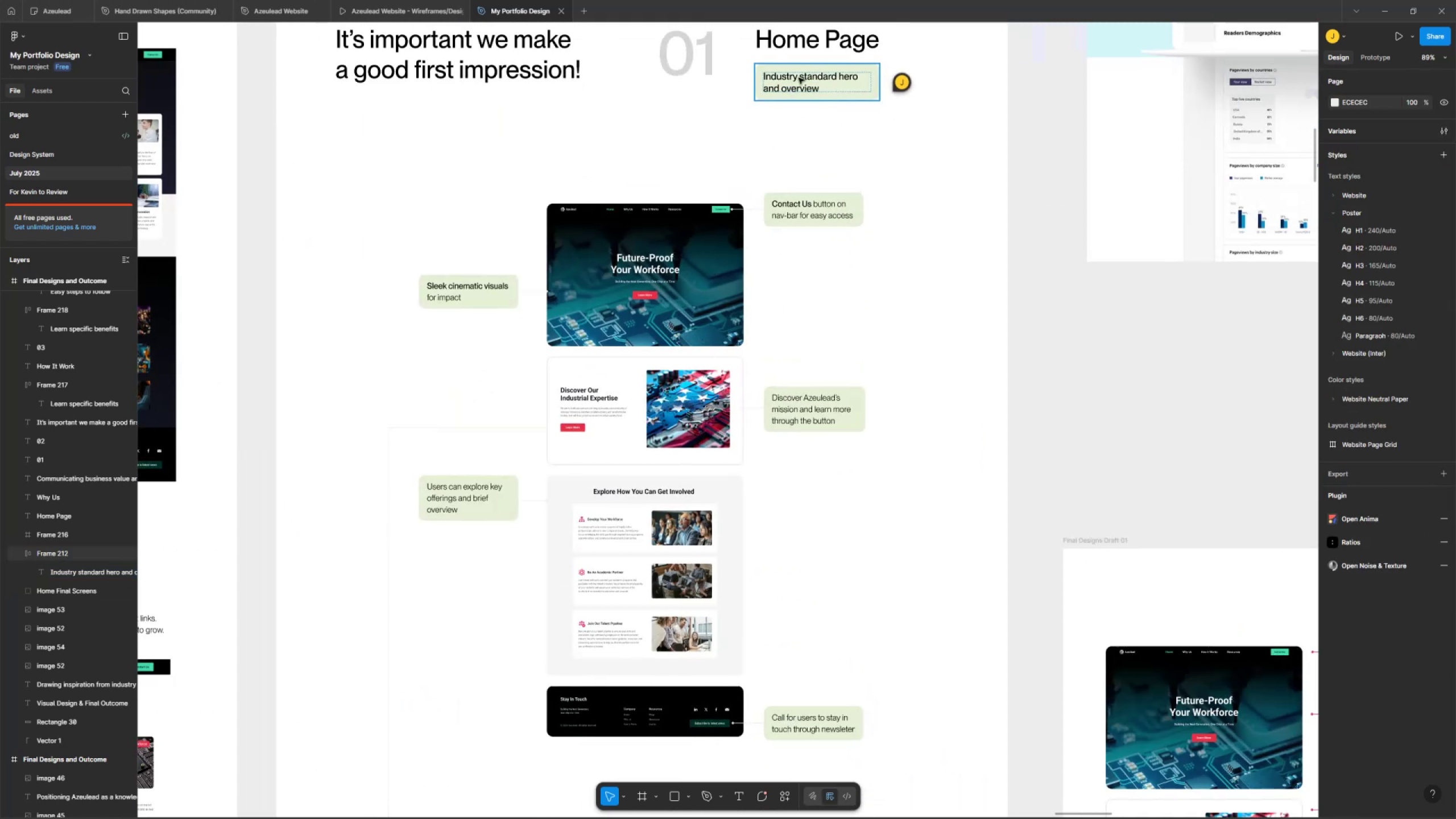 
double_click([799, 76])
 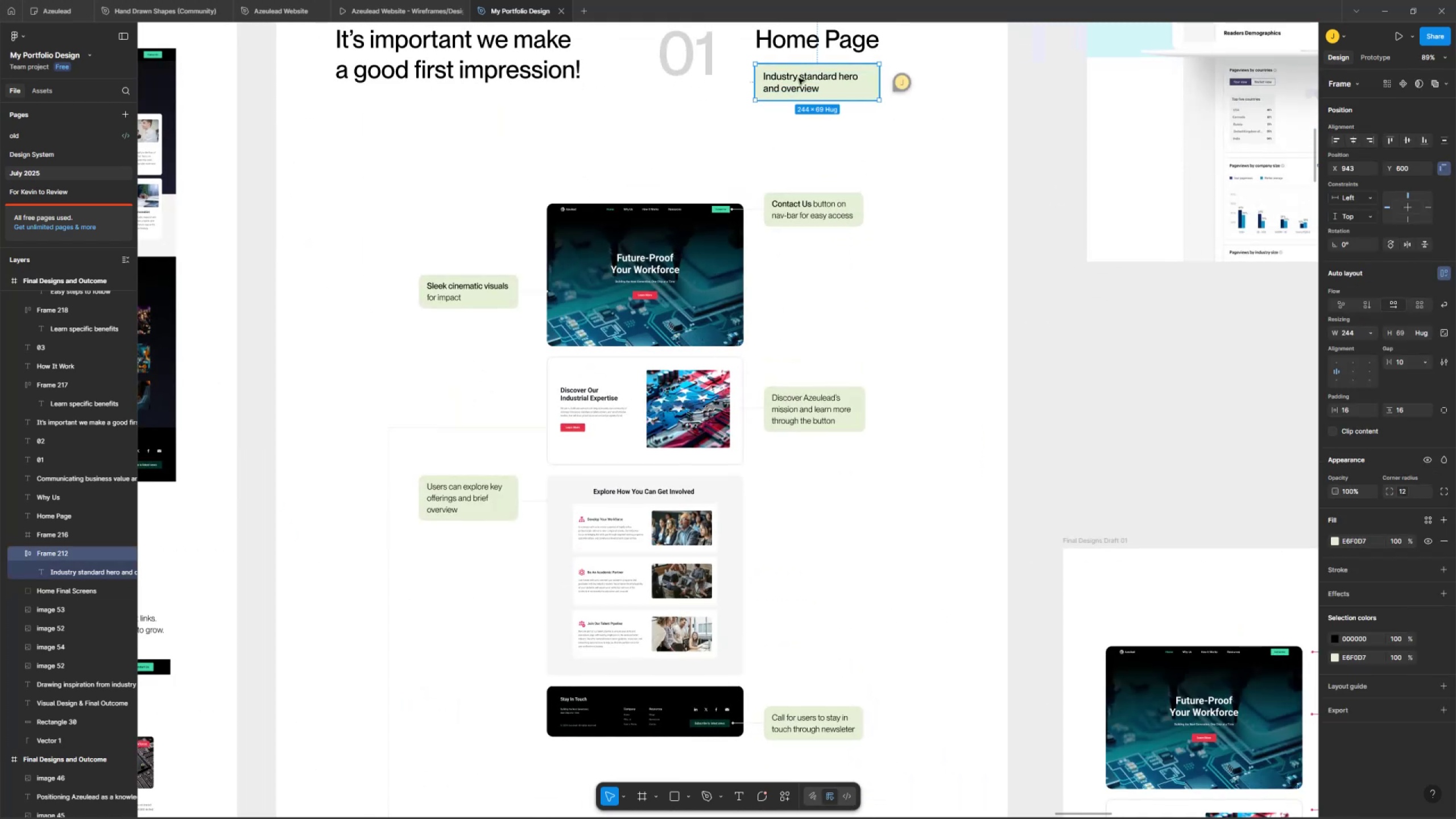 
triple_click([799, 76])
 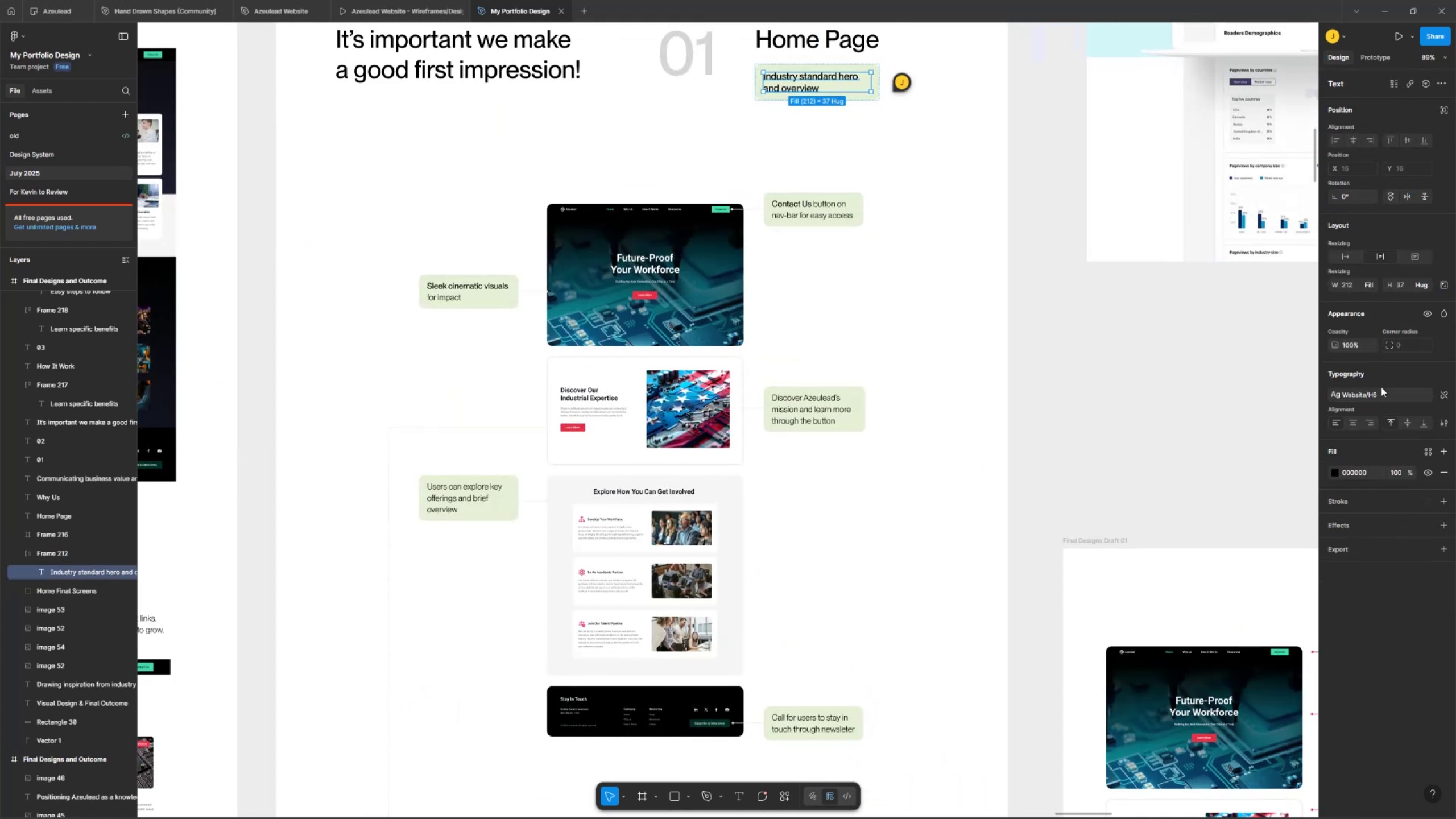 
left_click([1376, 390])
 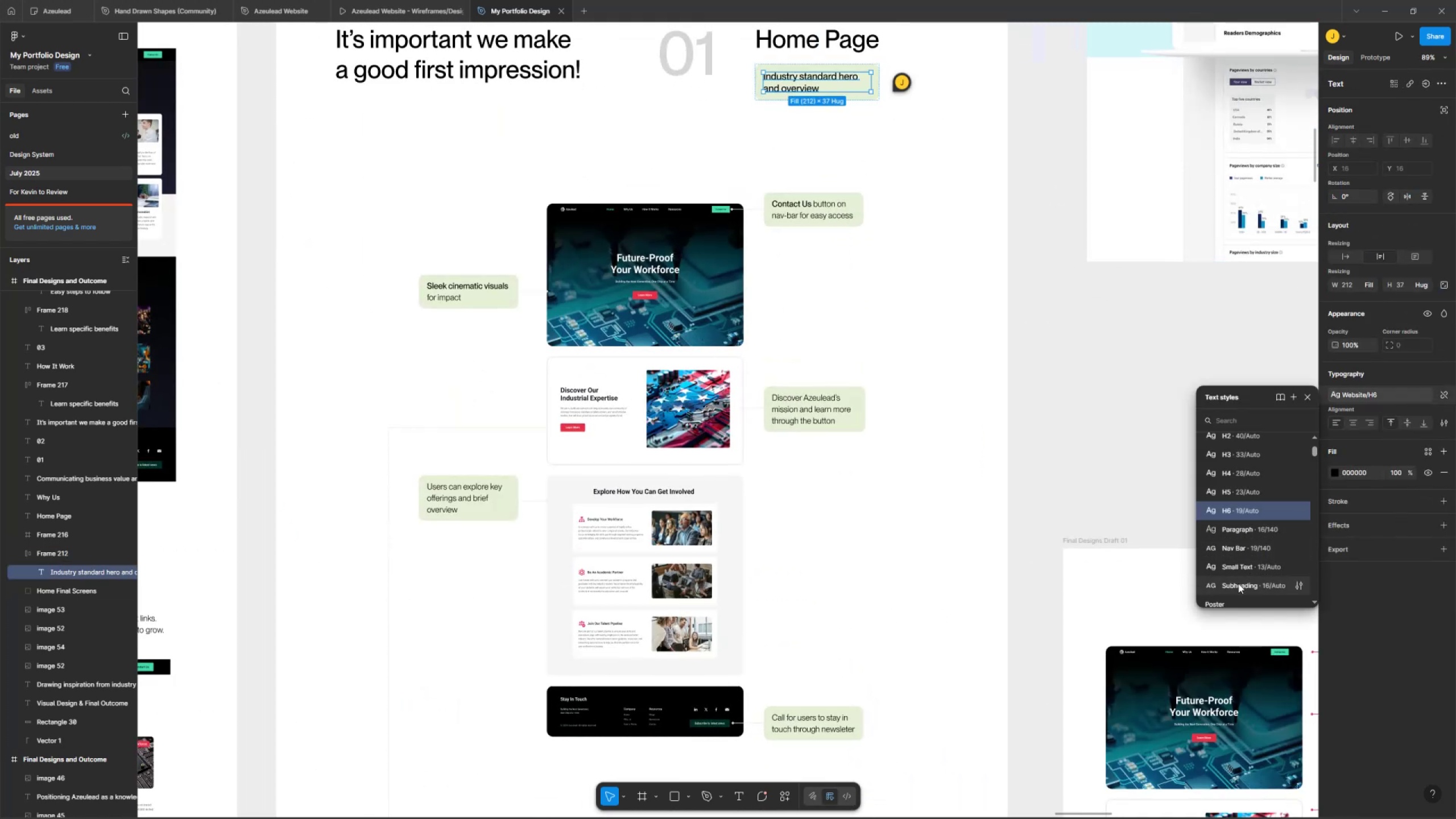 
scroll: coordinate [1240, 563], scroll_direction: down, amount: 2.0
 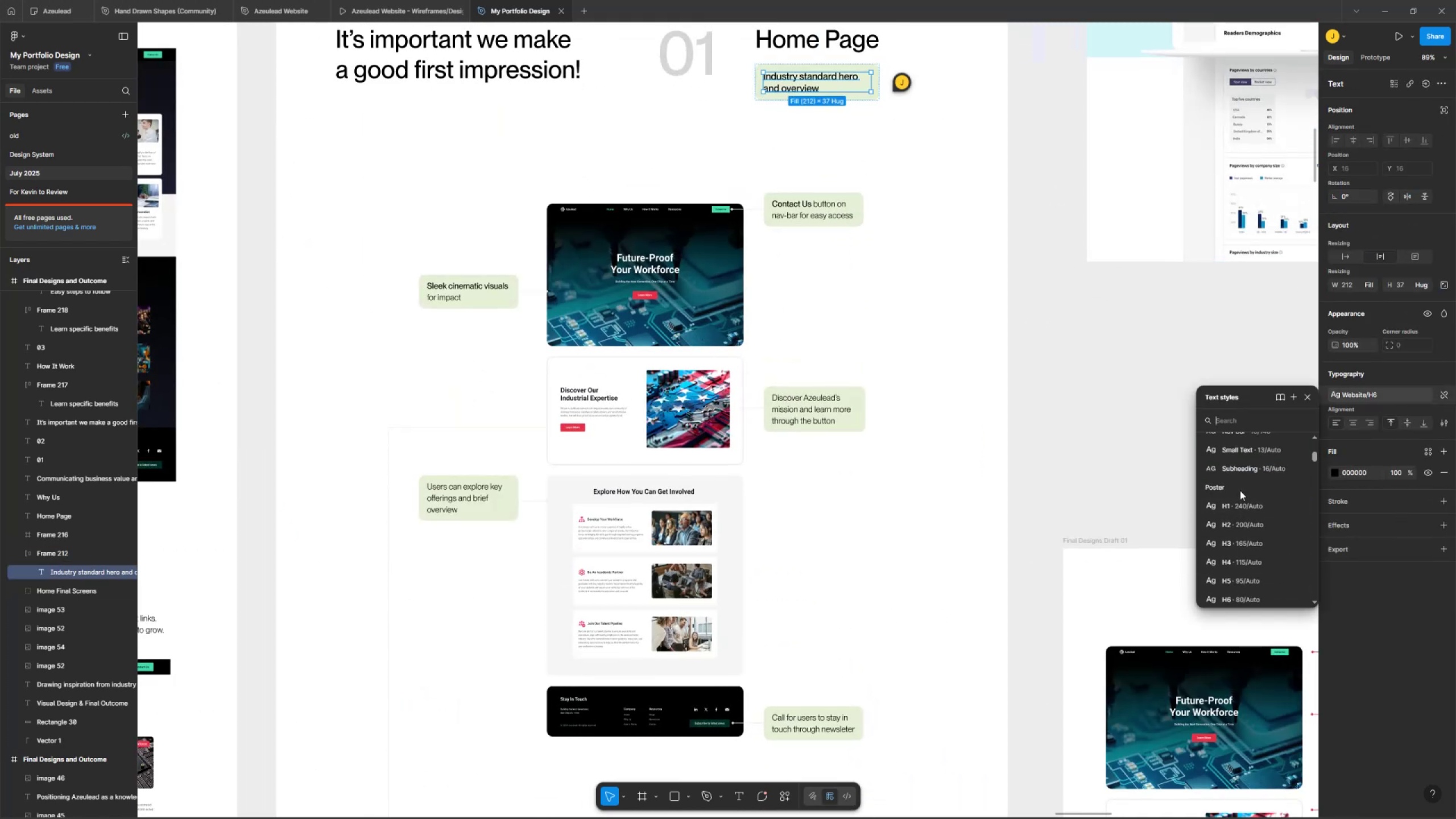 
scroll: coordinate [1243, 446], scroll_direction: up, amount: 1.0
 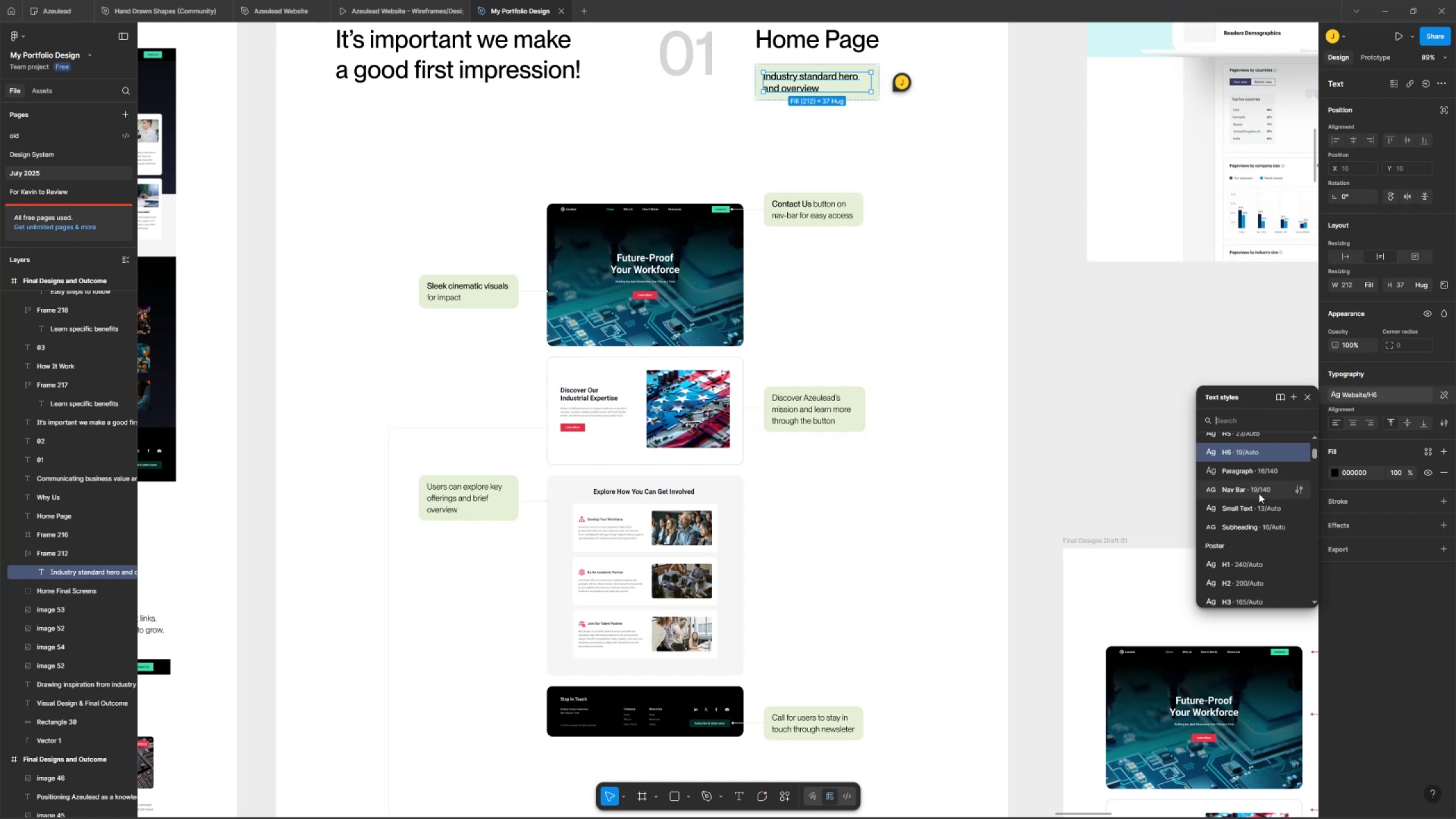 
left_click([1262, 460])
 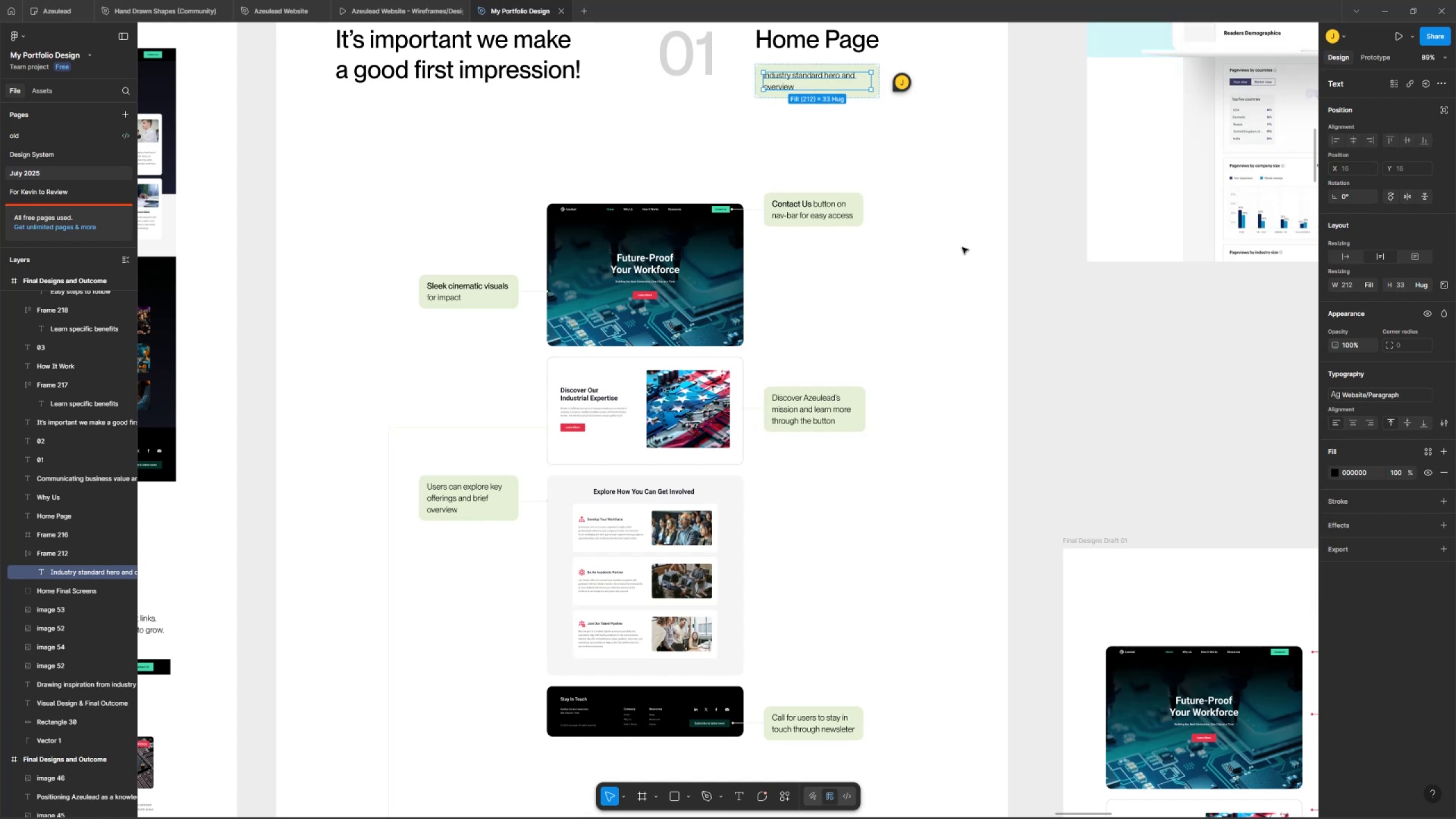 
left_click([979, 146])
 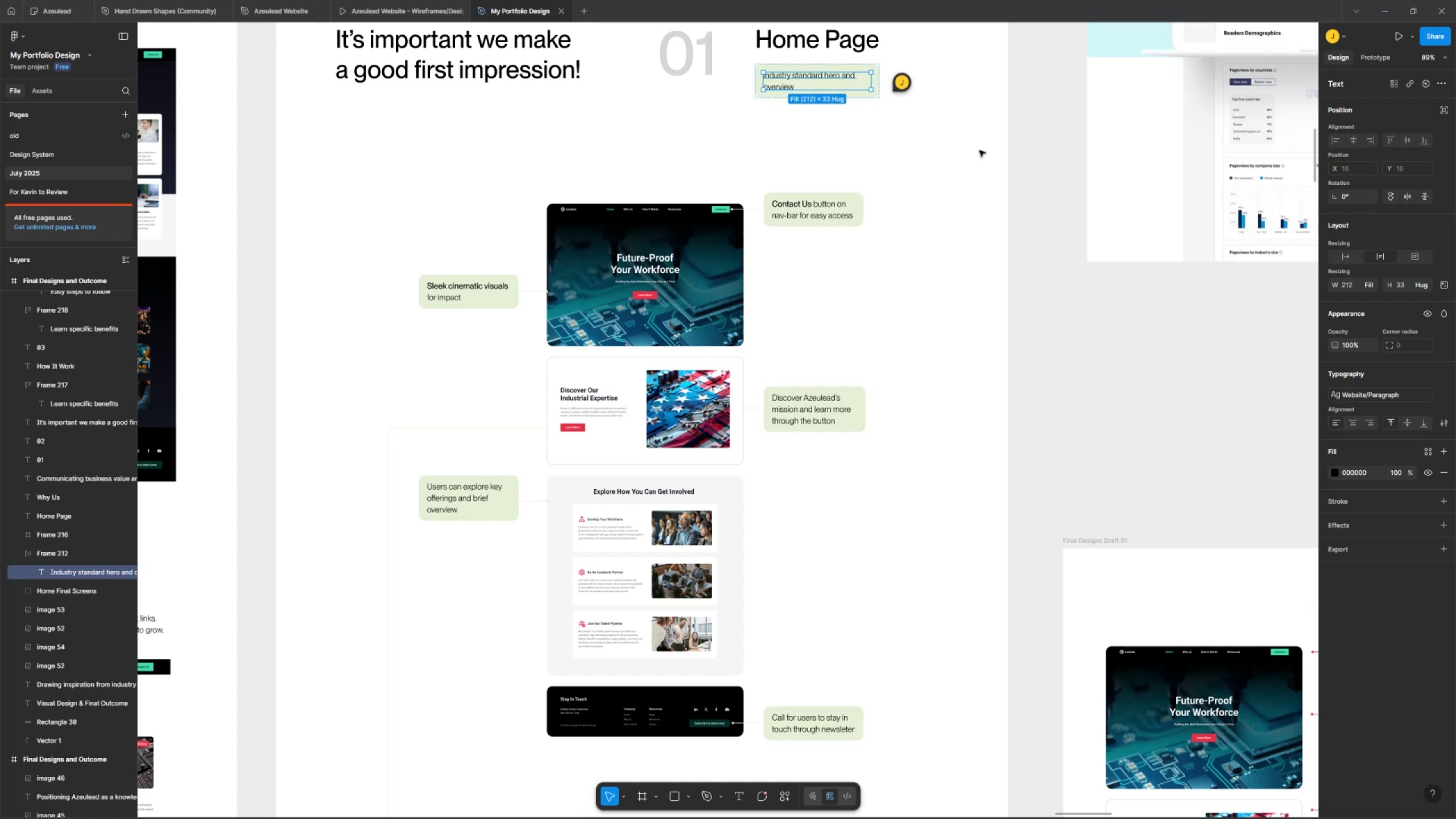 
hold_key(key=Space, duration=0.43)
 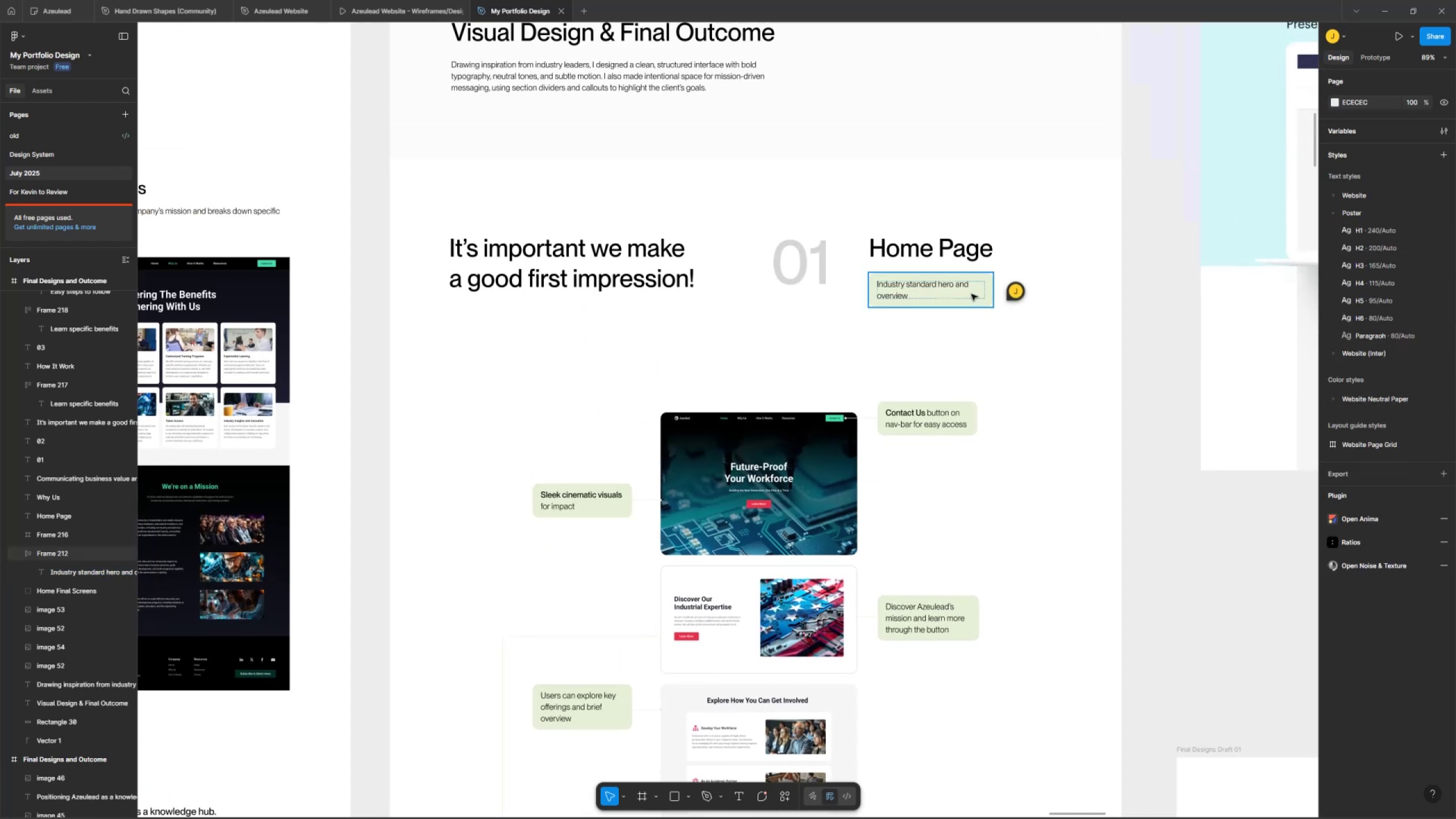 
left_click_drag(start_coordinate=[941, 140], to_coordinate=[1055, 344])
 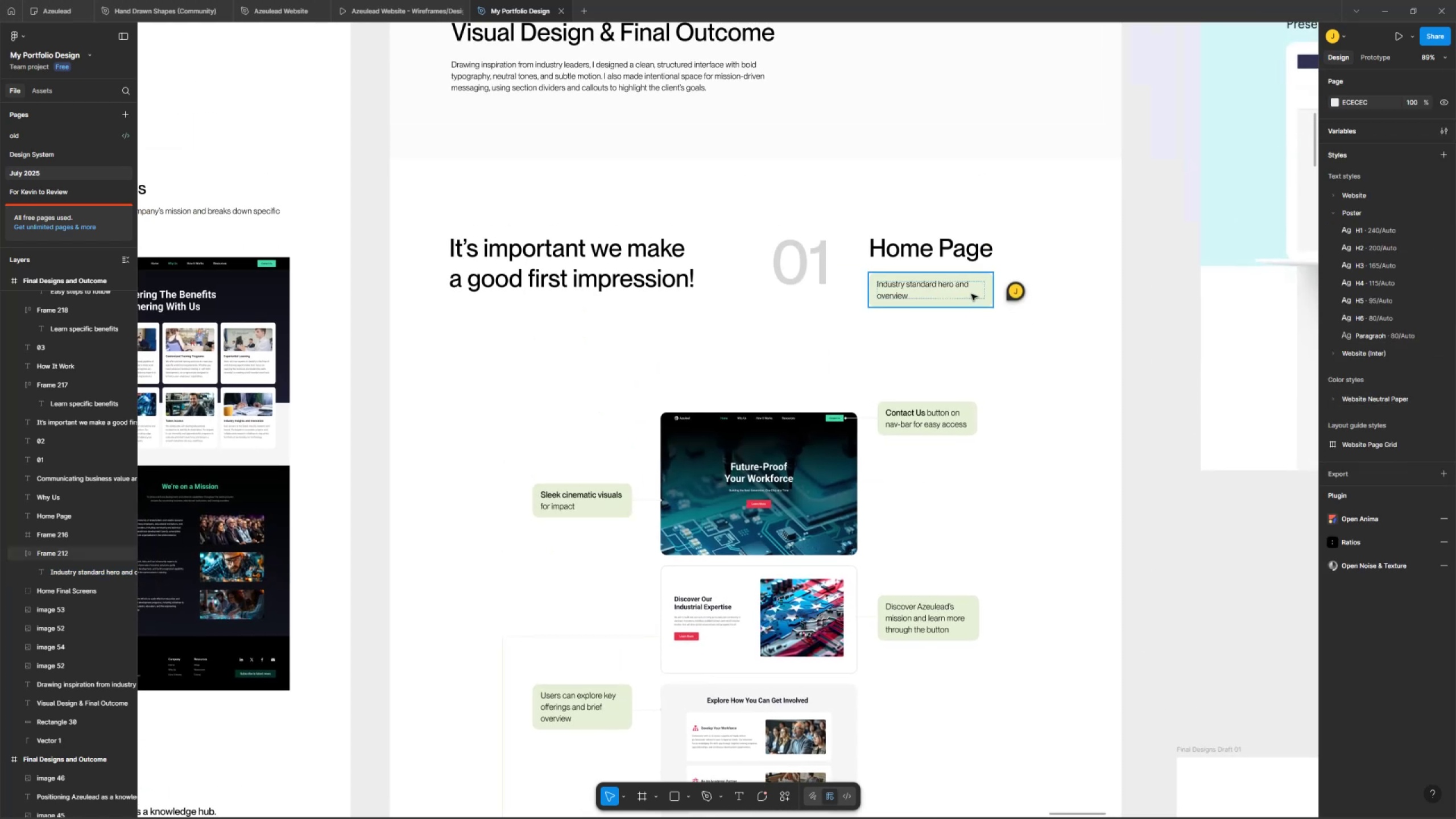 
double_click([971, 286])
 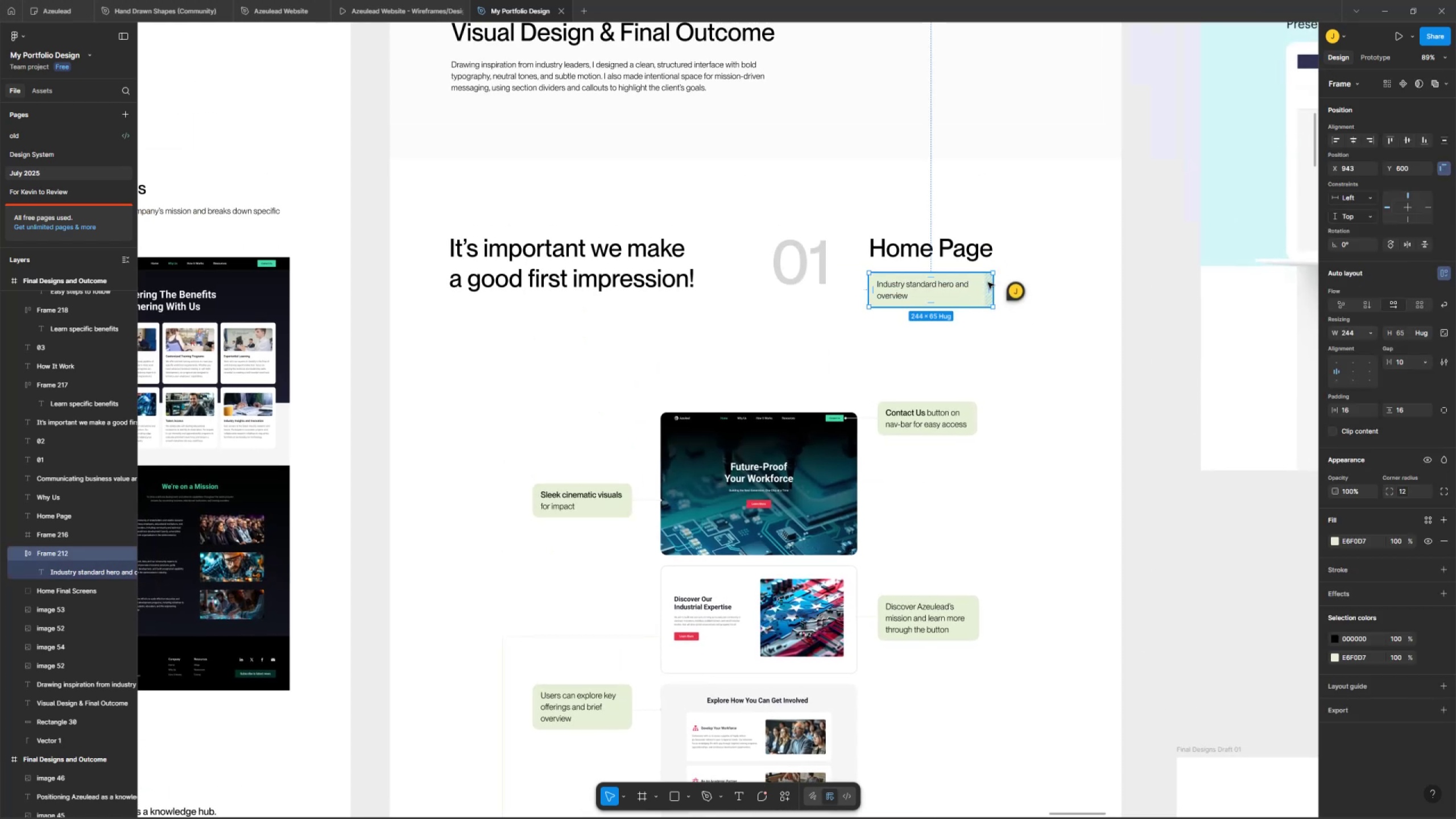 
left_click_drag(start_coordinate=[994, 275], to_coordinate=[965, 281])
 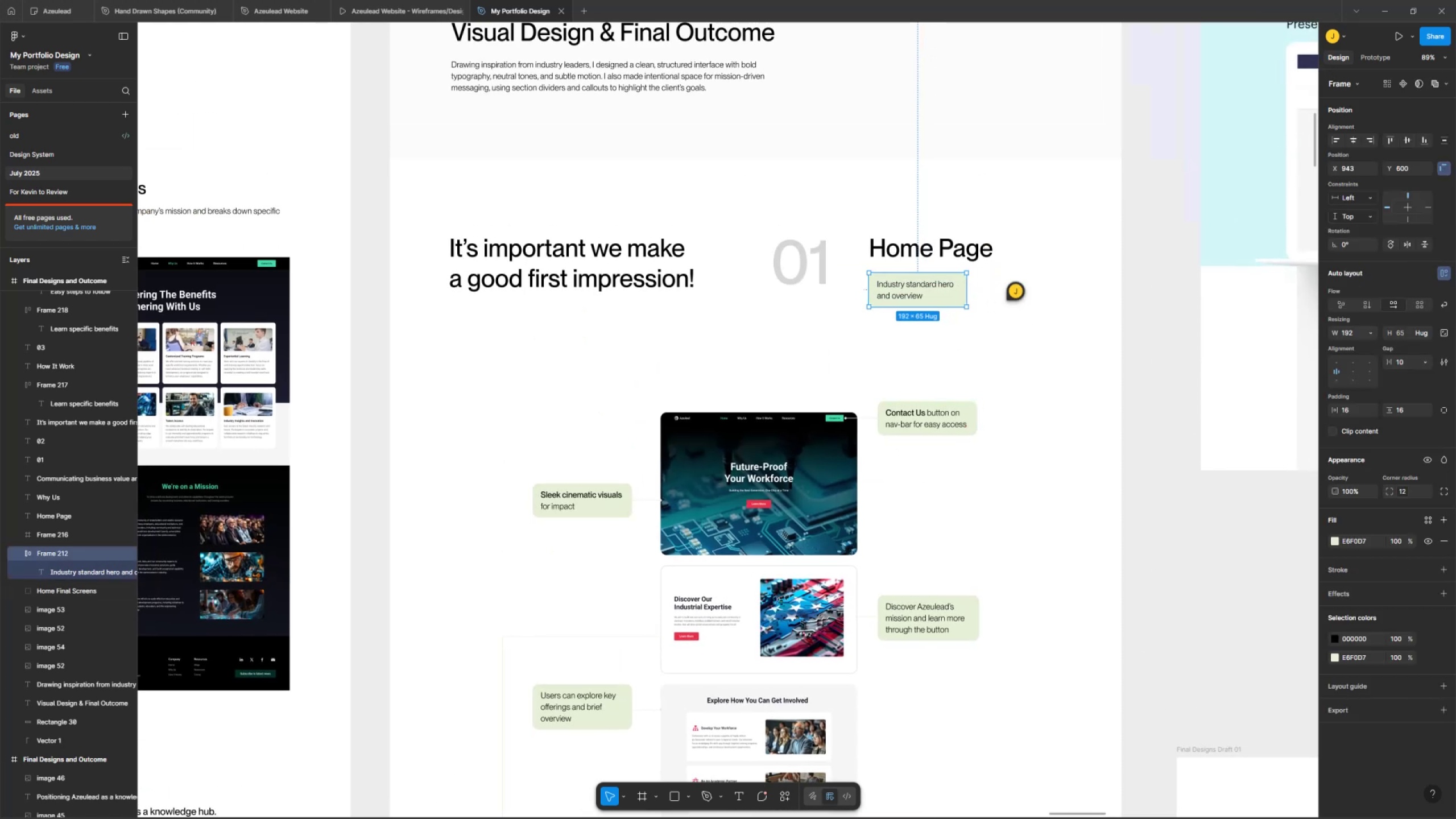 
double_click([373, 742])
 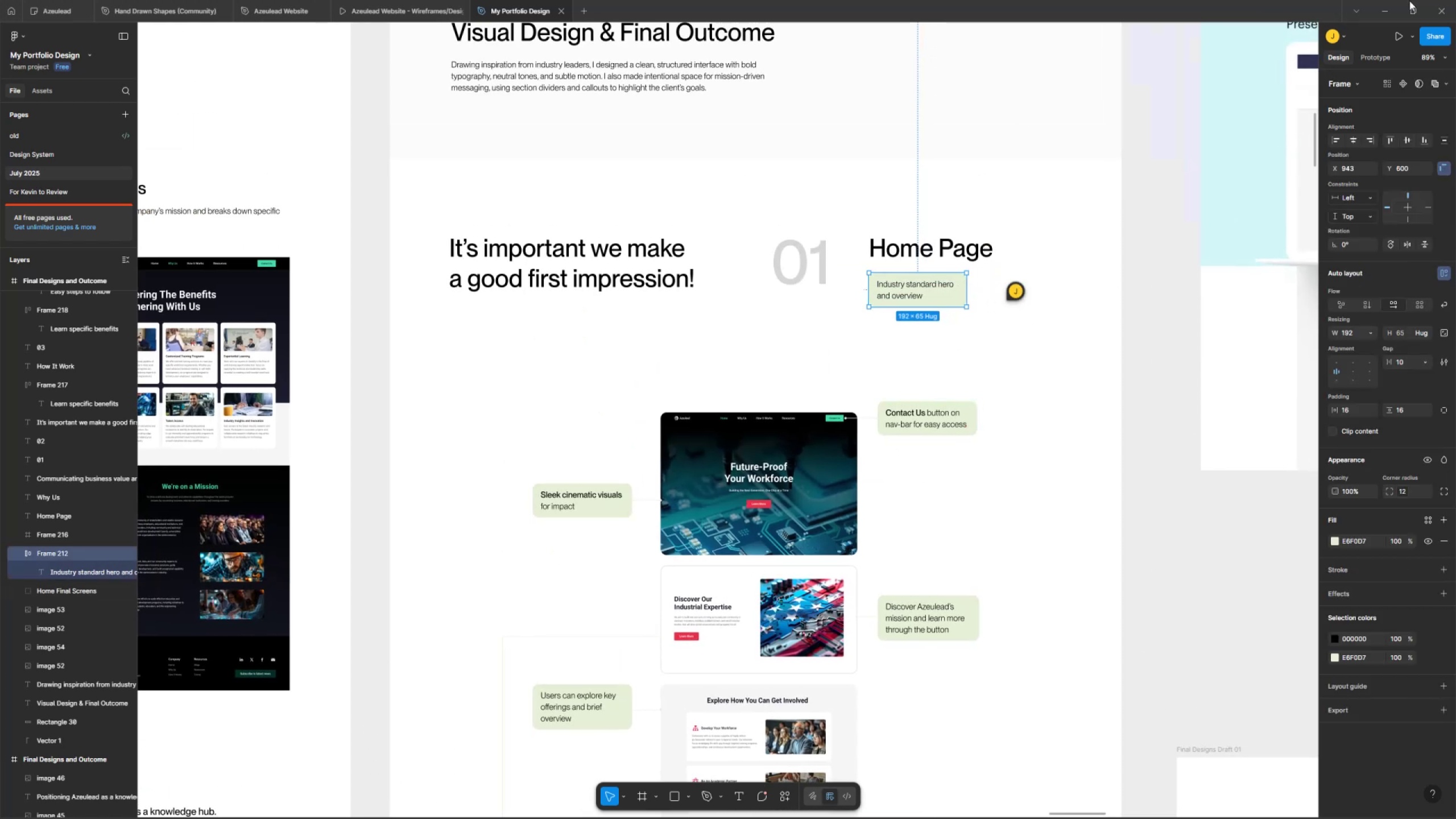 
left_click([1384, 0])
 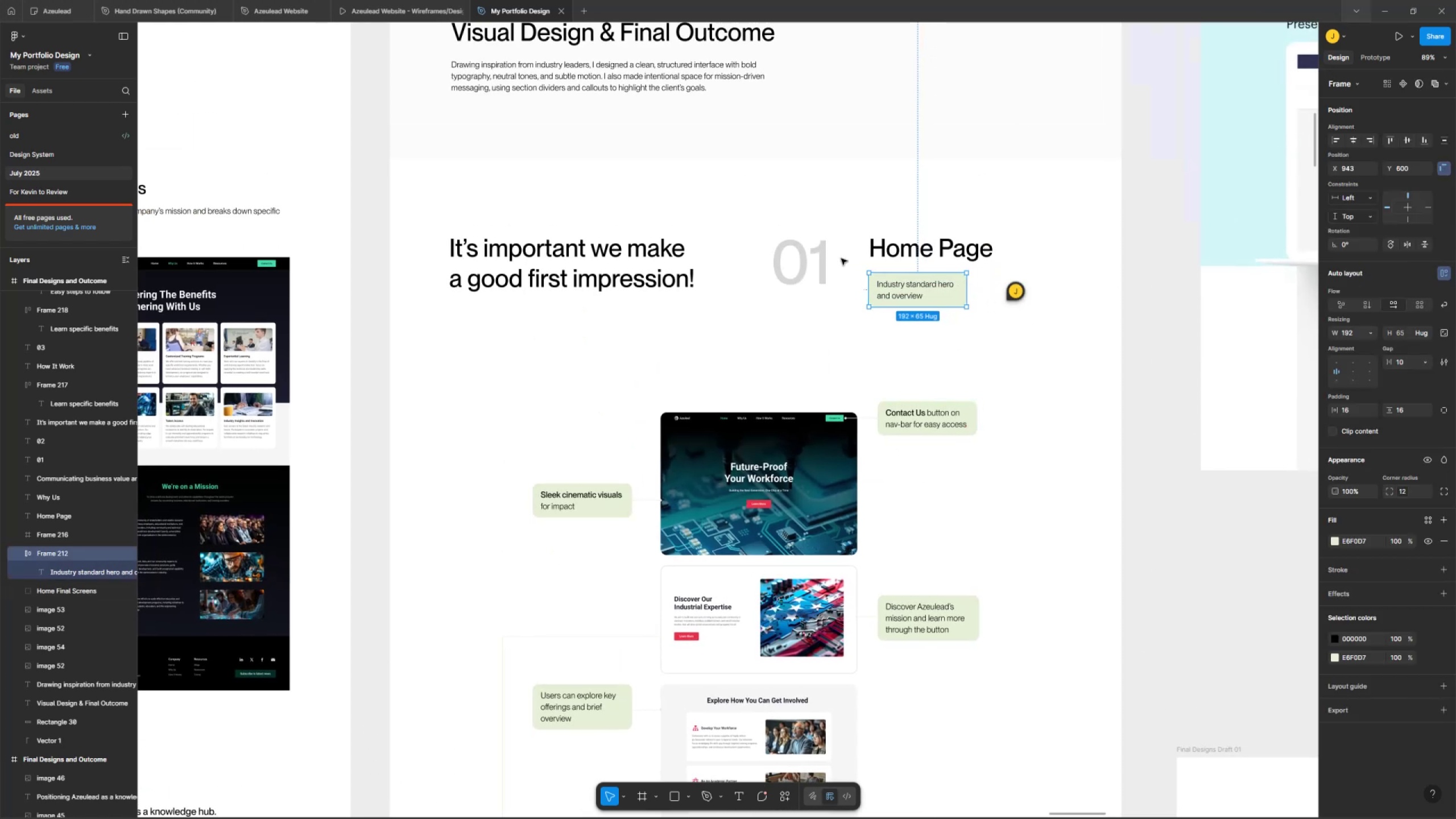 
key(Meta+MetaLeft)
 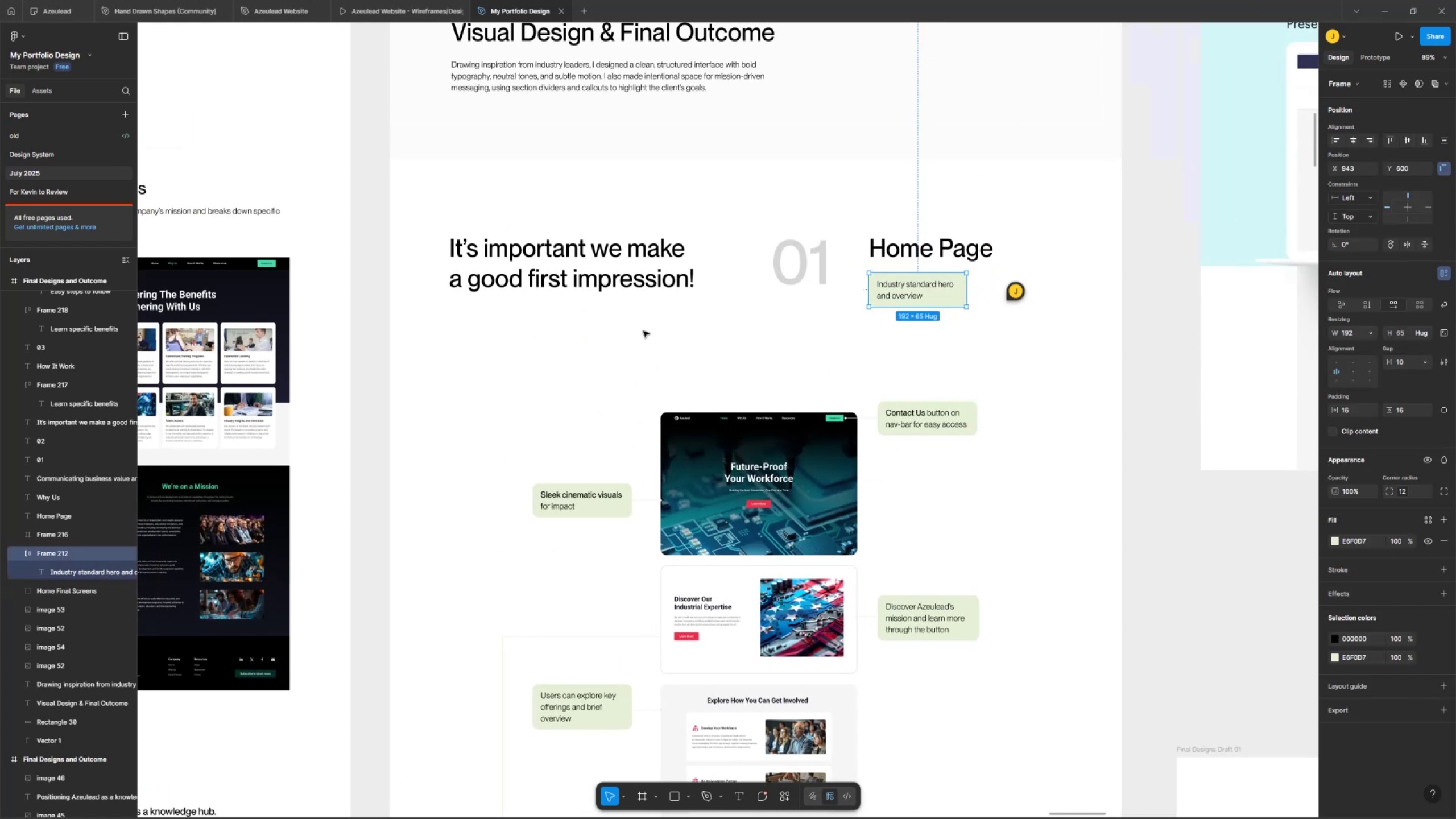 
key(Meta+S)
 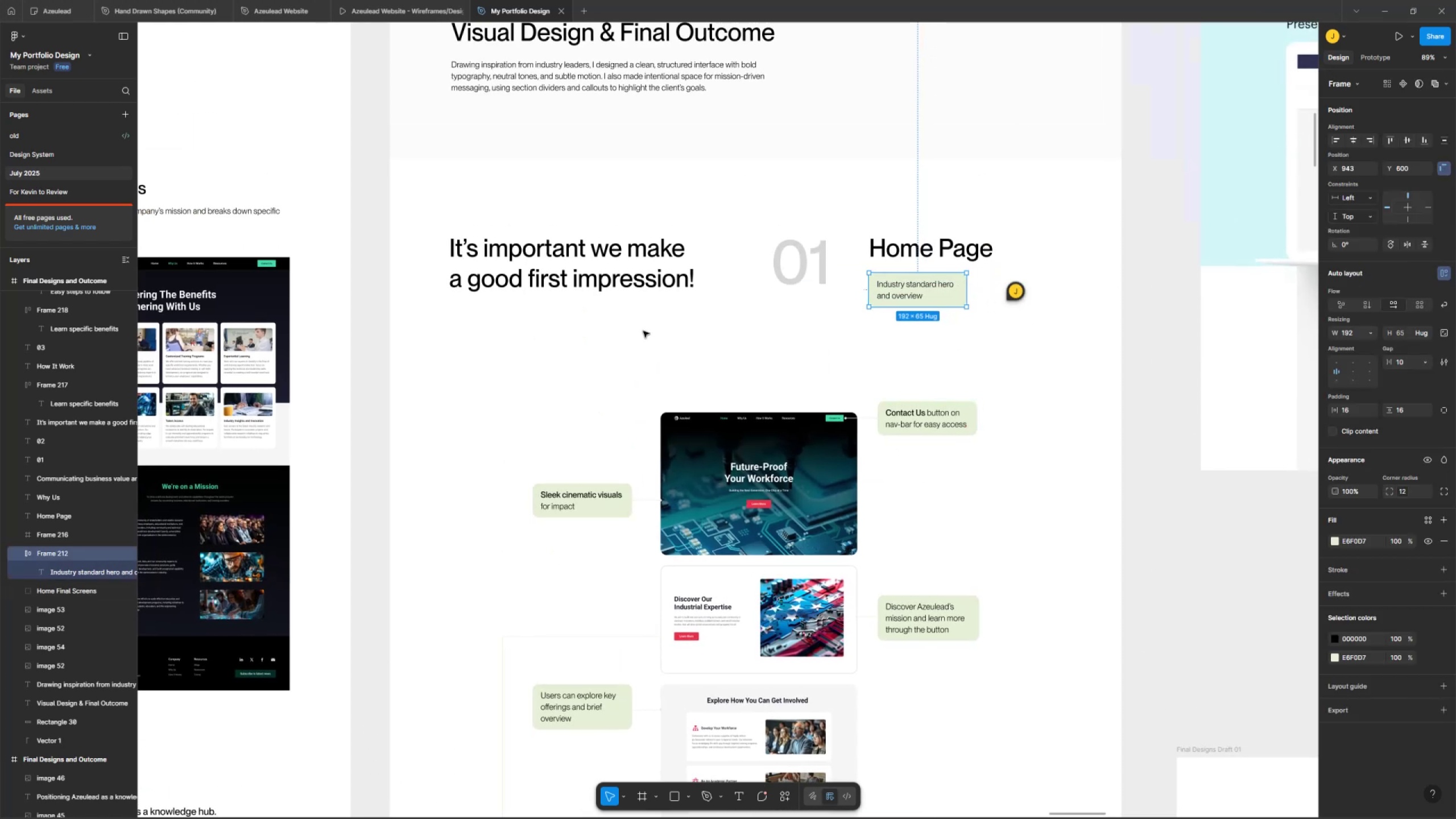 
type(amd)
 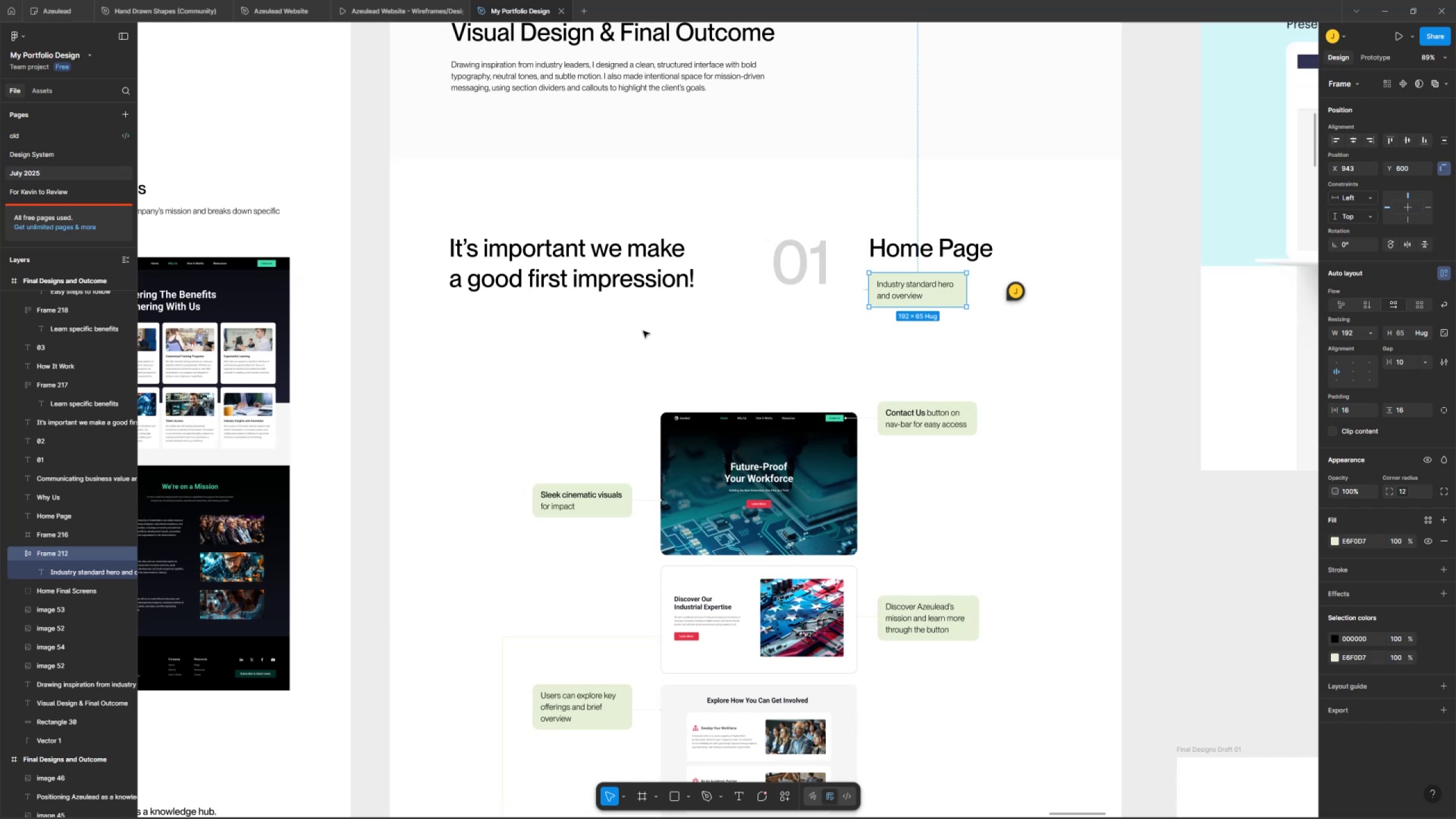 
key(Enter)
 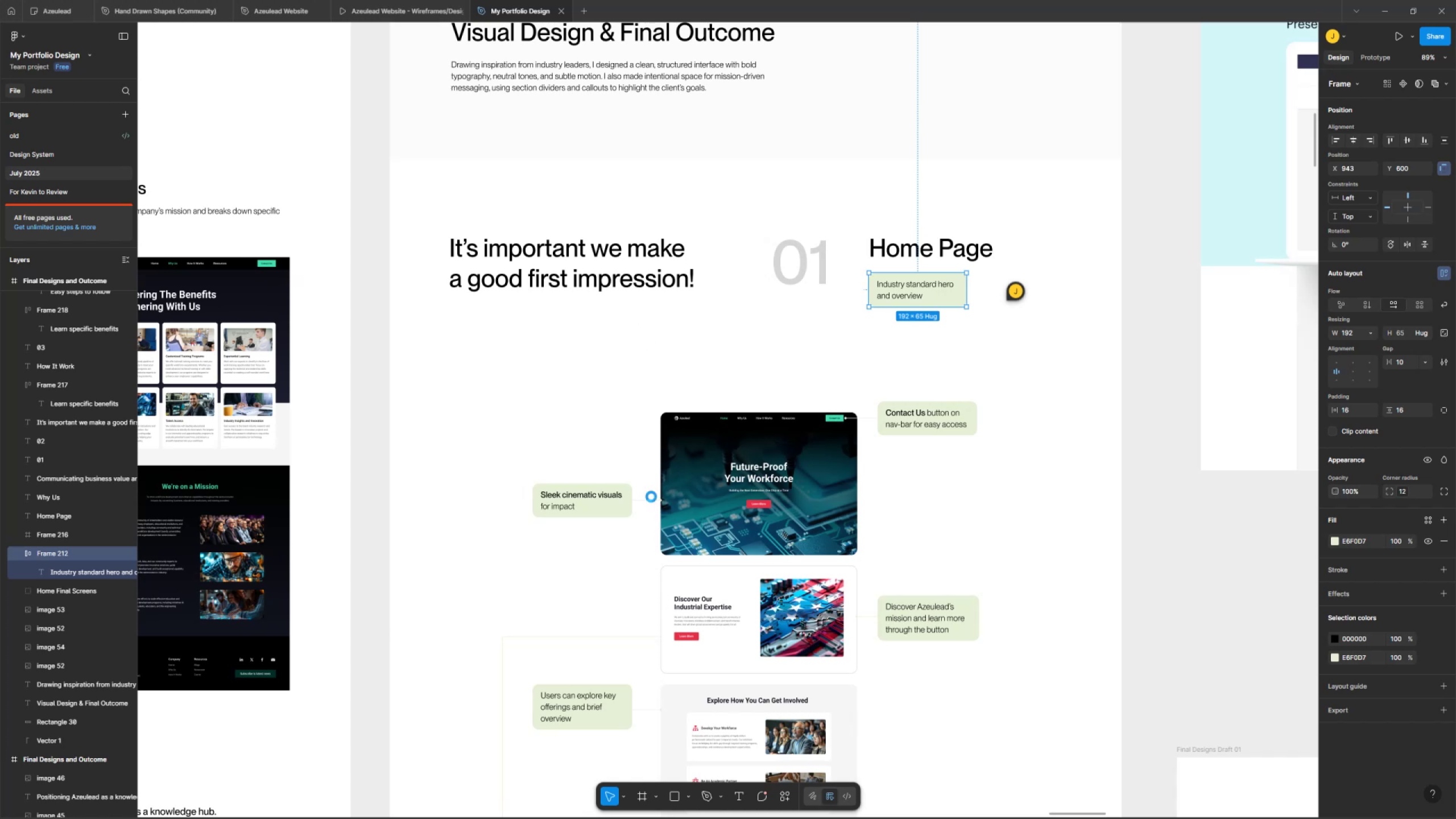 
wait(10.47)
 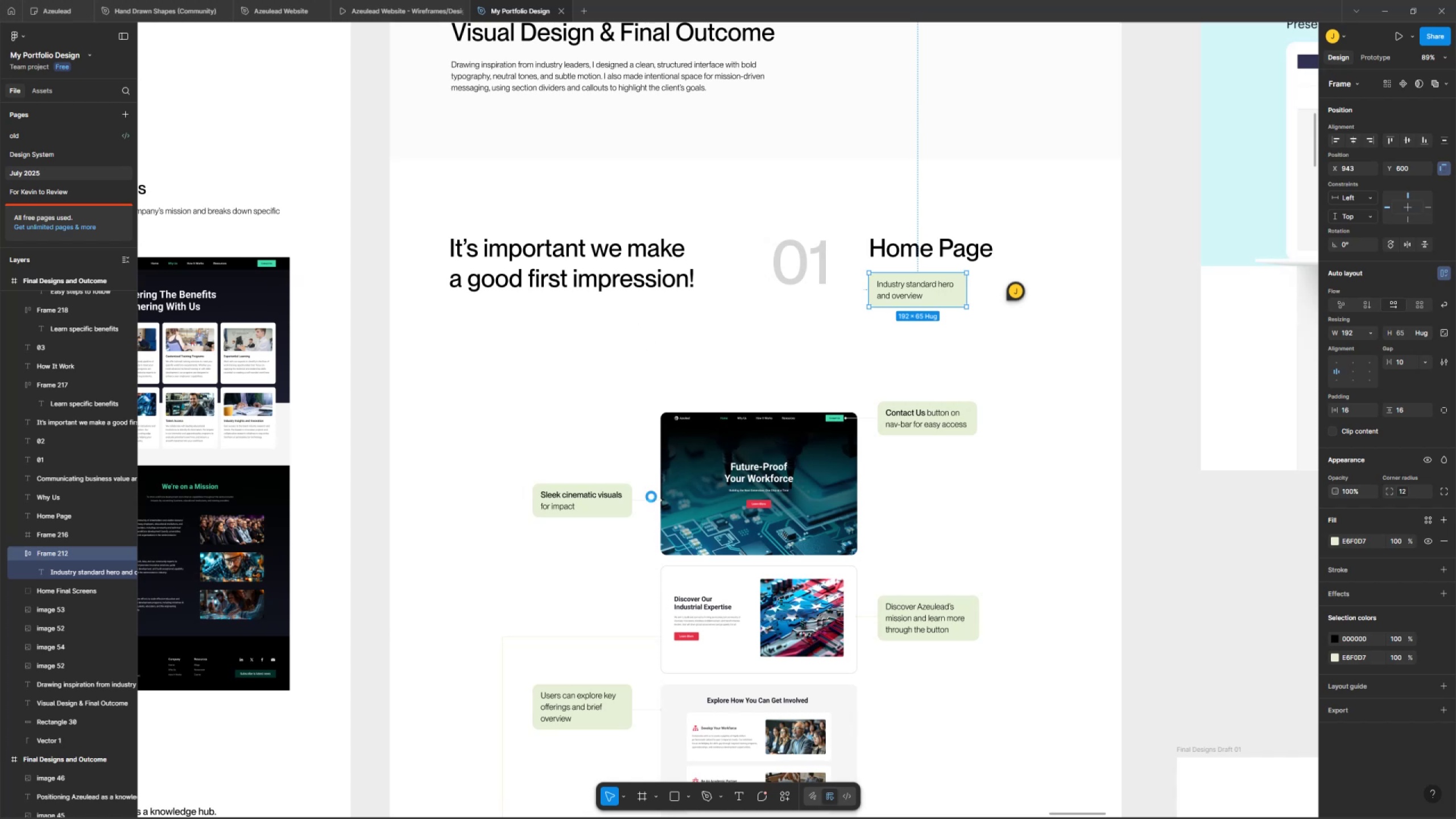 
left_click([1136, 176])
 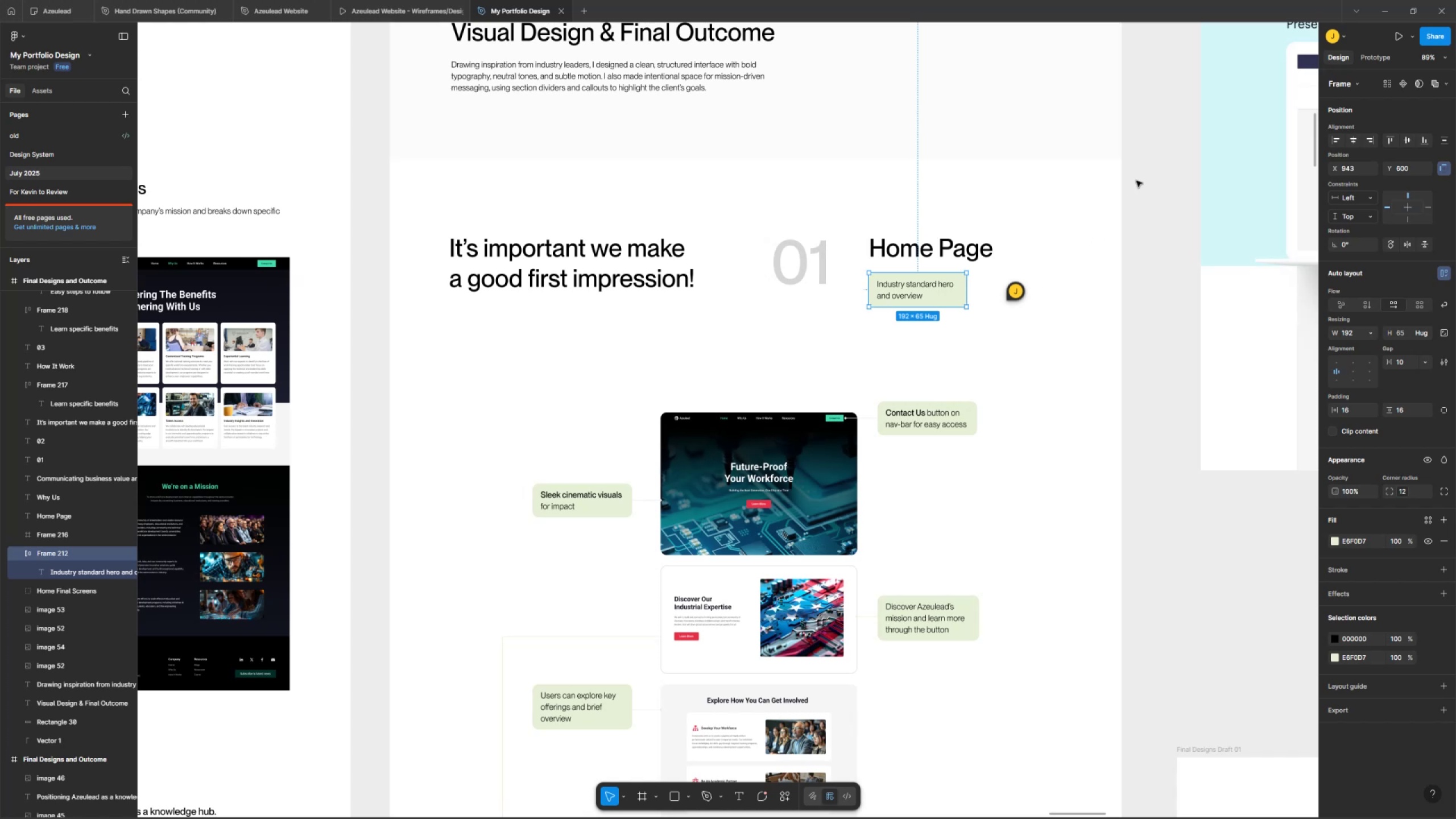 
key(Control+ControlLeft)
 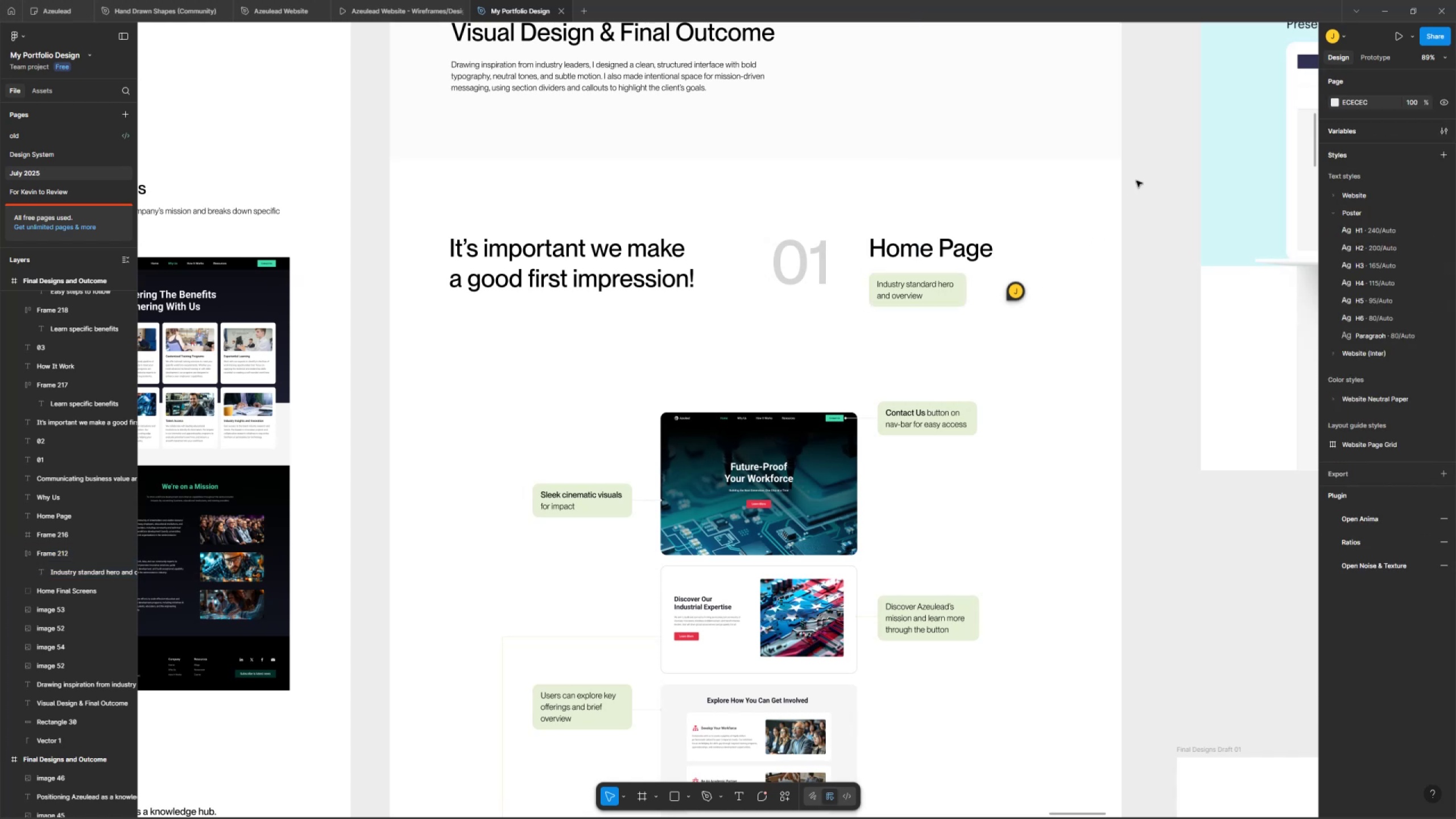 
scroll: coordinate [1135, 189], scroll_direction: down, amount: 6.0
 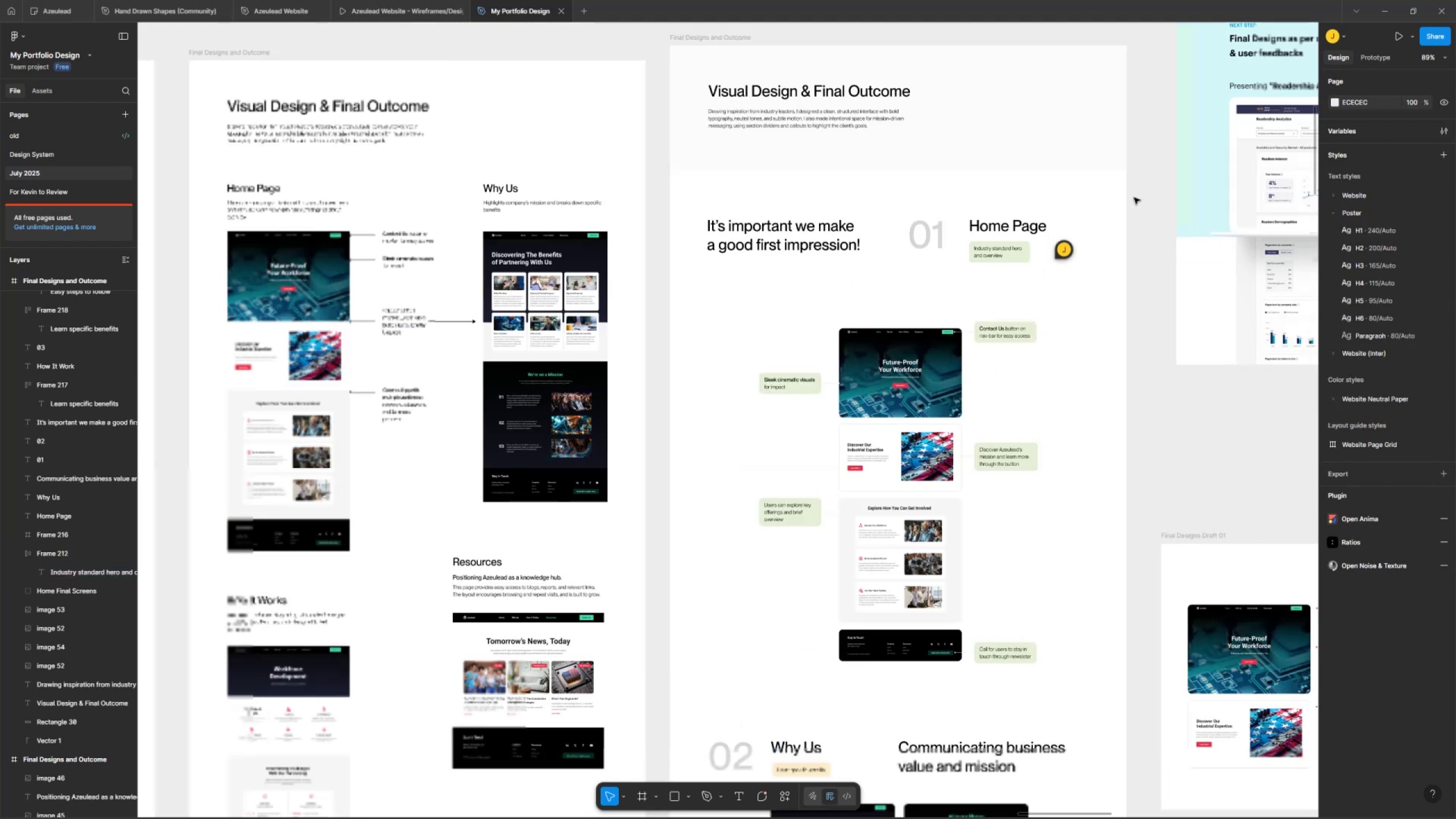 
hold_key(key=Space, duration=0.73)
 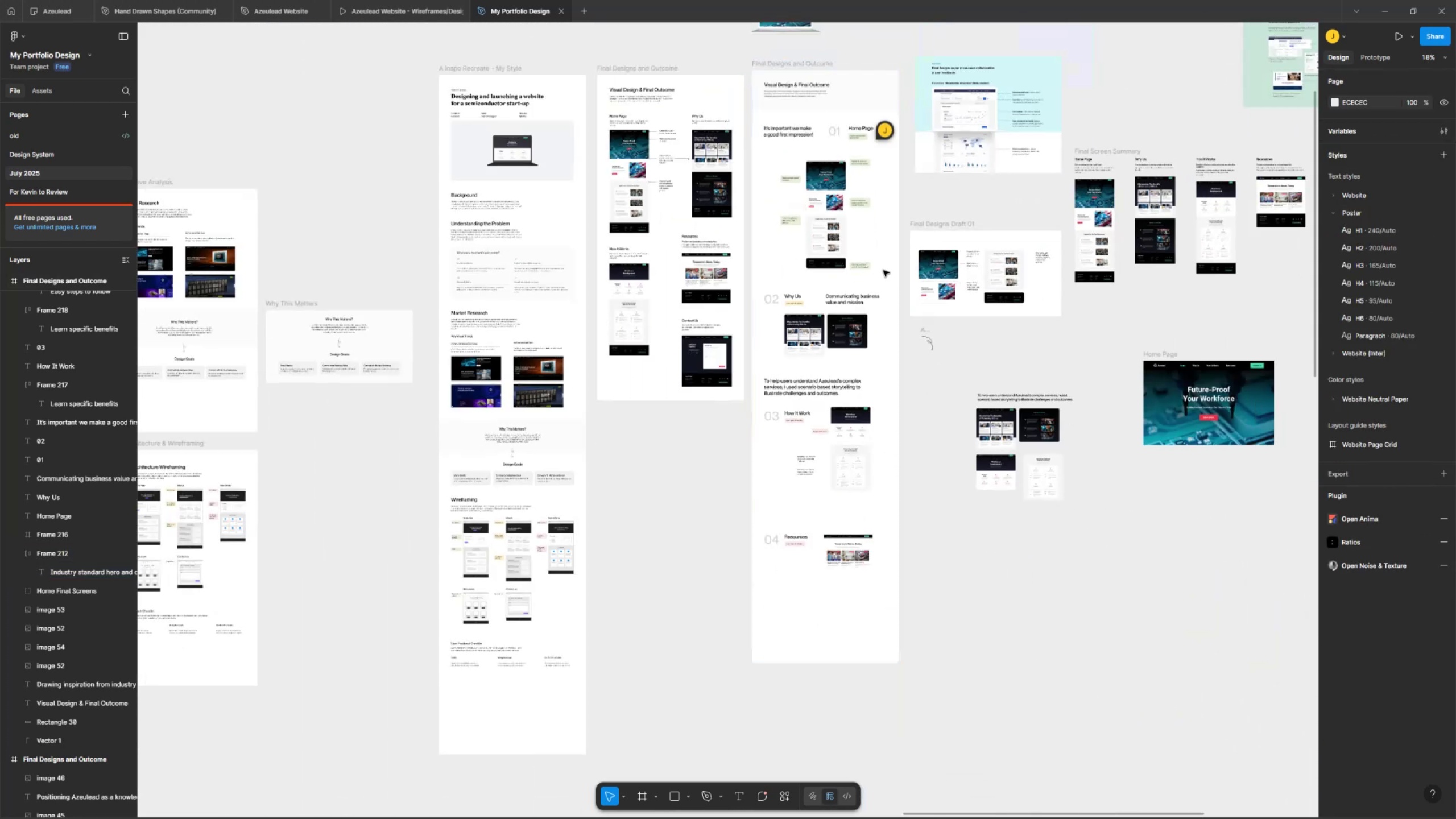 
left_click_drag(start_coordinate=[1135, 344], to_coordinate=[919, 94])
 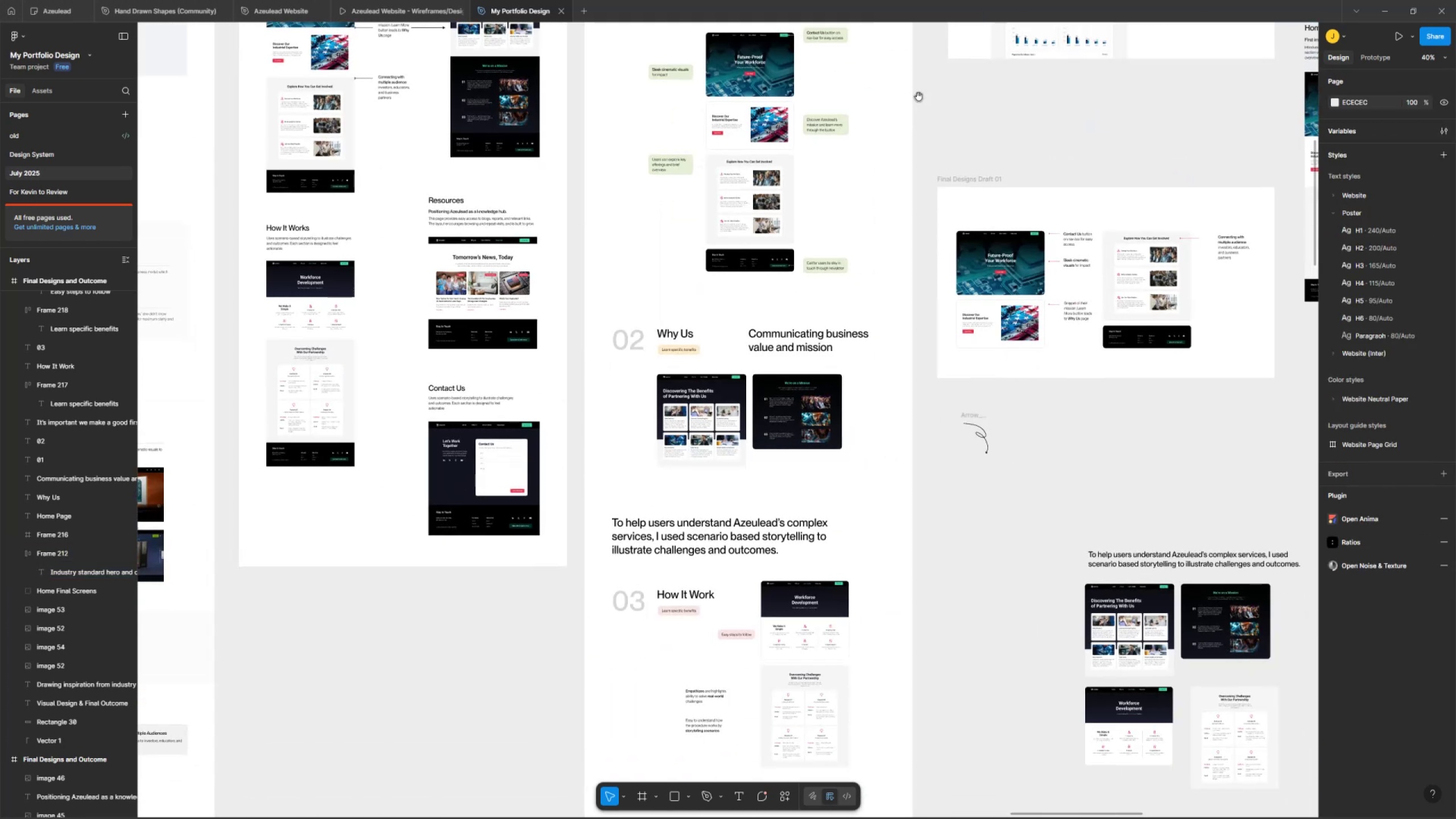 
key(Control+ControlLeft)
 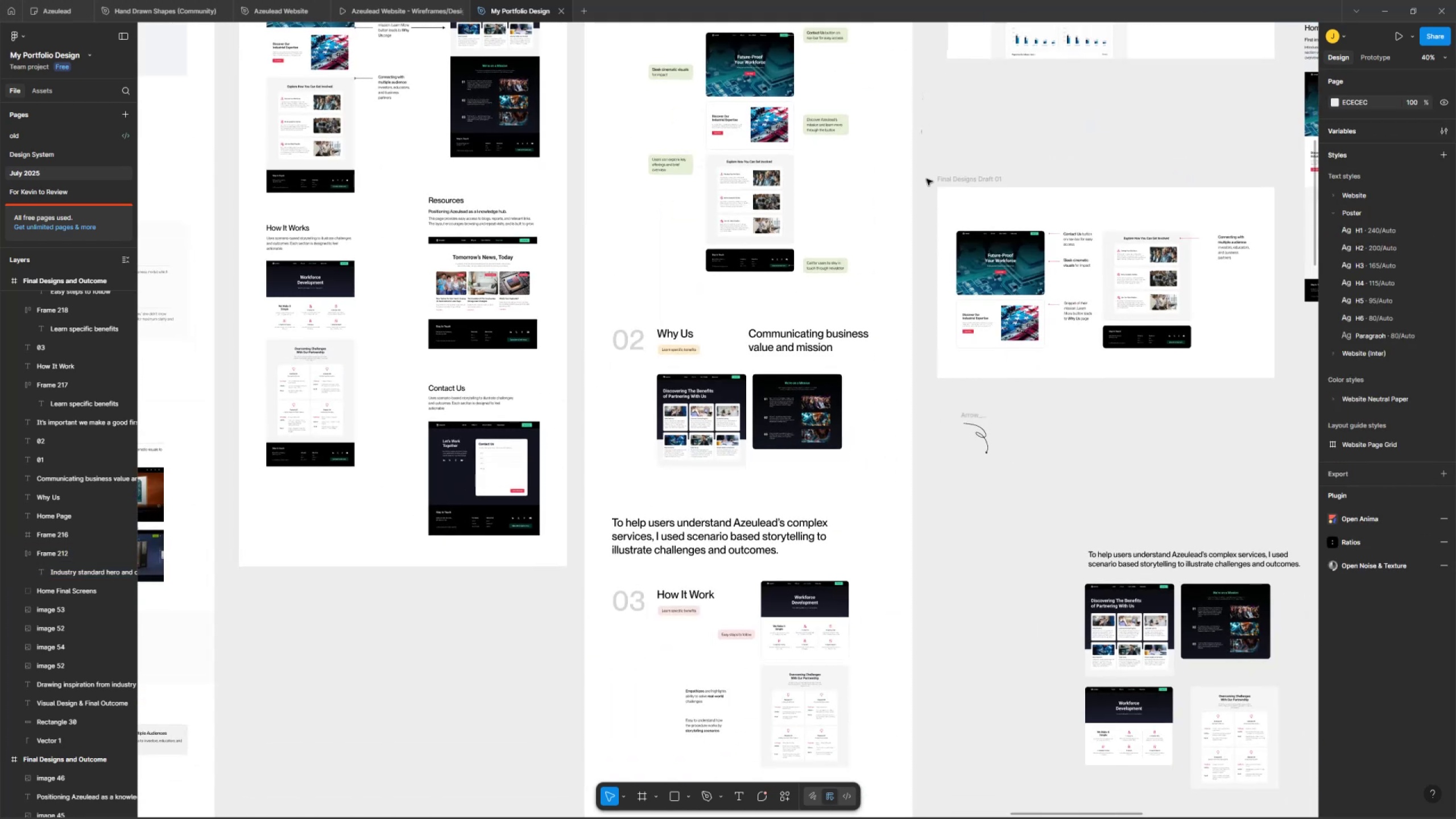 
scroll: coordinate [885, 260], scroll_direction: down, amount: 6.0
 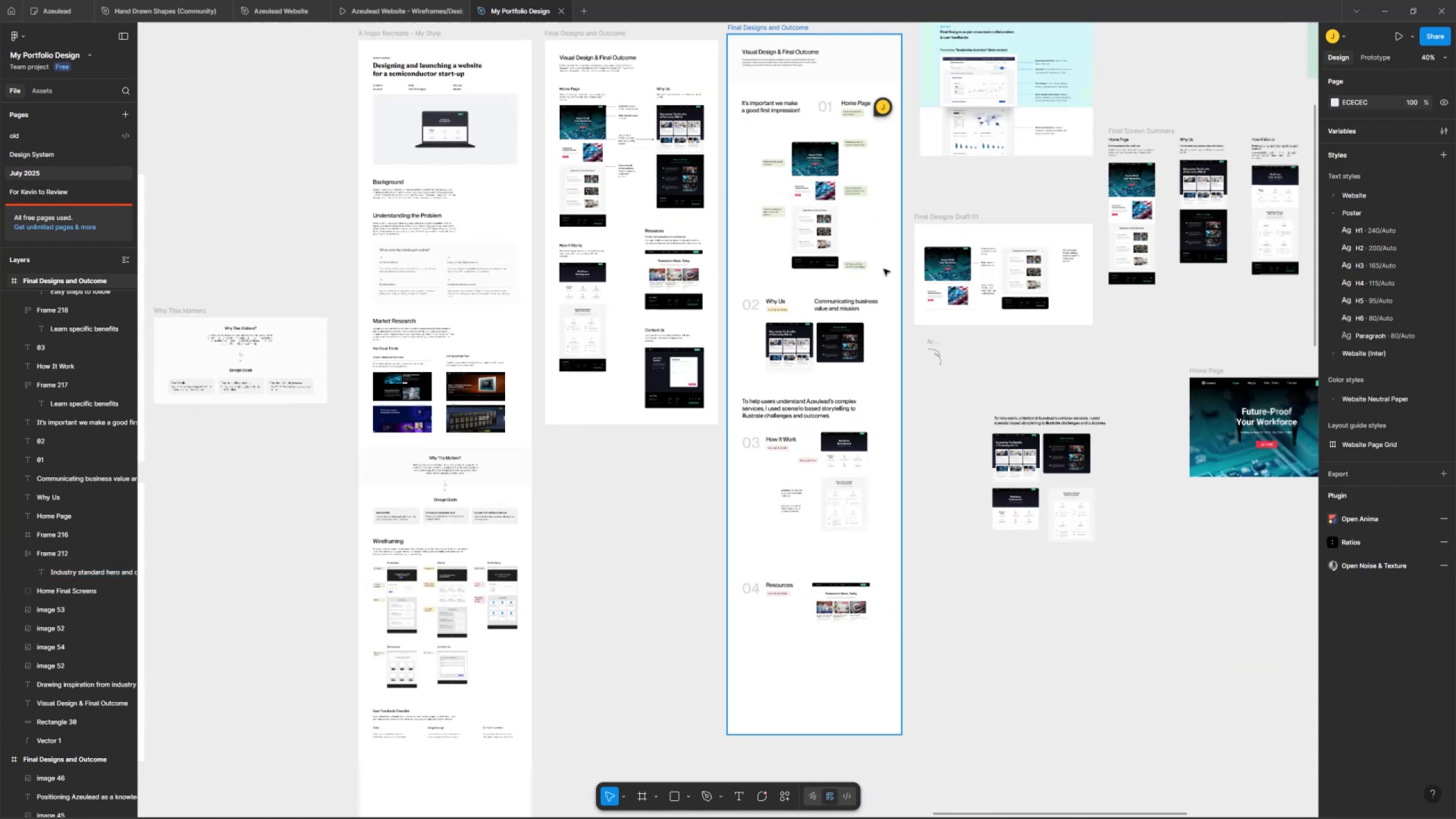 
hold_key(key=Space, duration=0.36)
 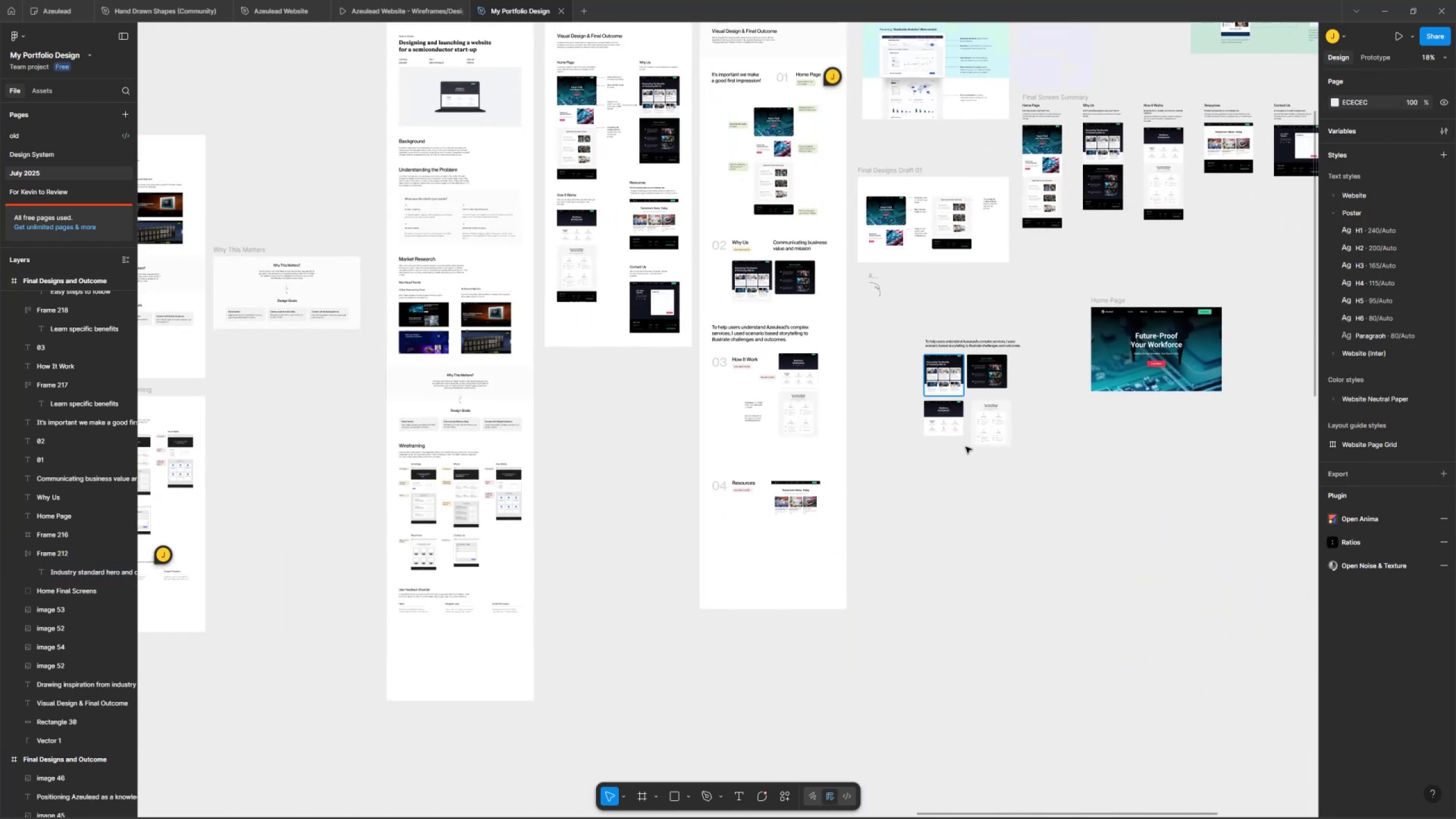 
left_click_drag(start_coordinate=[863, 259], to_coordinate=[811, 207])
 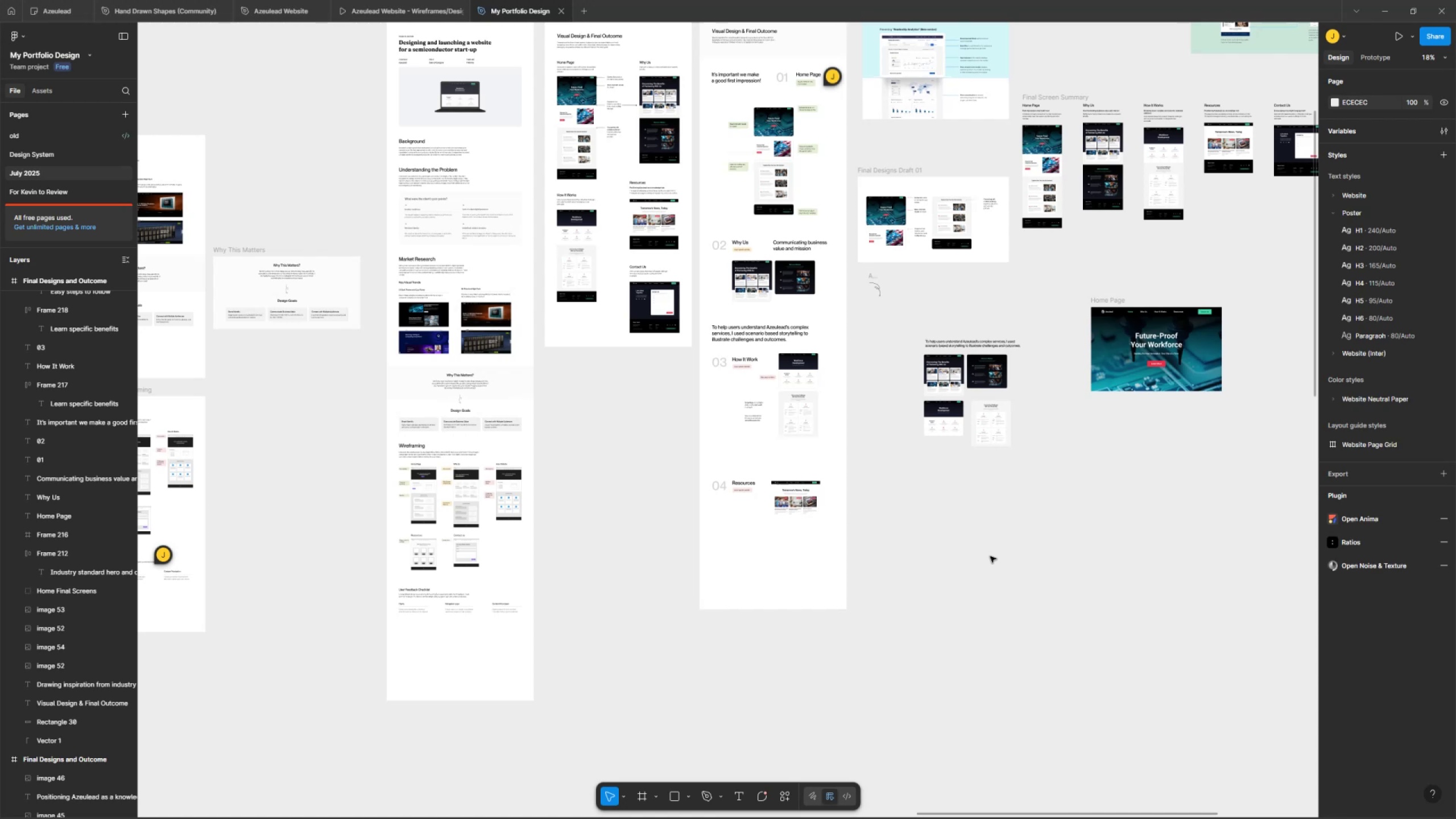 
wait(39.53)
 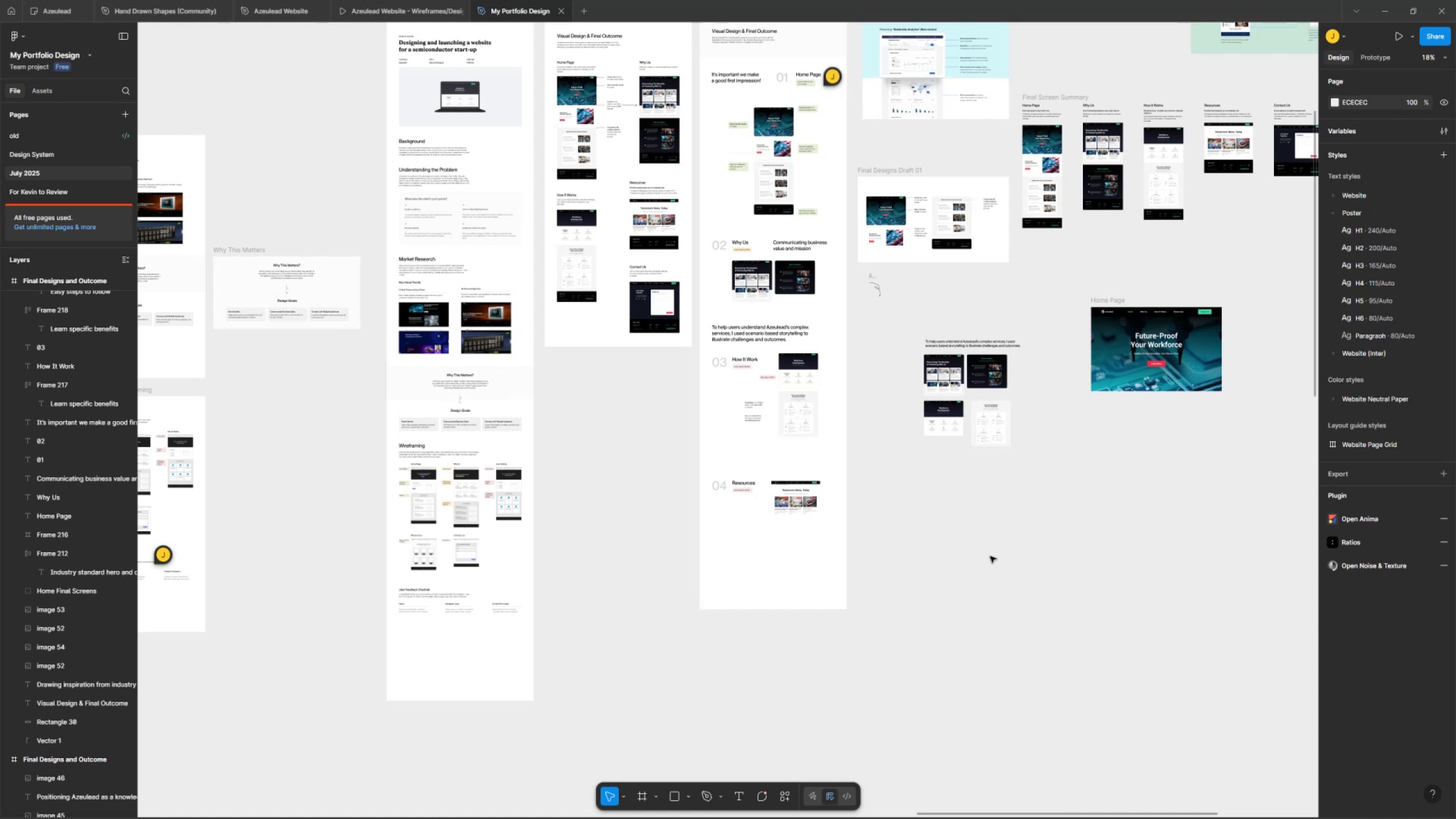 
left_click([428, 814])
 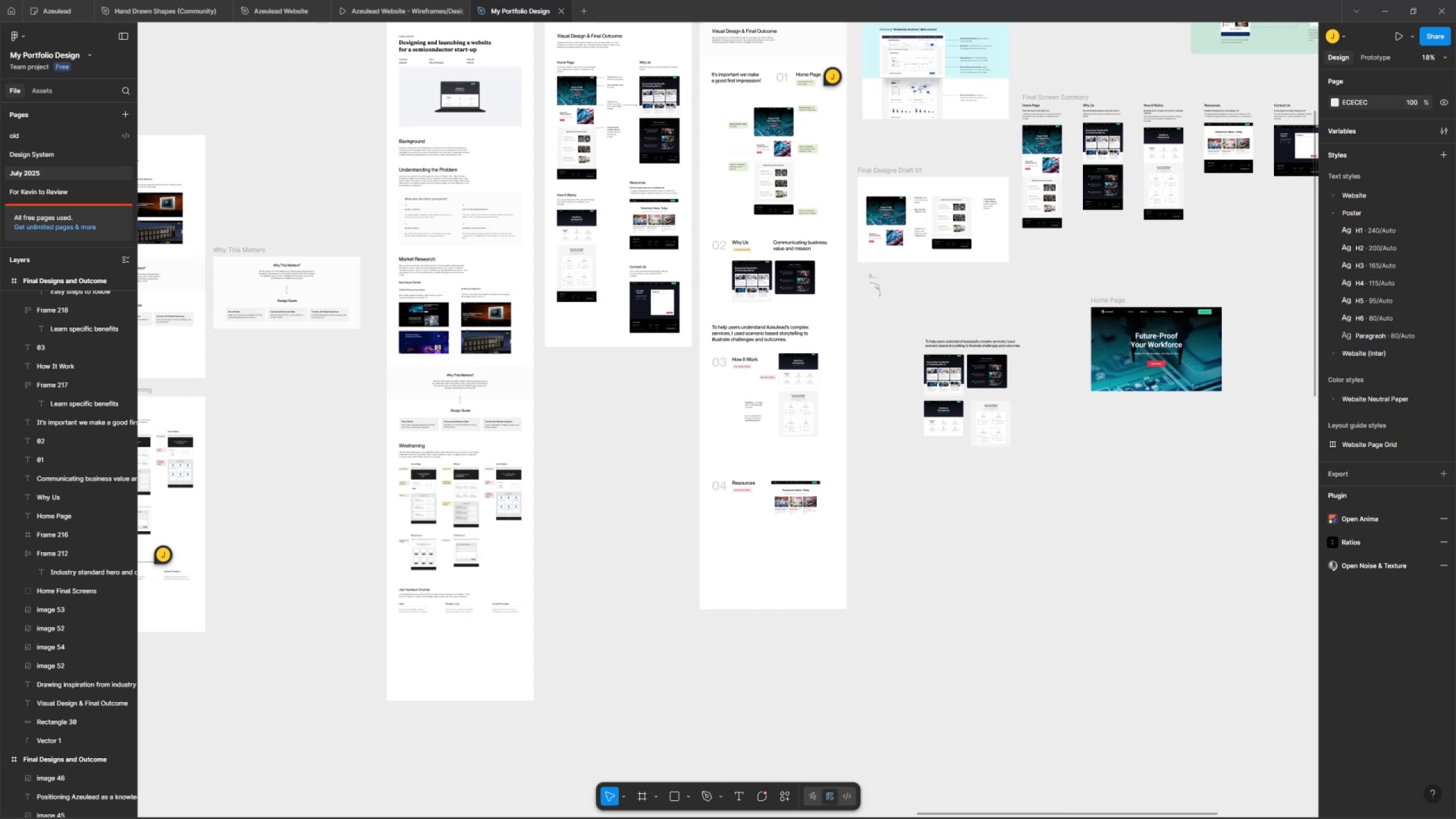 
left_click([404, 773])
 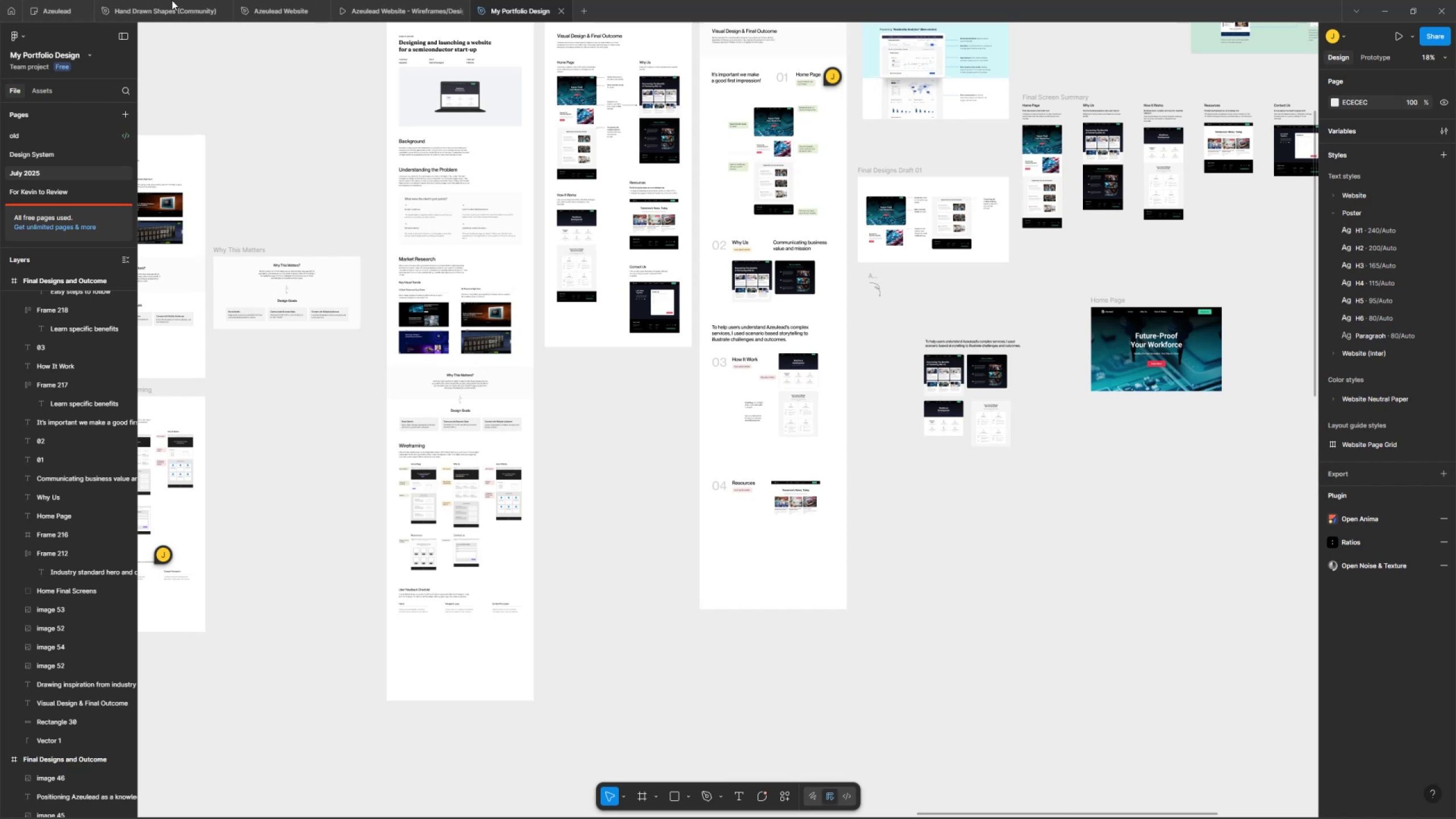 
left_click([151, 0])
 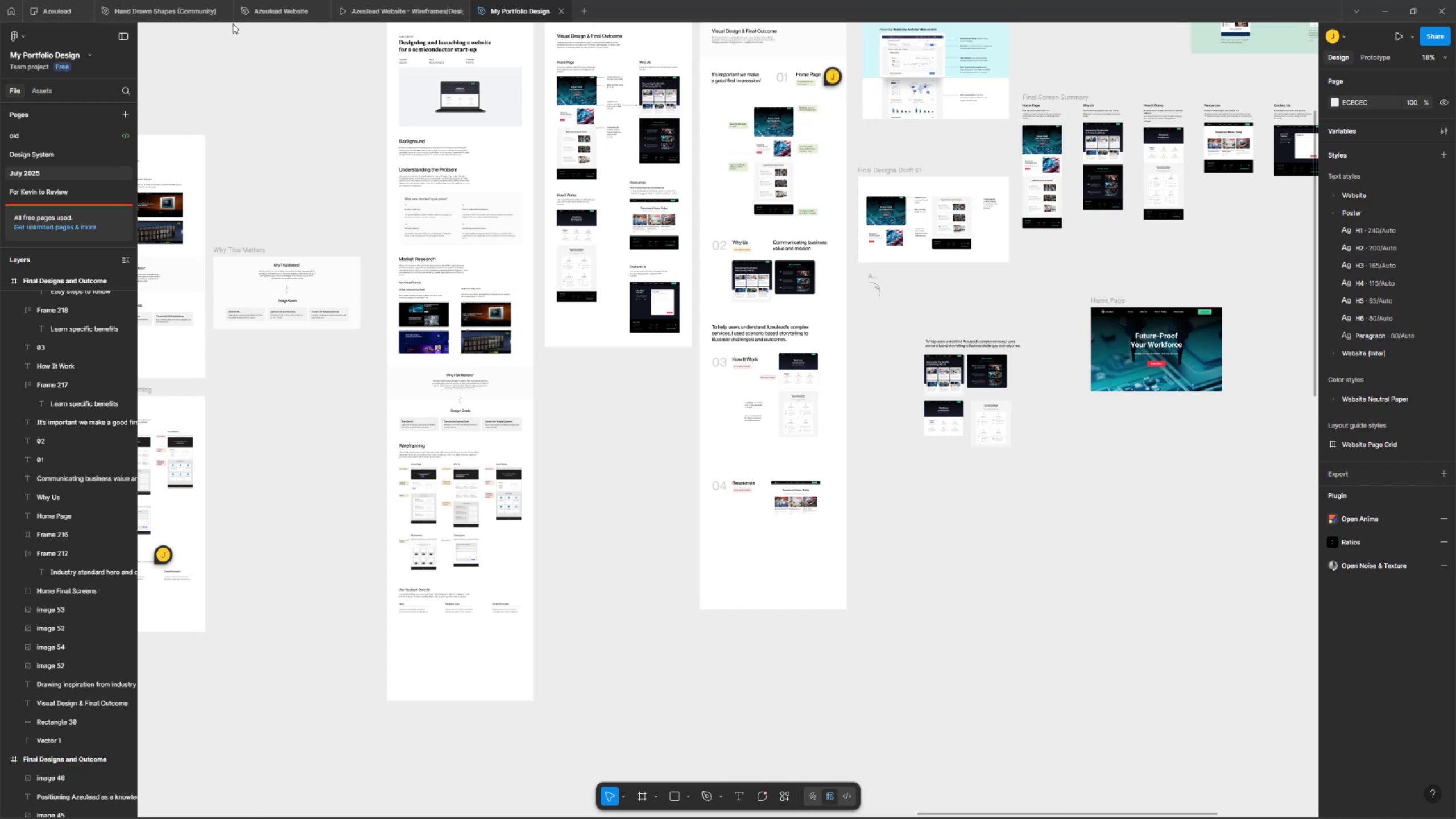 
left_click([266, 6])
 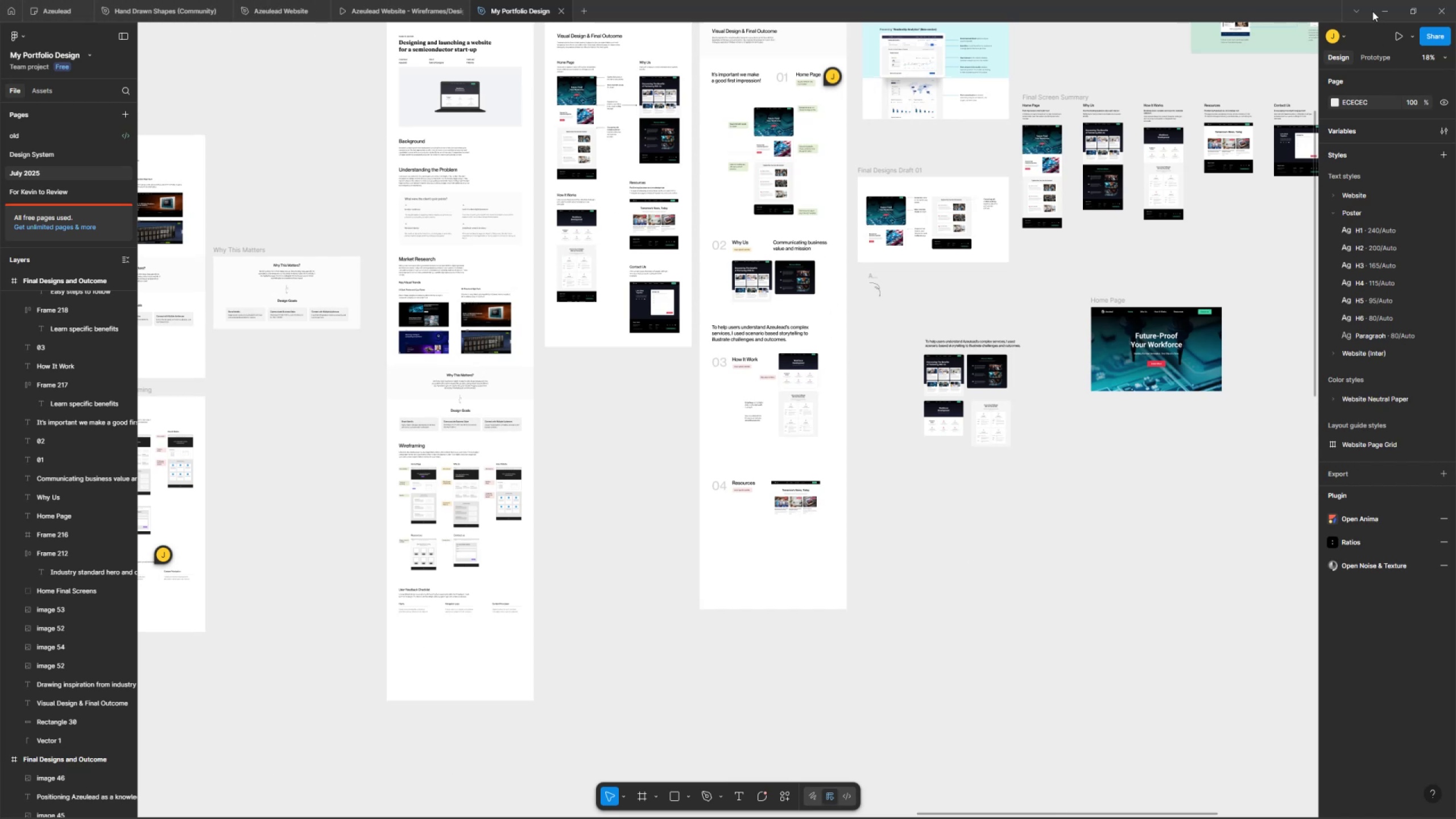 
left_click([1382, 0])
 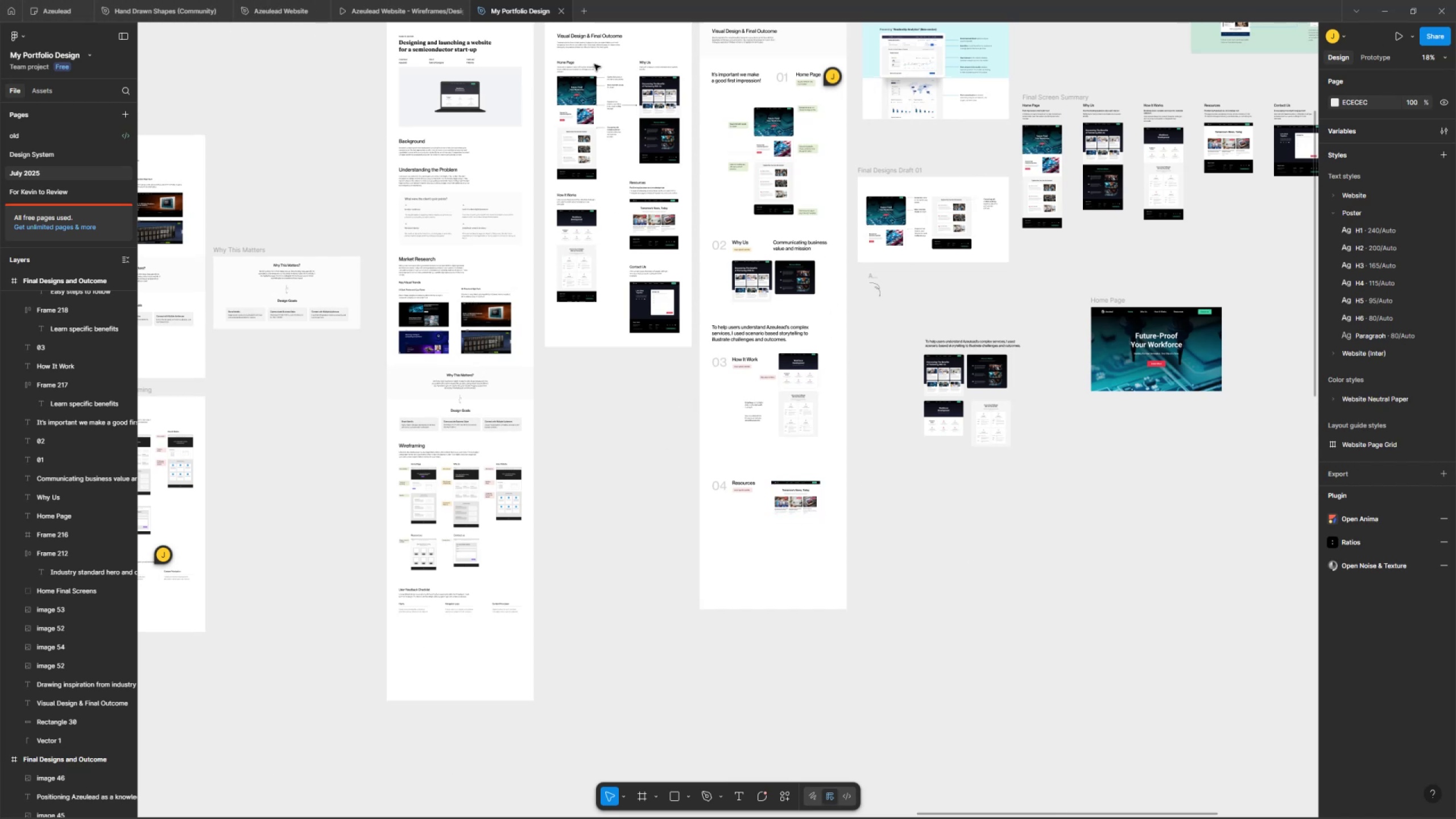 
hold_key(key=ControlLeft, duration=0.61)
scroll: coordinate [720, 396], scroll_direction: up, amount: 17.0
 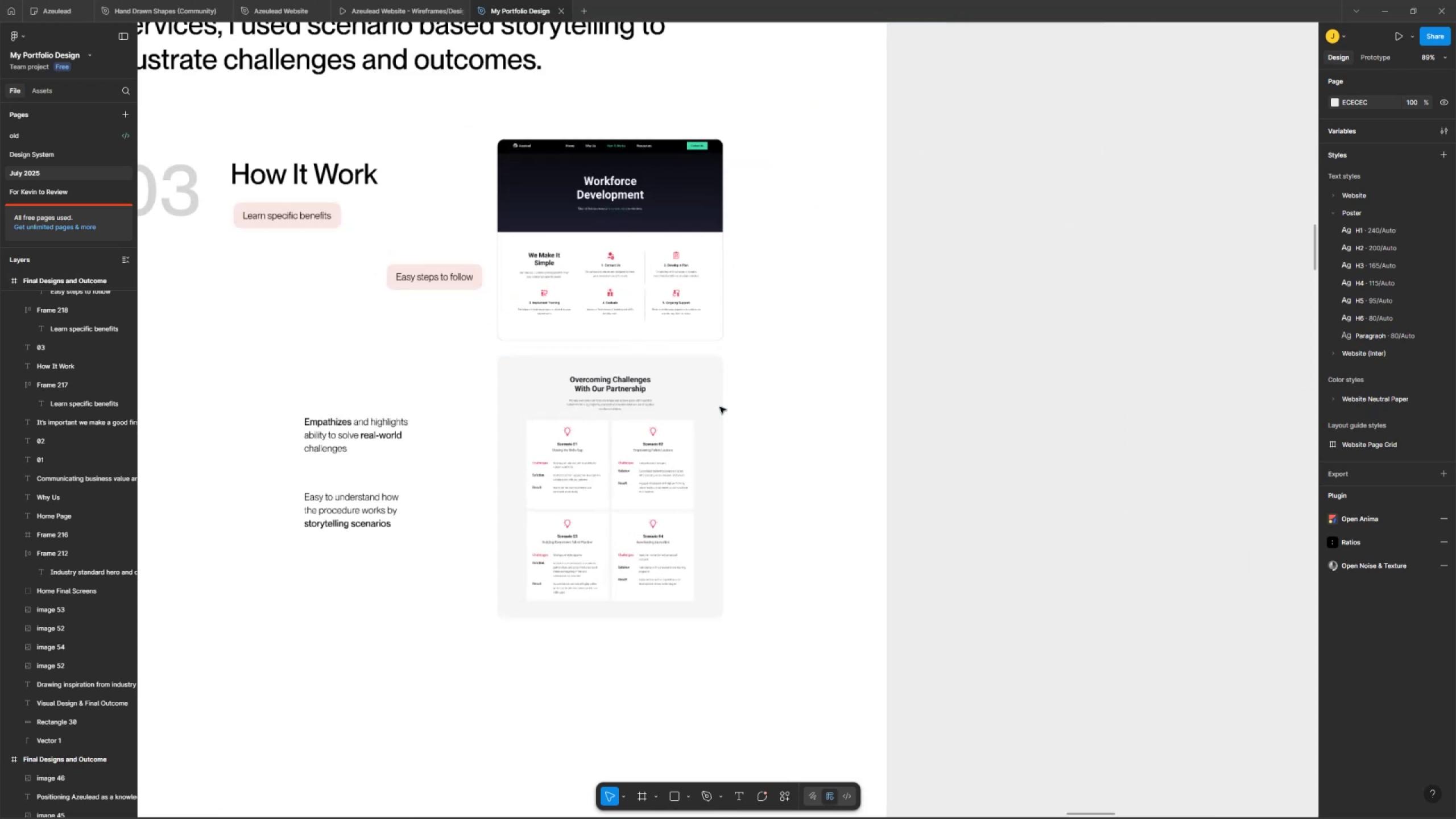 
hold_key(key=Space, duration=0.4)
 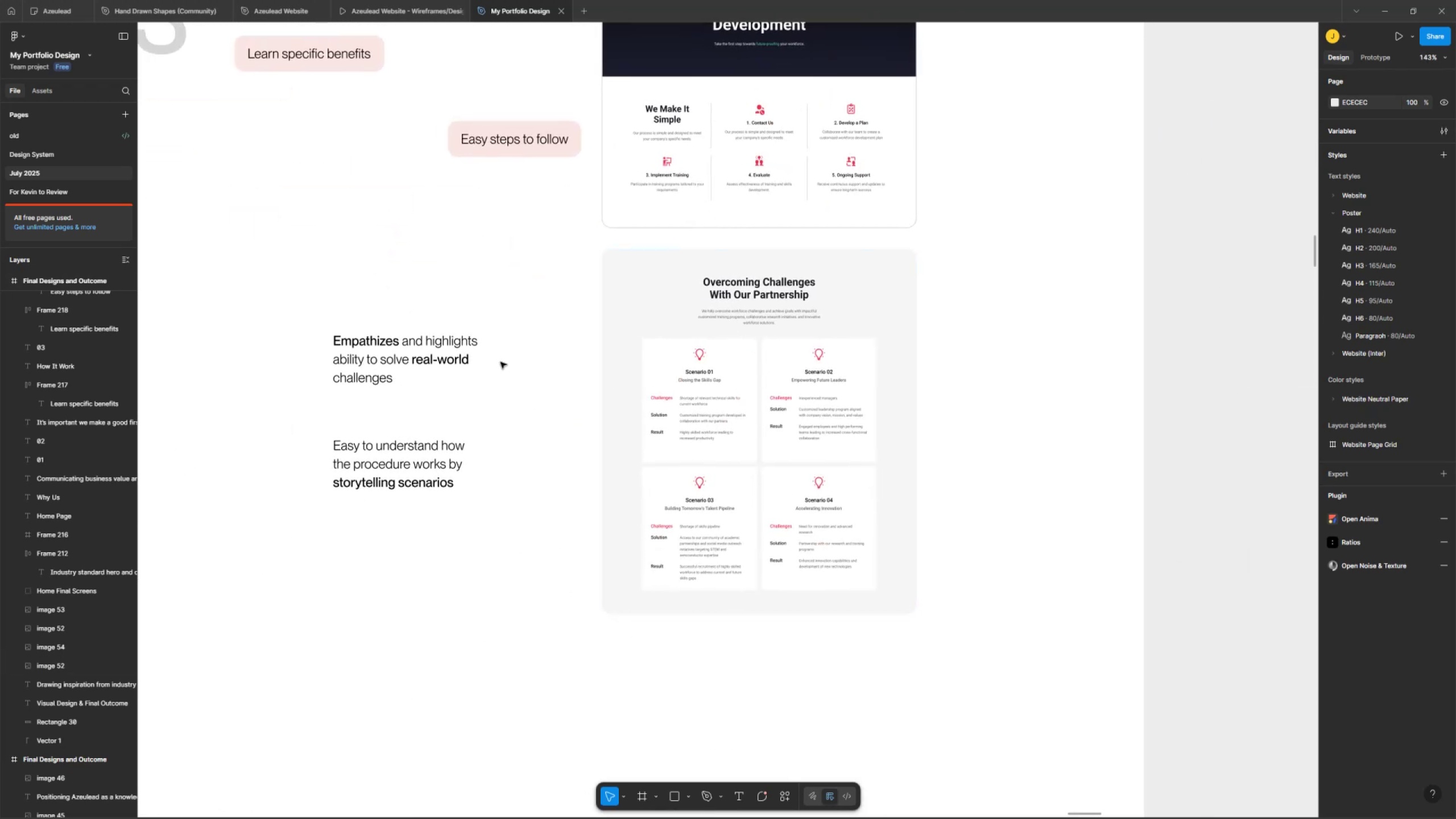 
left_click_drag(start_coordinate=[721, 388], to_coordinate=[913, 304])
 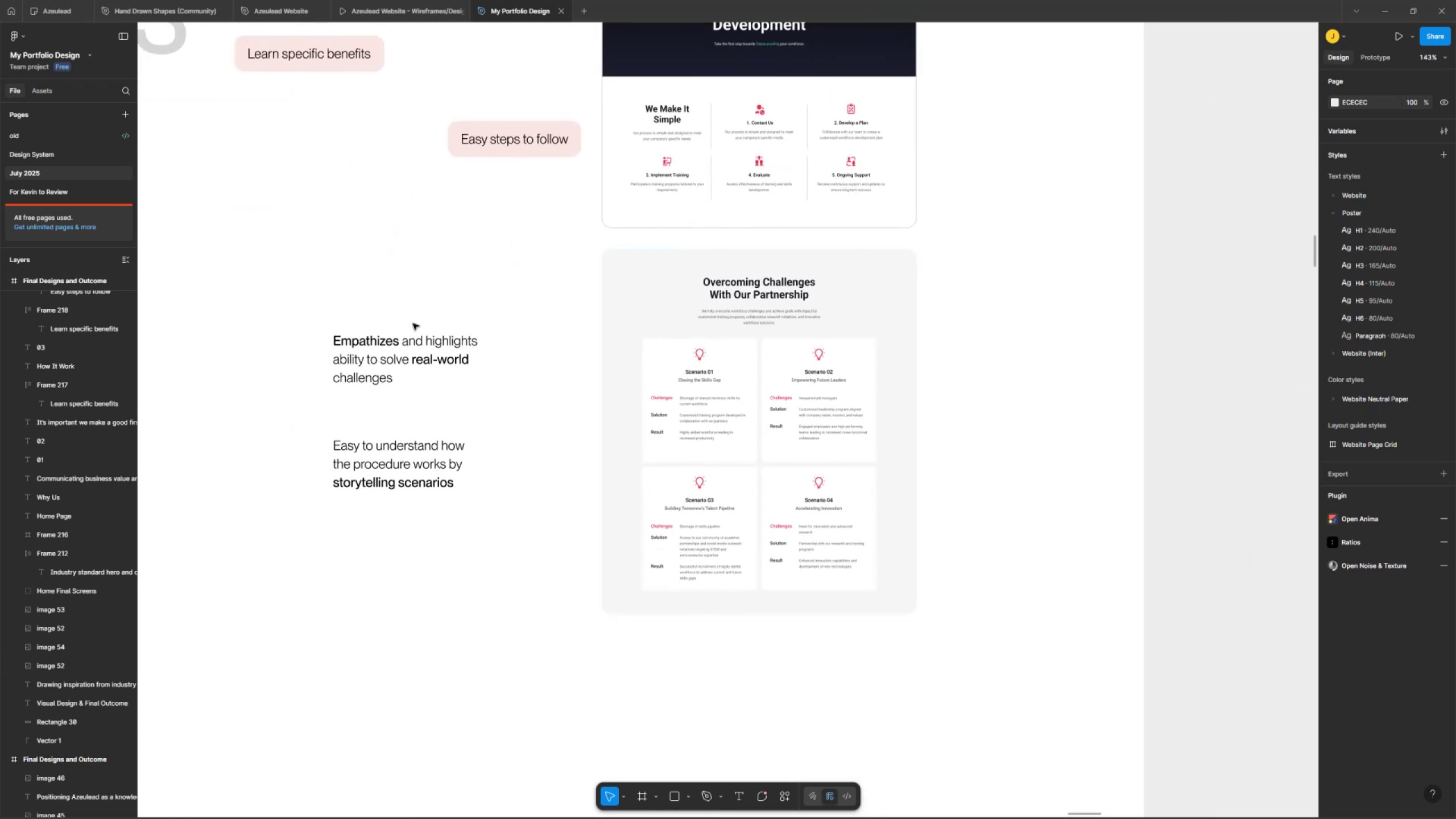 
hold_key(key=Space, duration=0.39)
 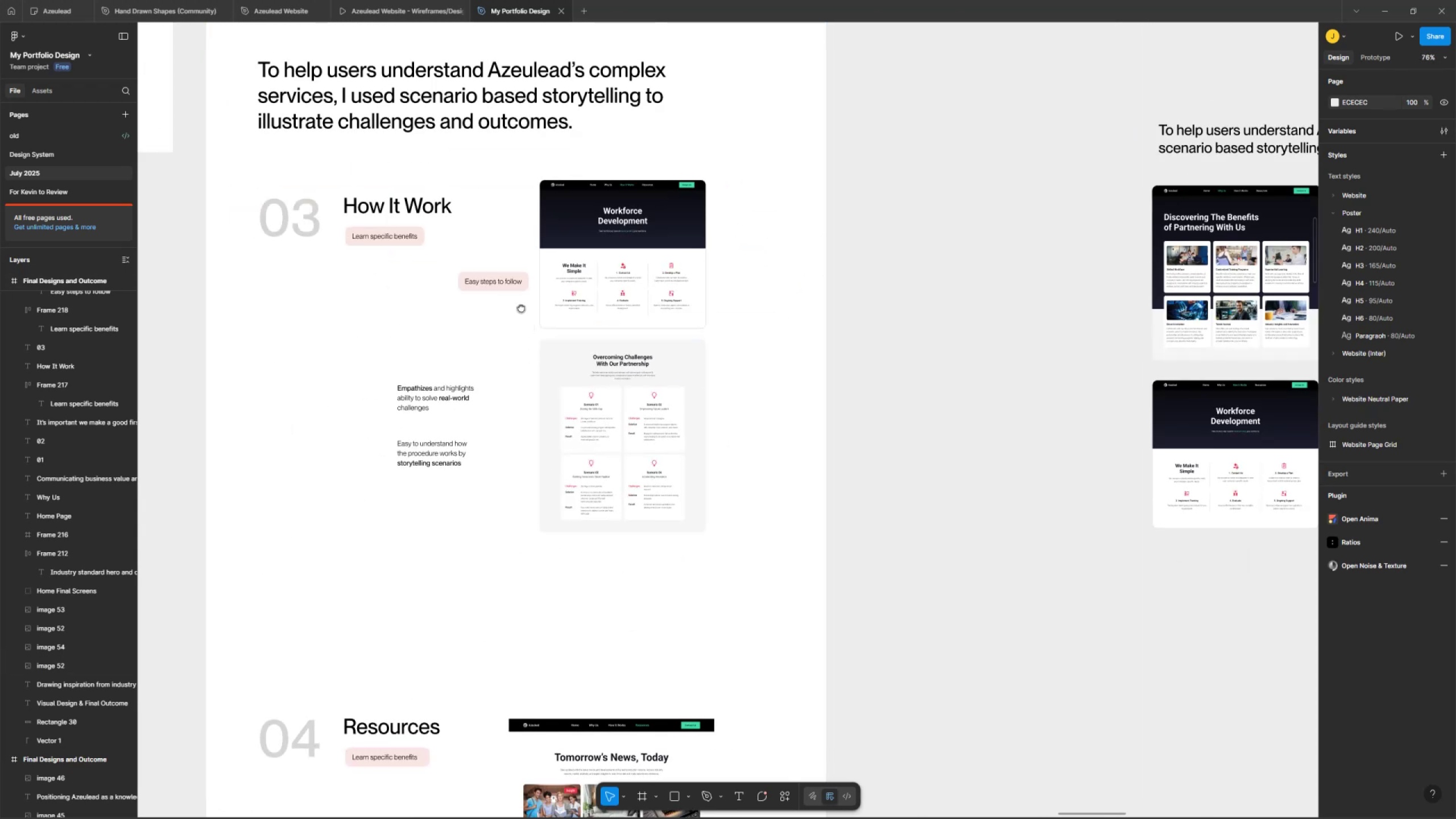 
left_click_drag(start_coordinate=[526, 260], to_coordinate=[499, 340])
 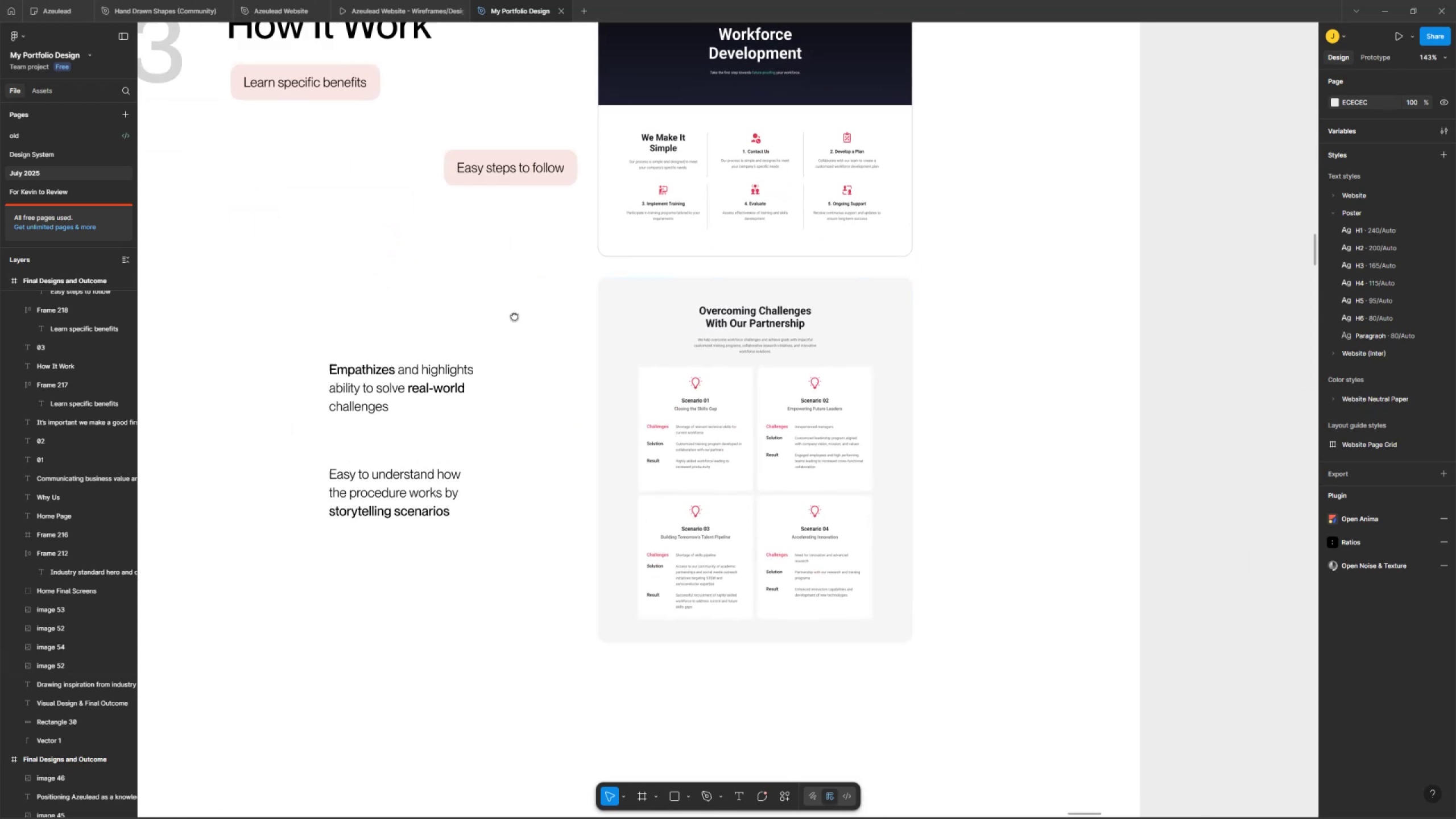 
key(Control+ControlLeft)
 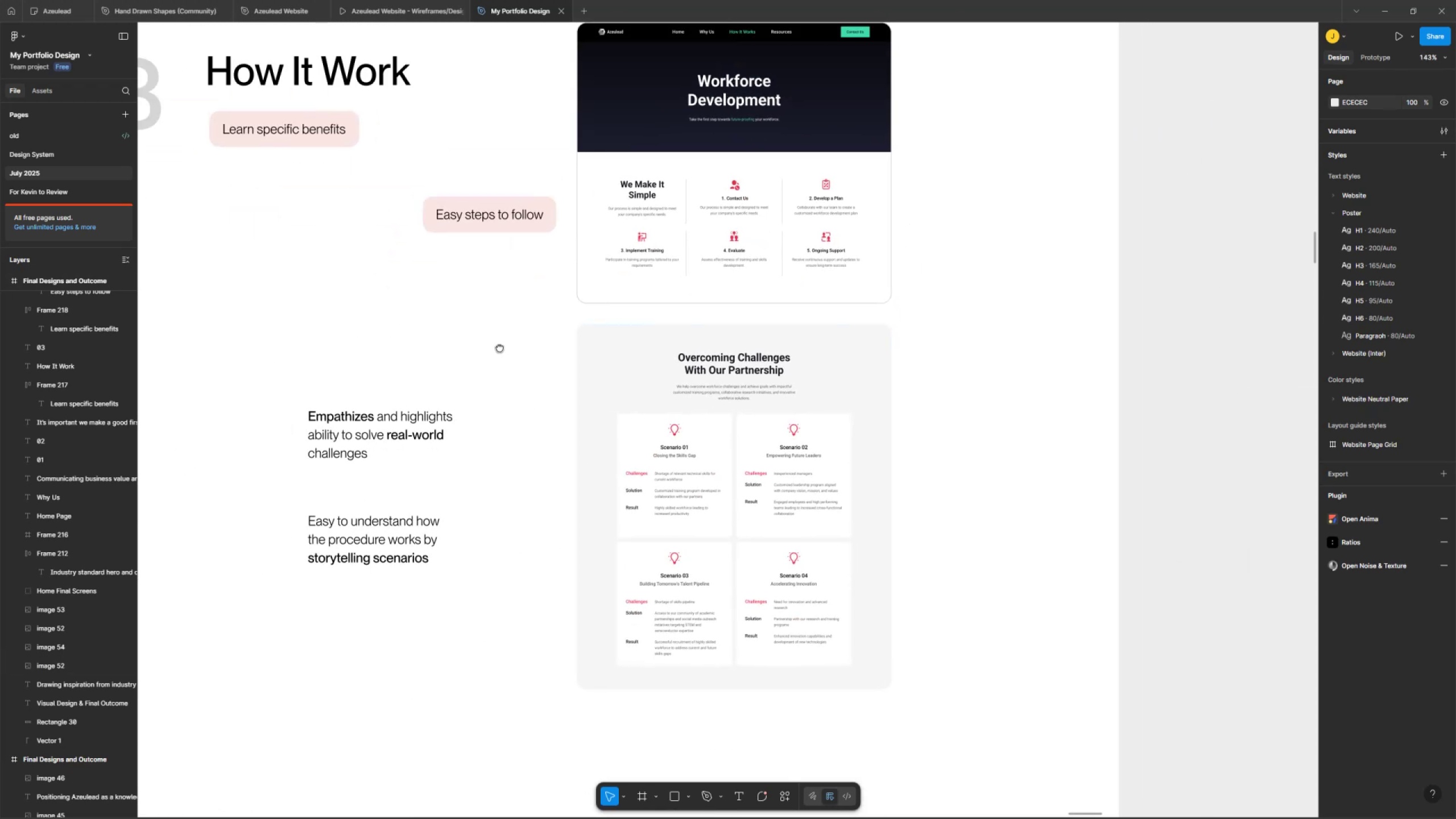 
scroll: coordinate [502, 338], scroll_direction: down, amount: 5.0
 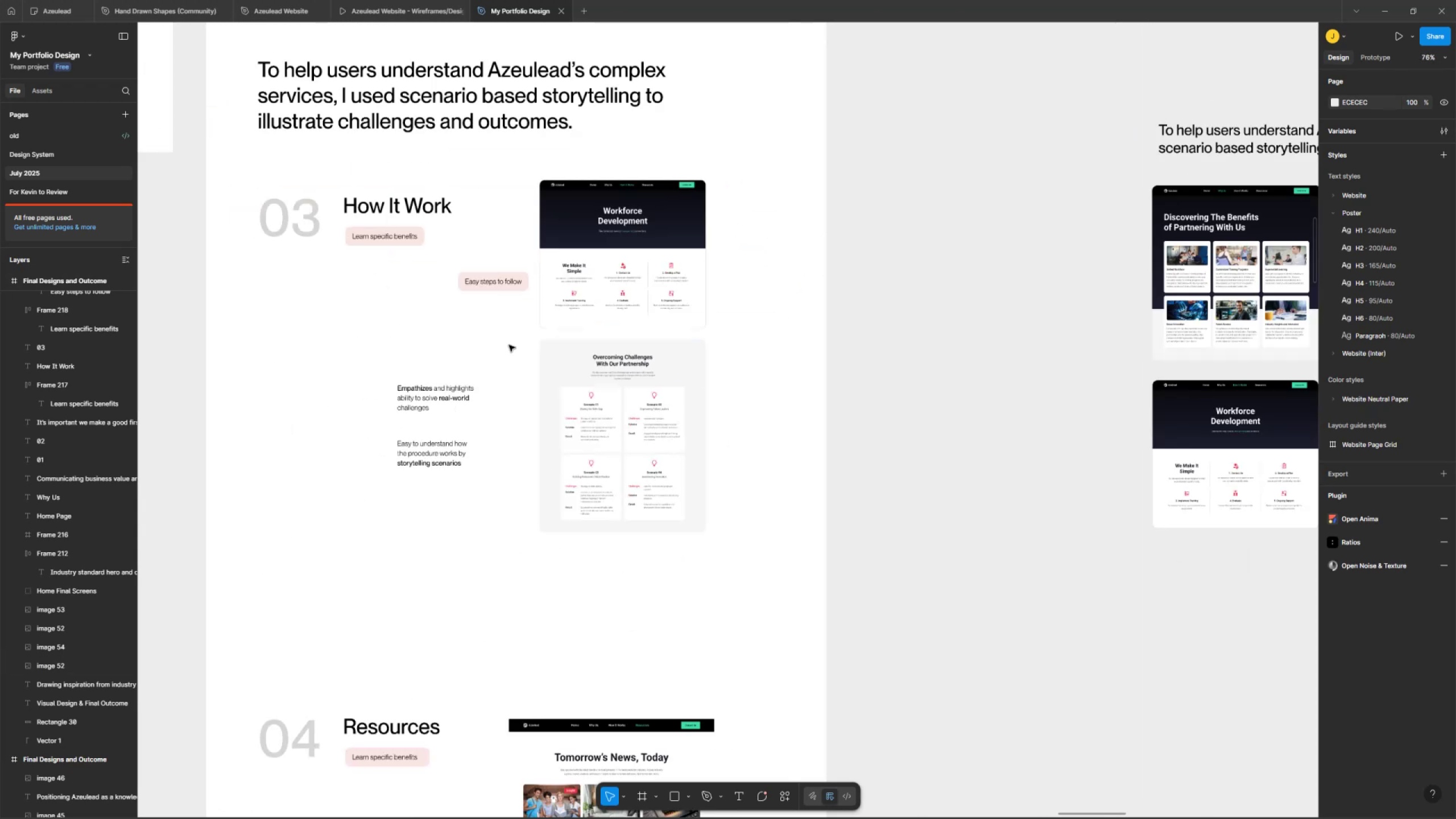 
hold_key(key=Space, duration=0.75)
 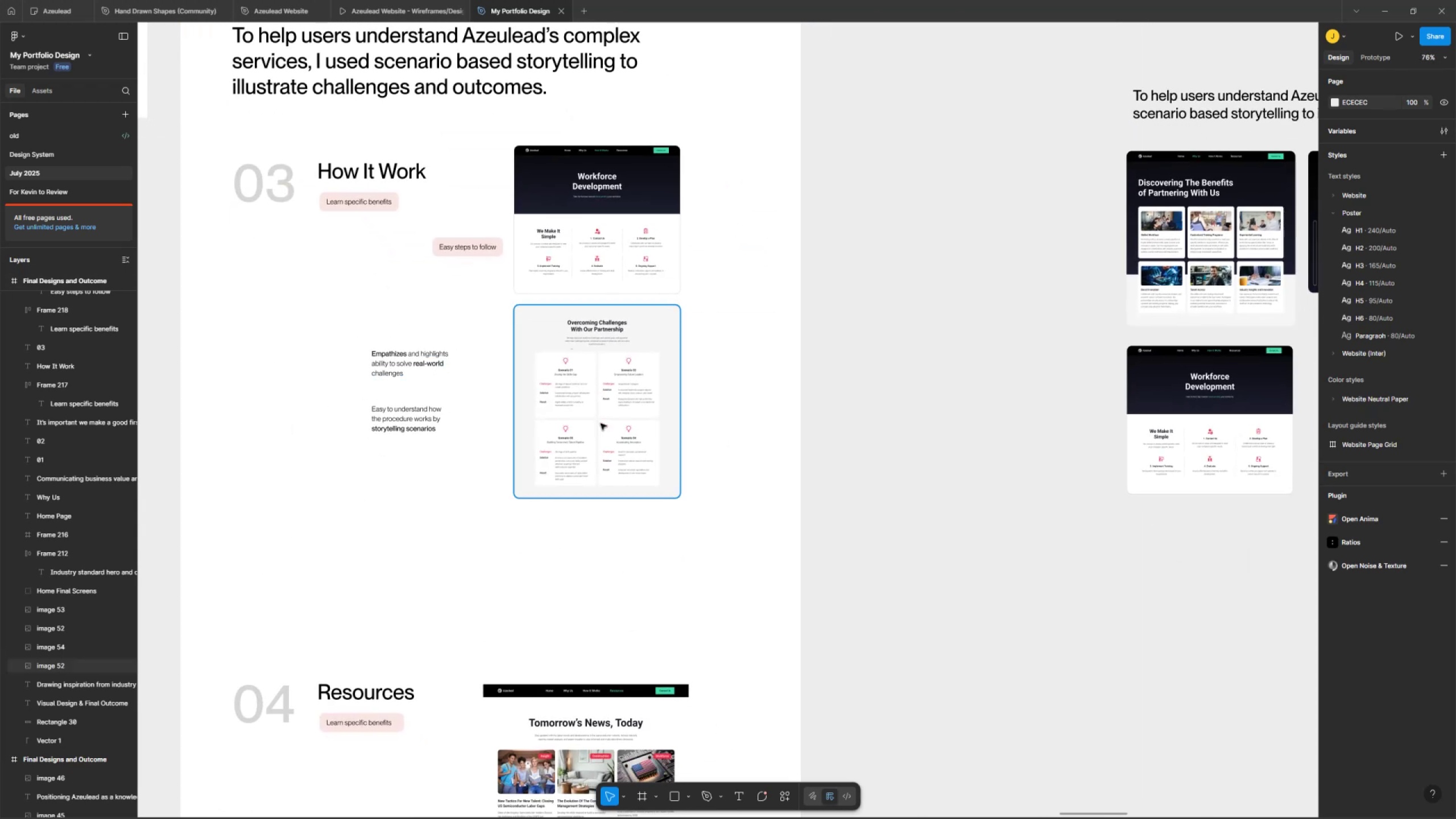 
left_click_drag(start_coordinate=[523, 304], to_coordinate=[497, 270])
 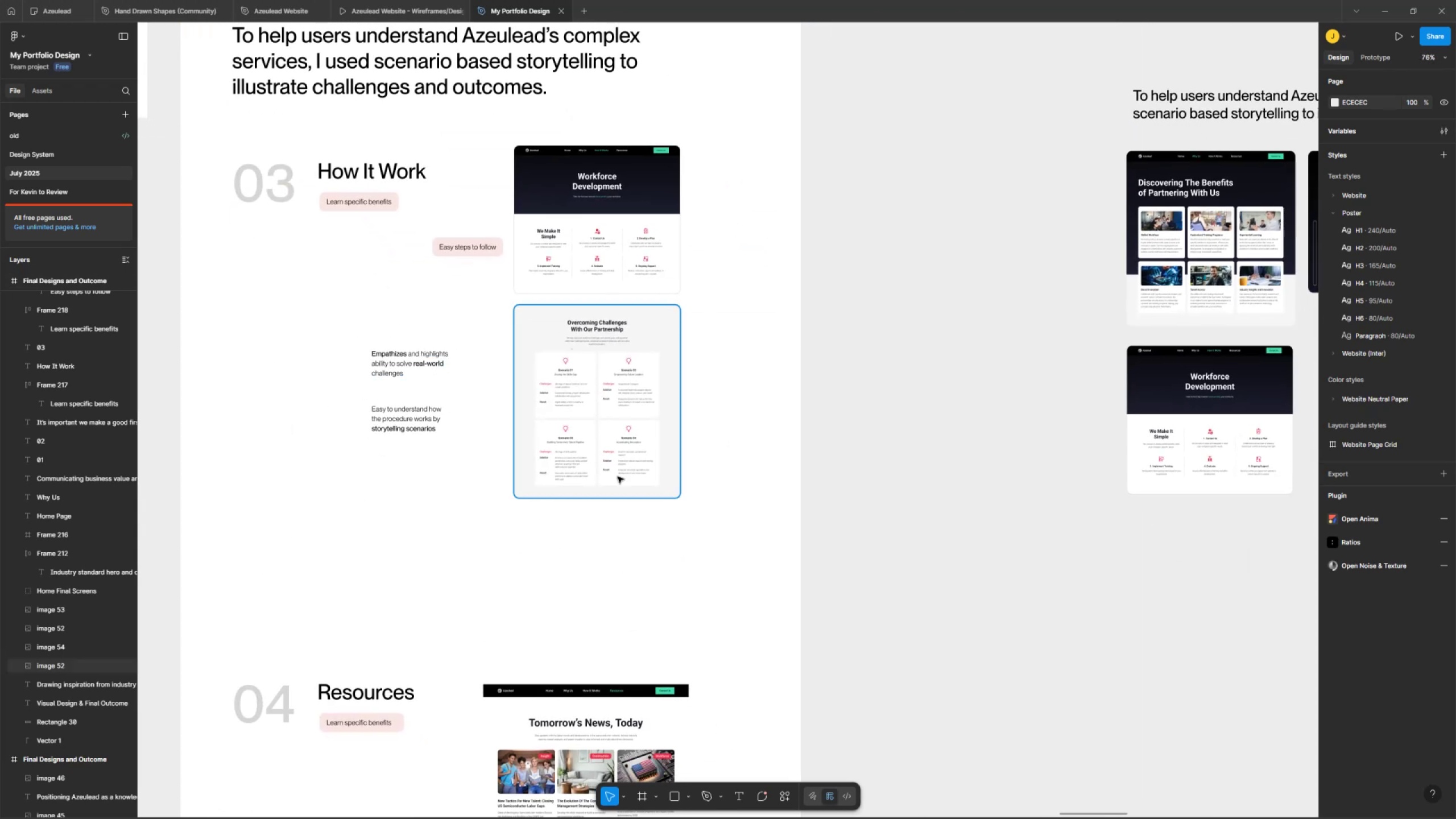 
hold_key(key=ControlLeft, duration=0.44)
scroll: coordinate [402, 380], scroll_direction: up, amount: 6.0
 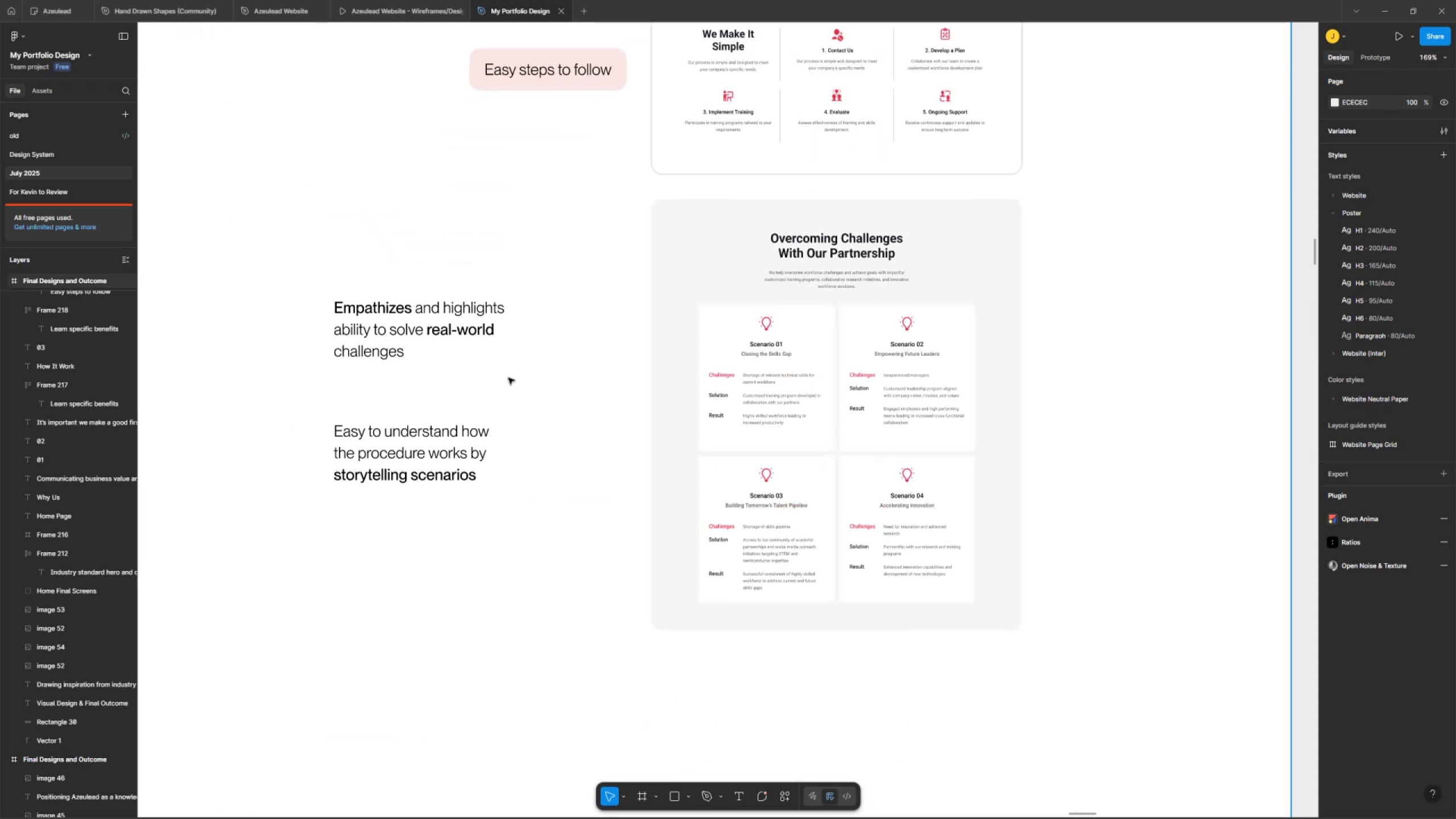 
hold_key(key=Space, duration=0.4)
 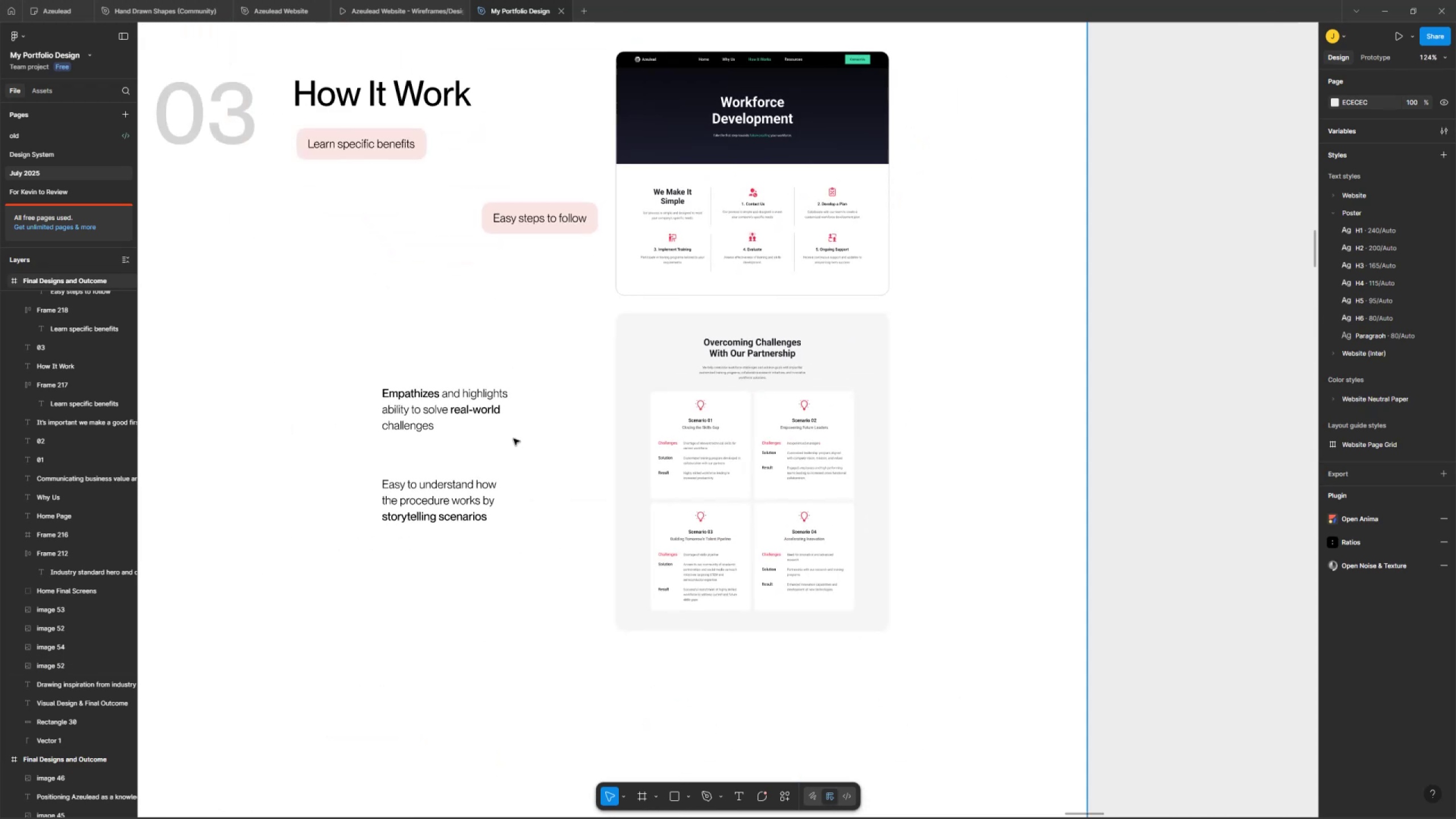 
left_click_drag(start_coordinate=[519, 365], to_coordinate=[520, 430])
 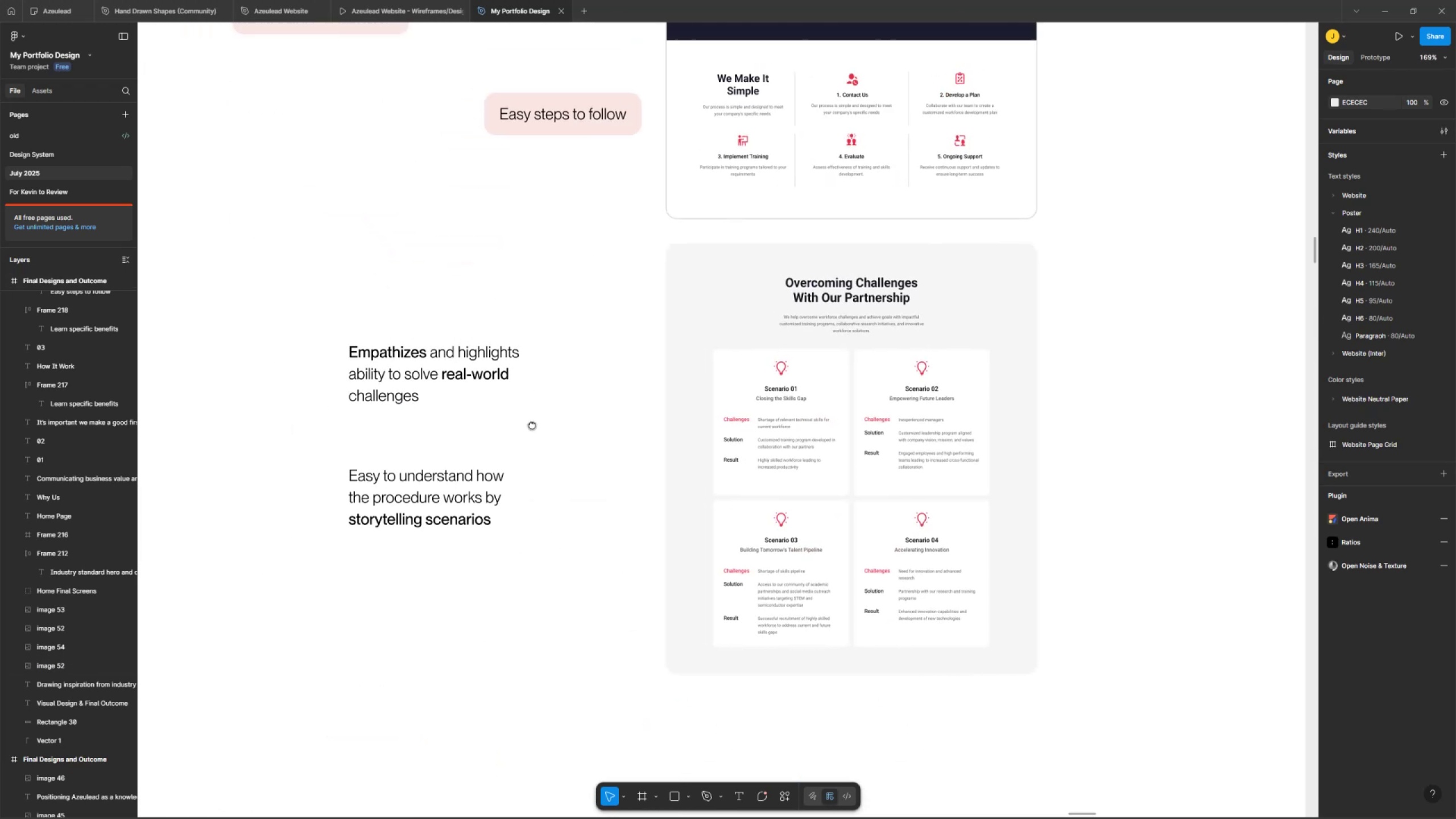 
hold_key(key=ControlLeft, duration=1.51)
scroll: coordinate [514, 432], scroll_direction: down, amount: 3.0
 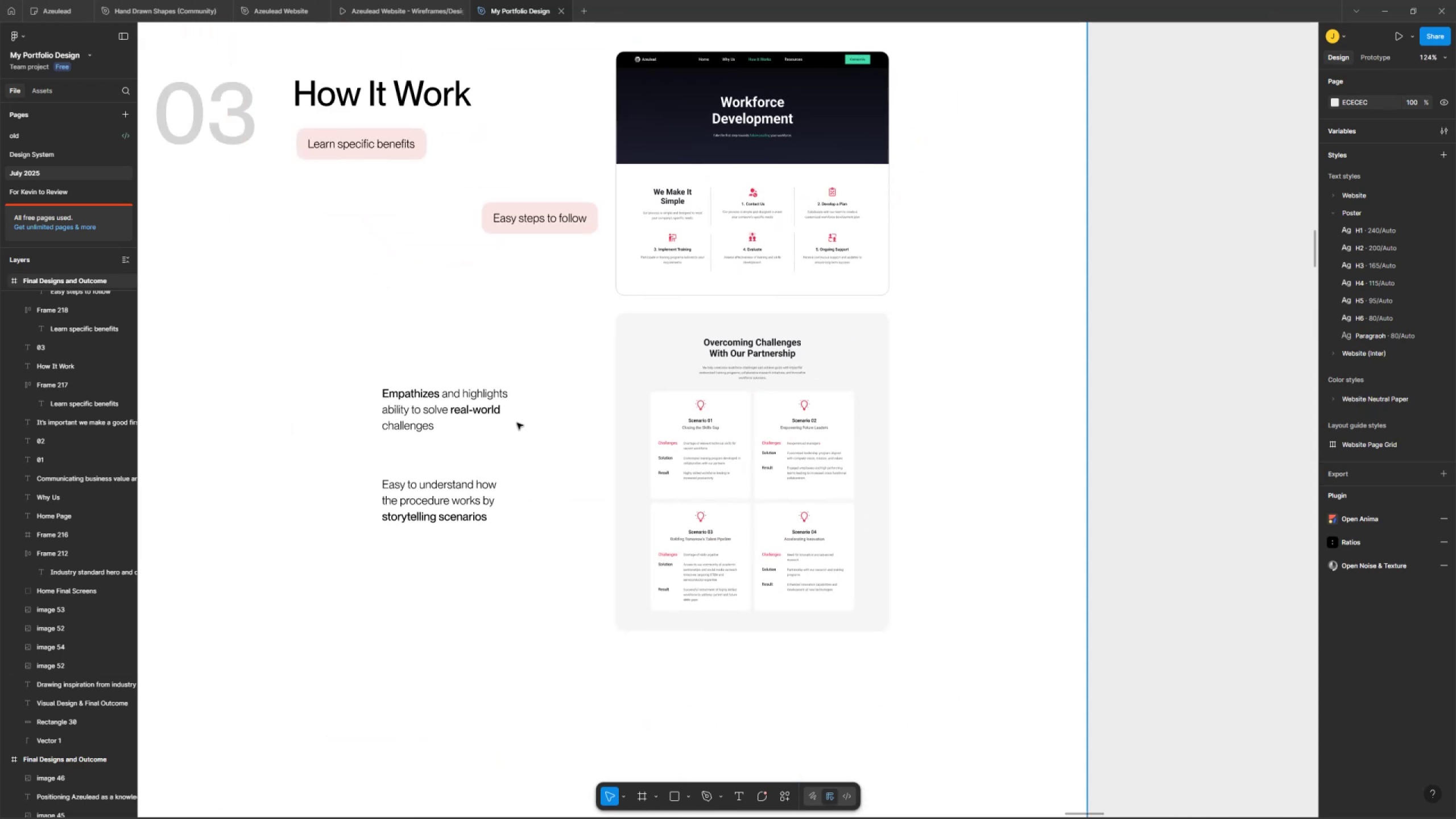 
scroll: coordinate [510, 399], scroll_direction: up, amount: 4.0
 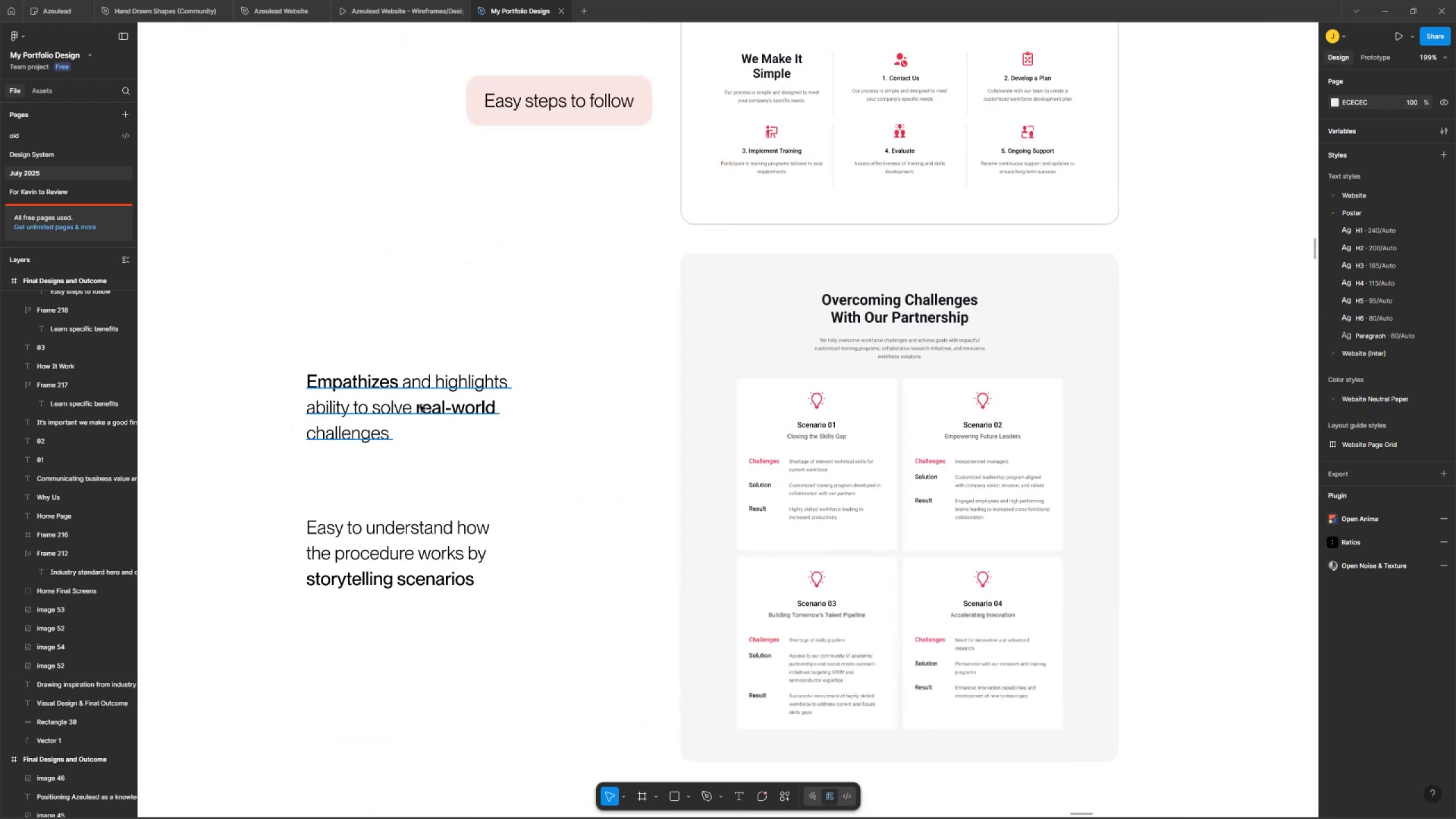 
double_click([420, 395])
 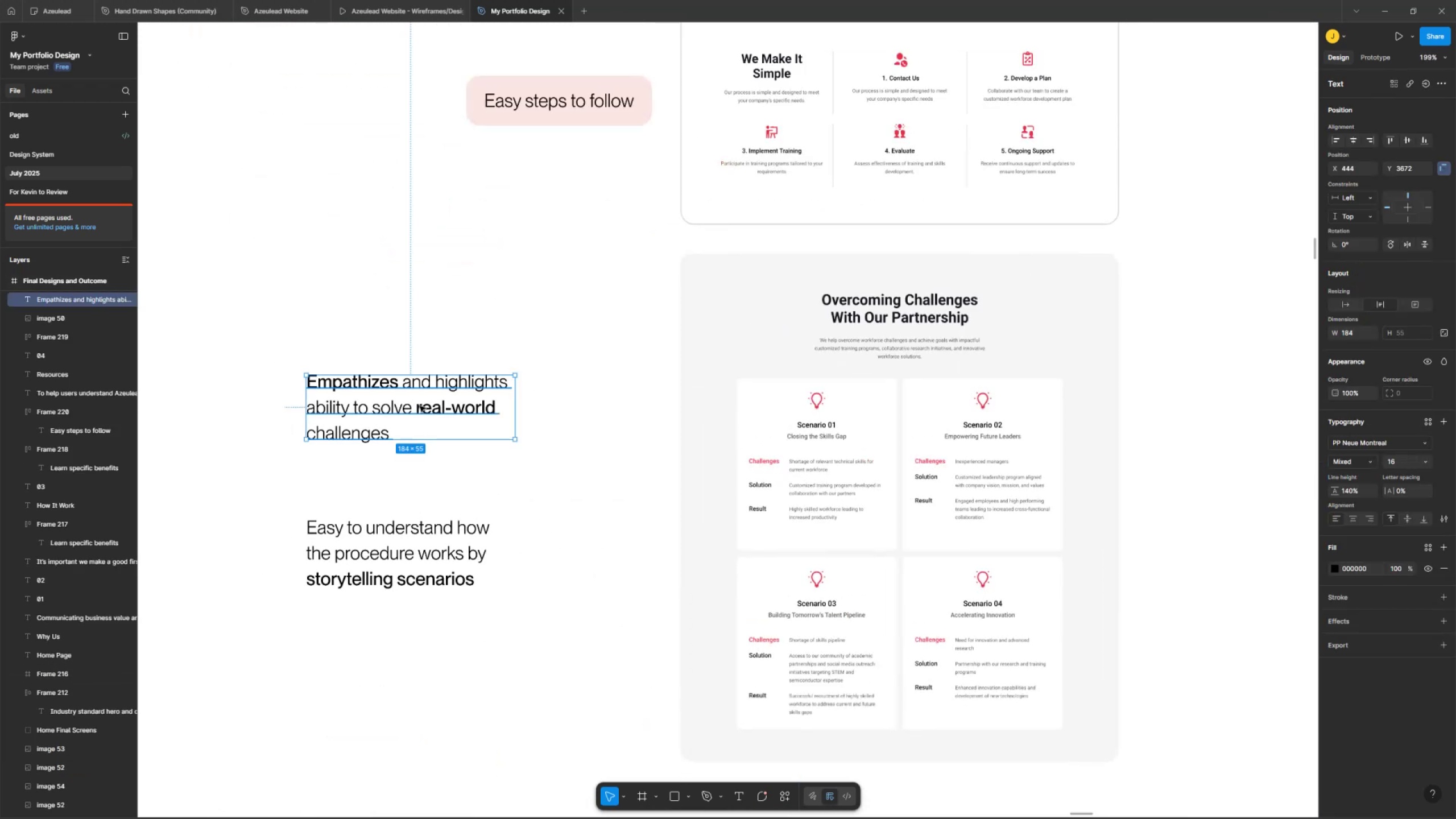 
triple_click([420, 395])
 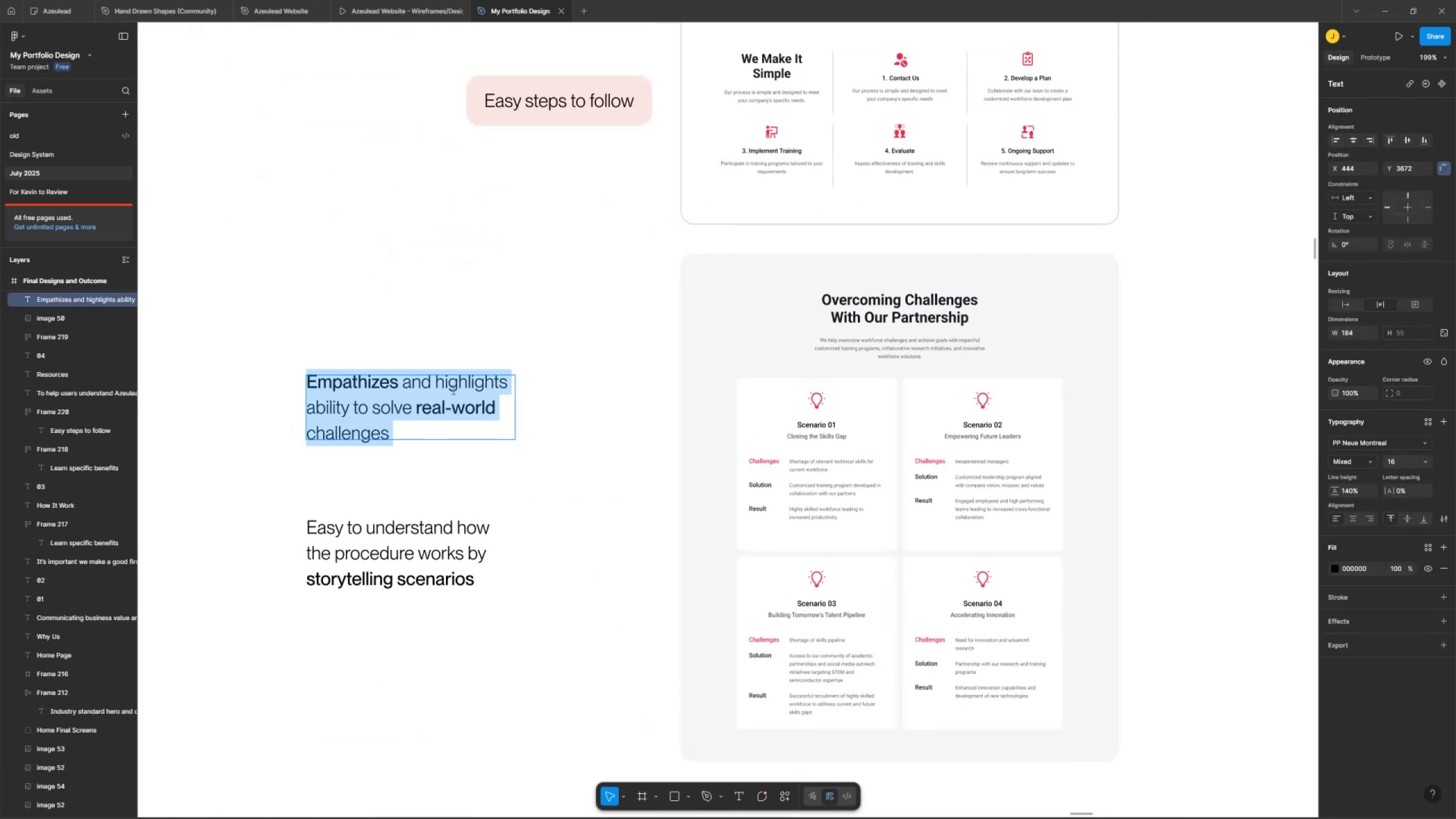 
left_click([464, 375])
 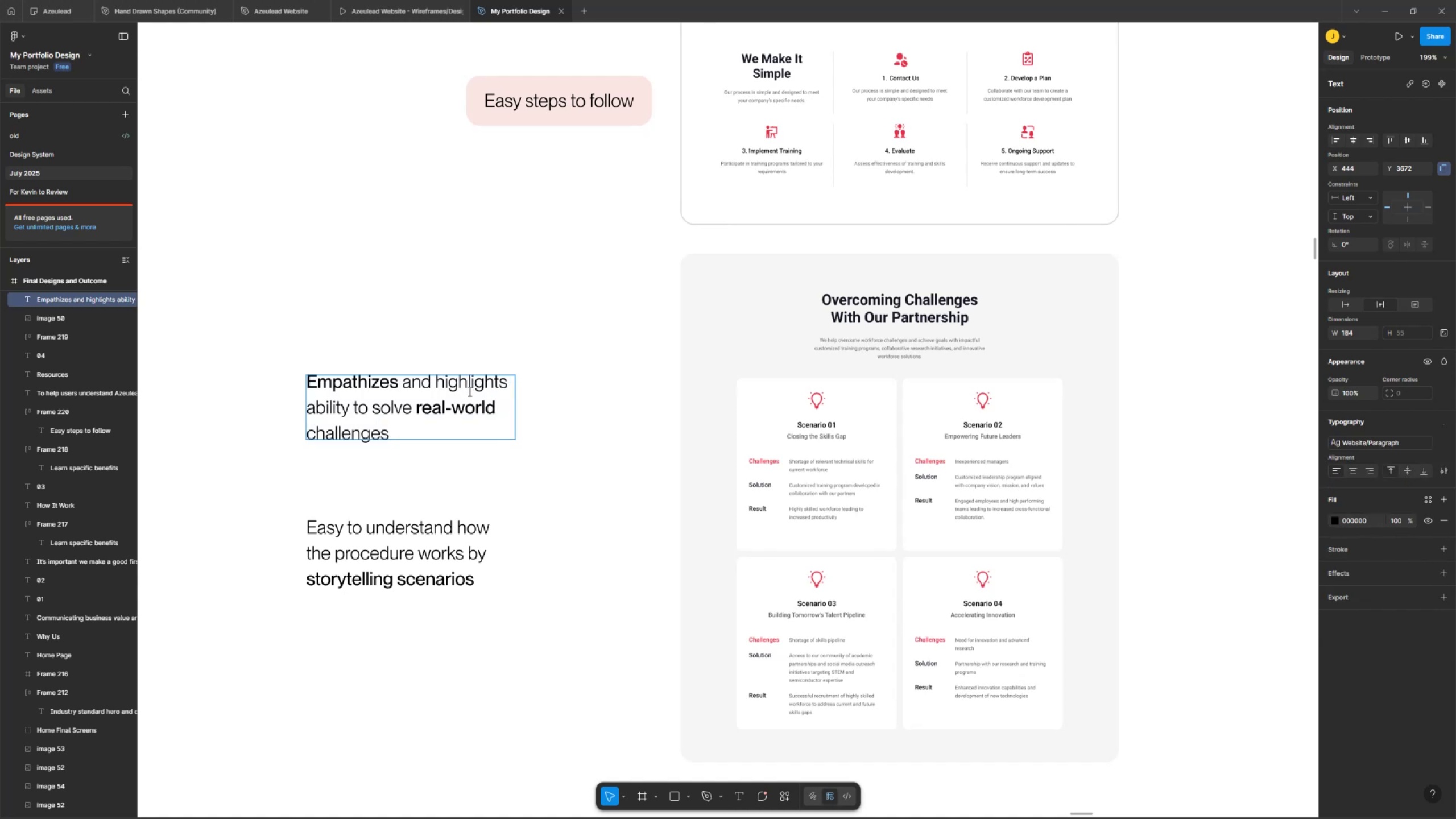 
double_click([473, 471])
 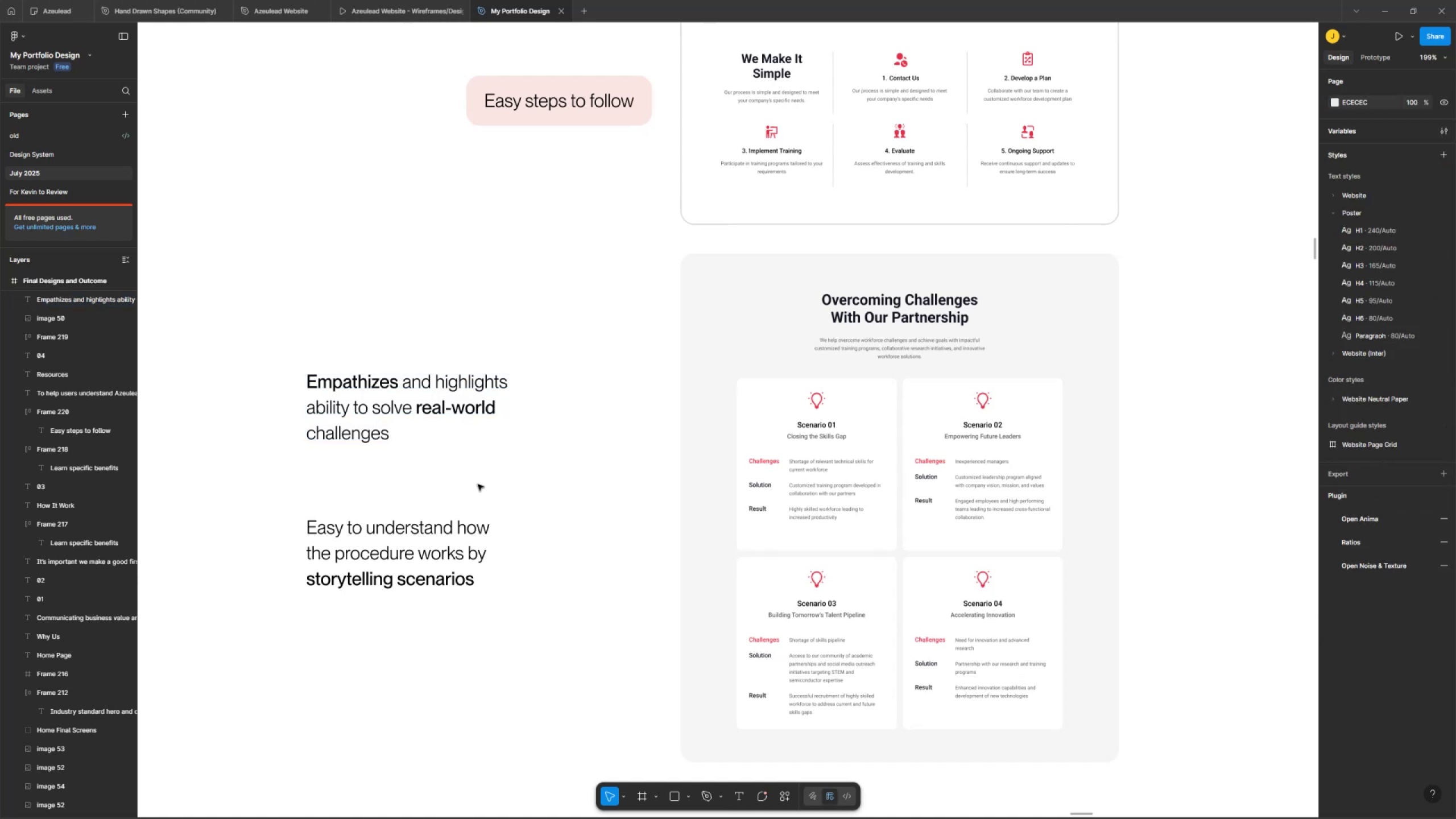 
key(Control+ControlLeft)
 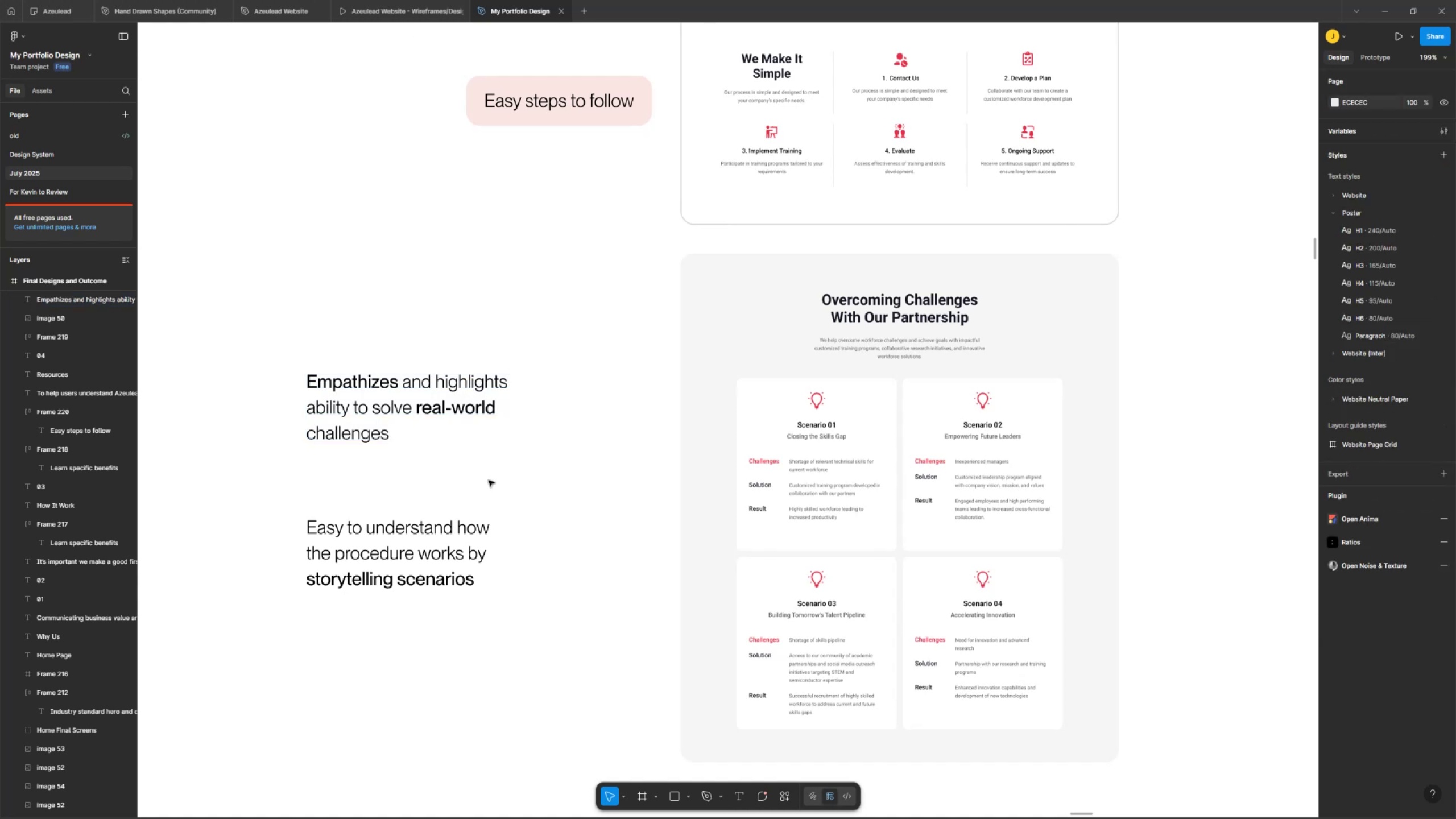 
scroll: coordinate [491, 466], scroll_direction: down, amount: 5.0
 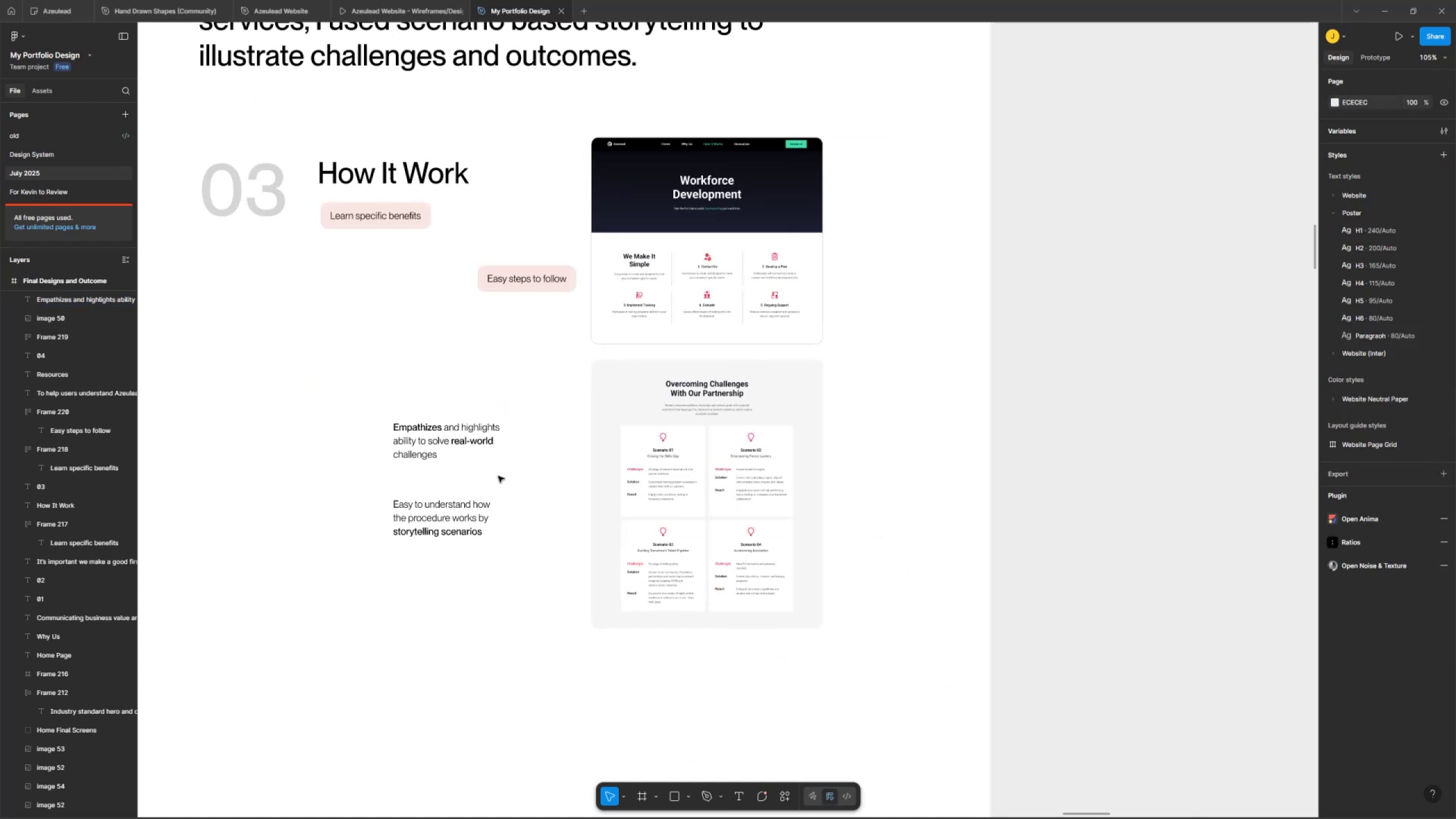 
hold_key(key=Space, duration=0.64)
 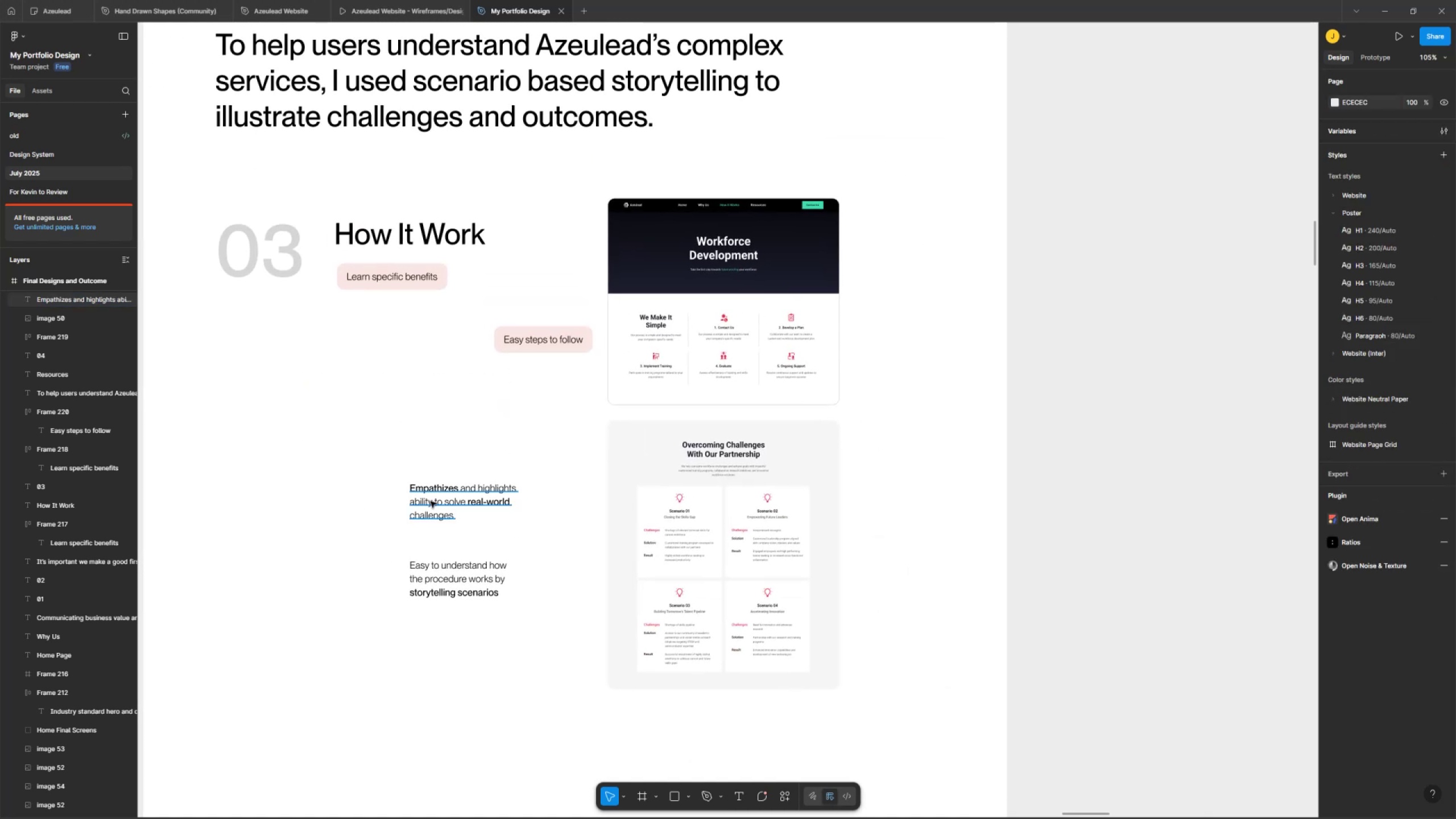 
left_click_drag(start_coordinate=[508, 461], to_coordinate=[524, 520])
 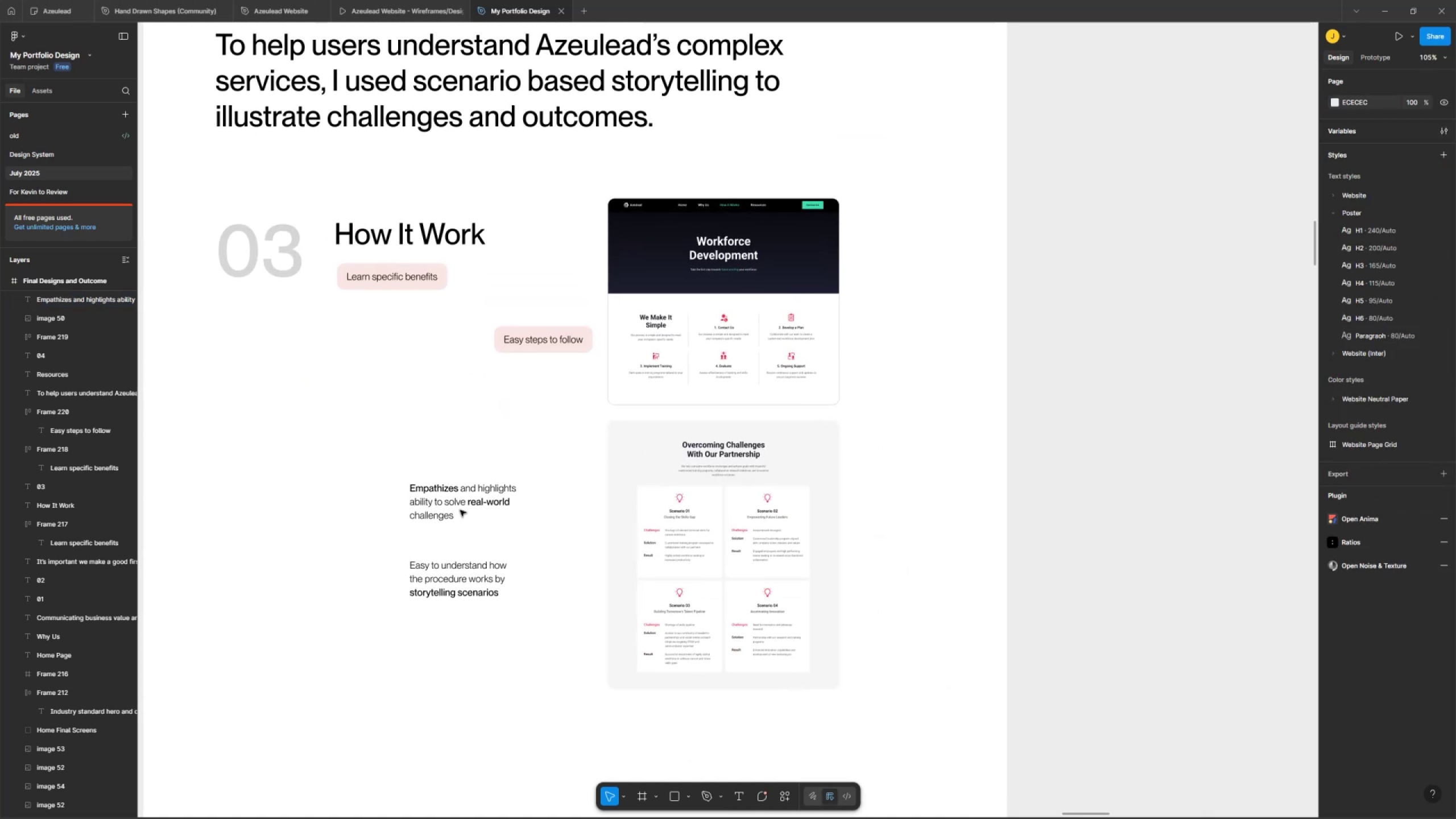 
left_click_drag(start_coordinate=[431, 487], to_coordinate=[489, 458])
 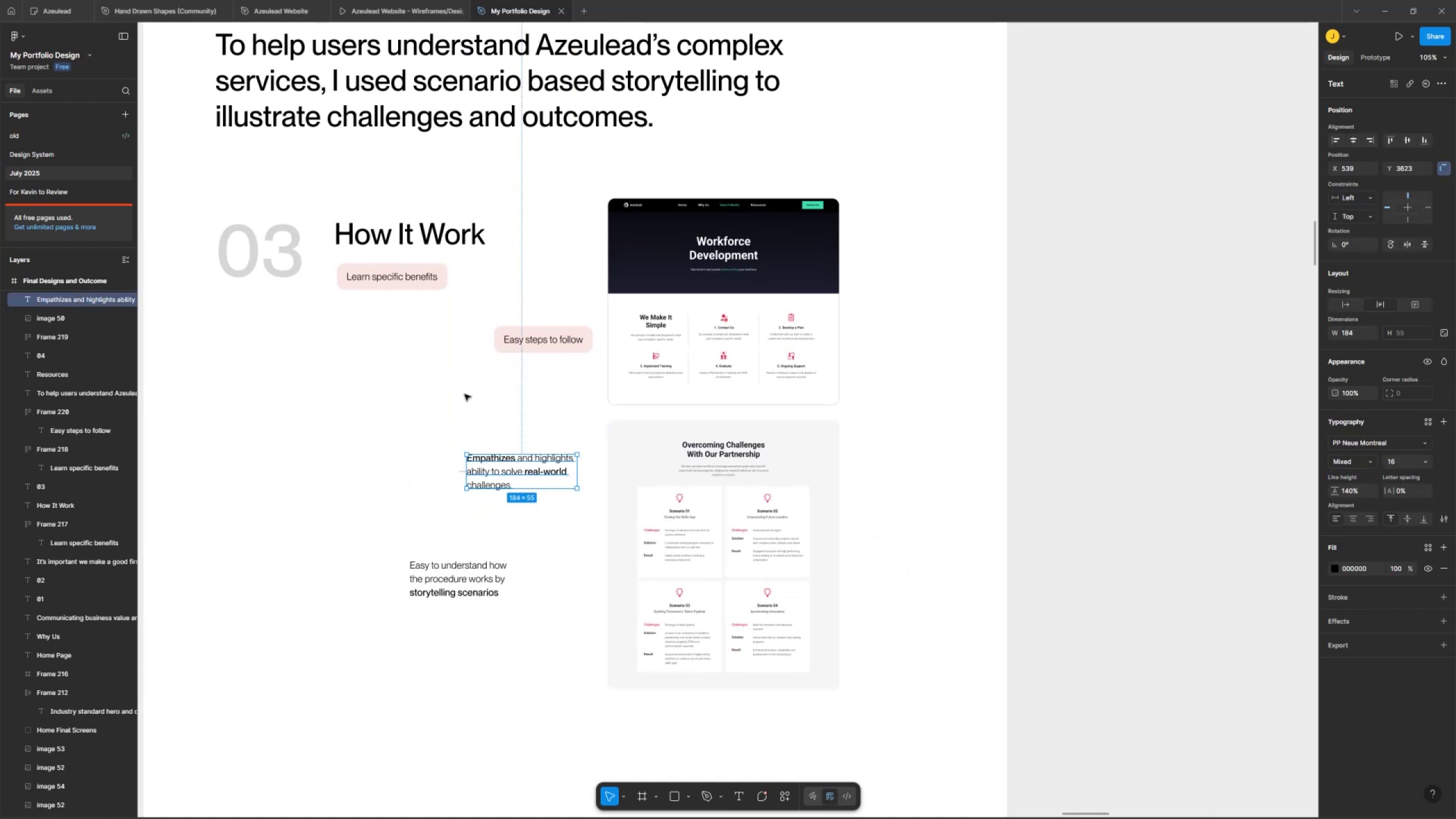 
left_click([531, 327])
 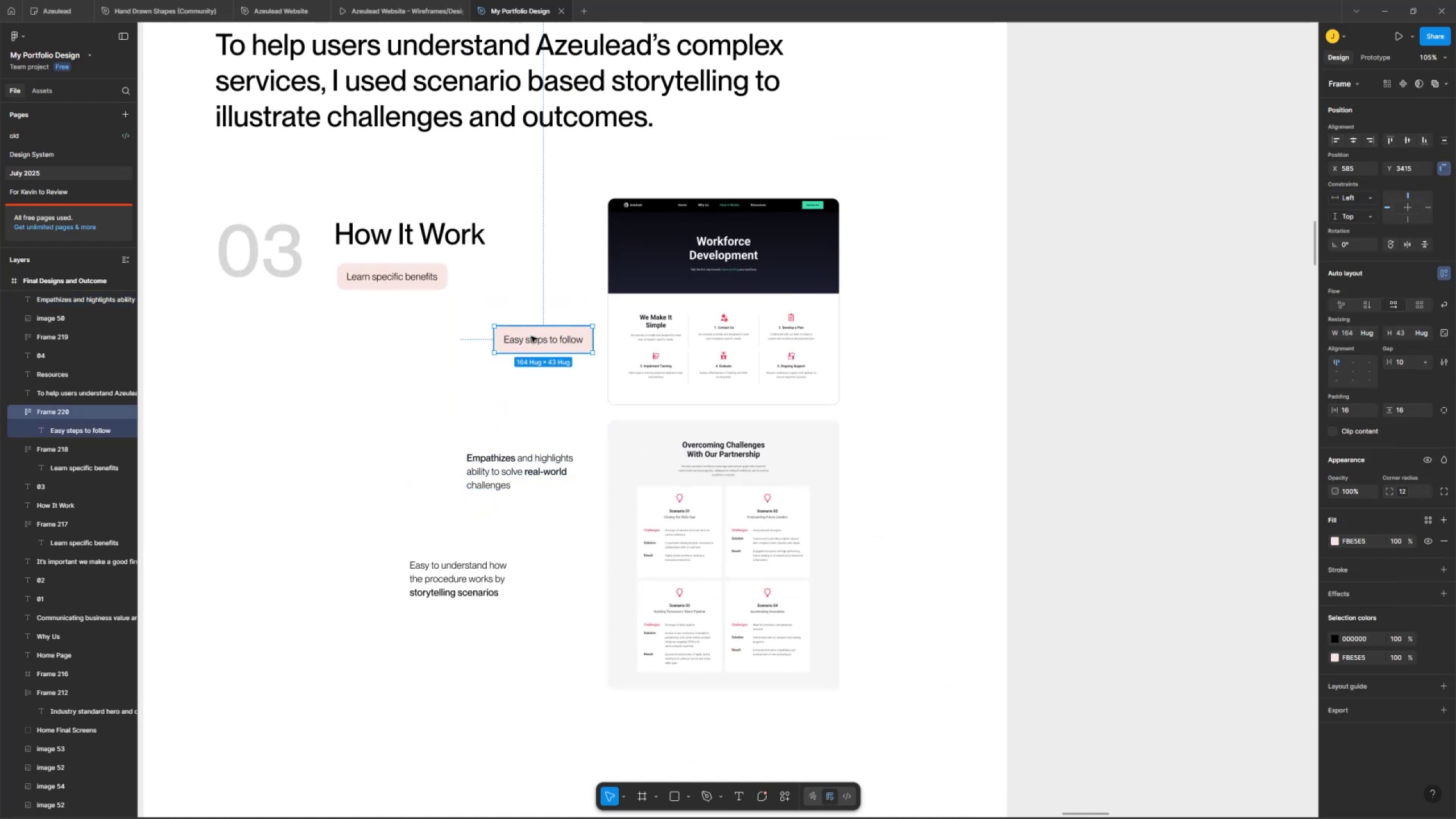 
key(Control+C)
 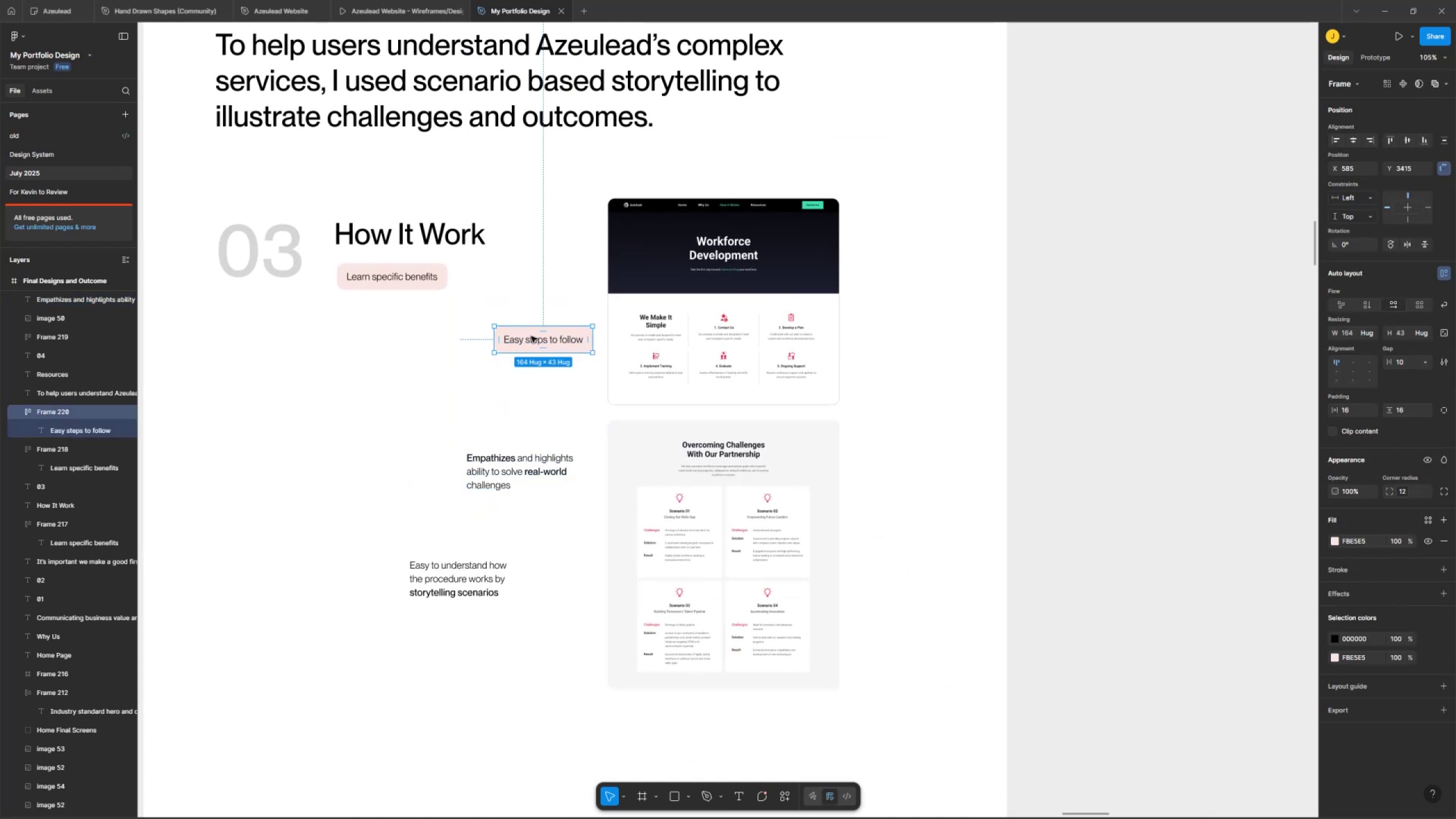 
key(Control+V)
 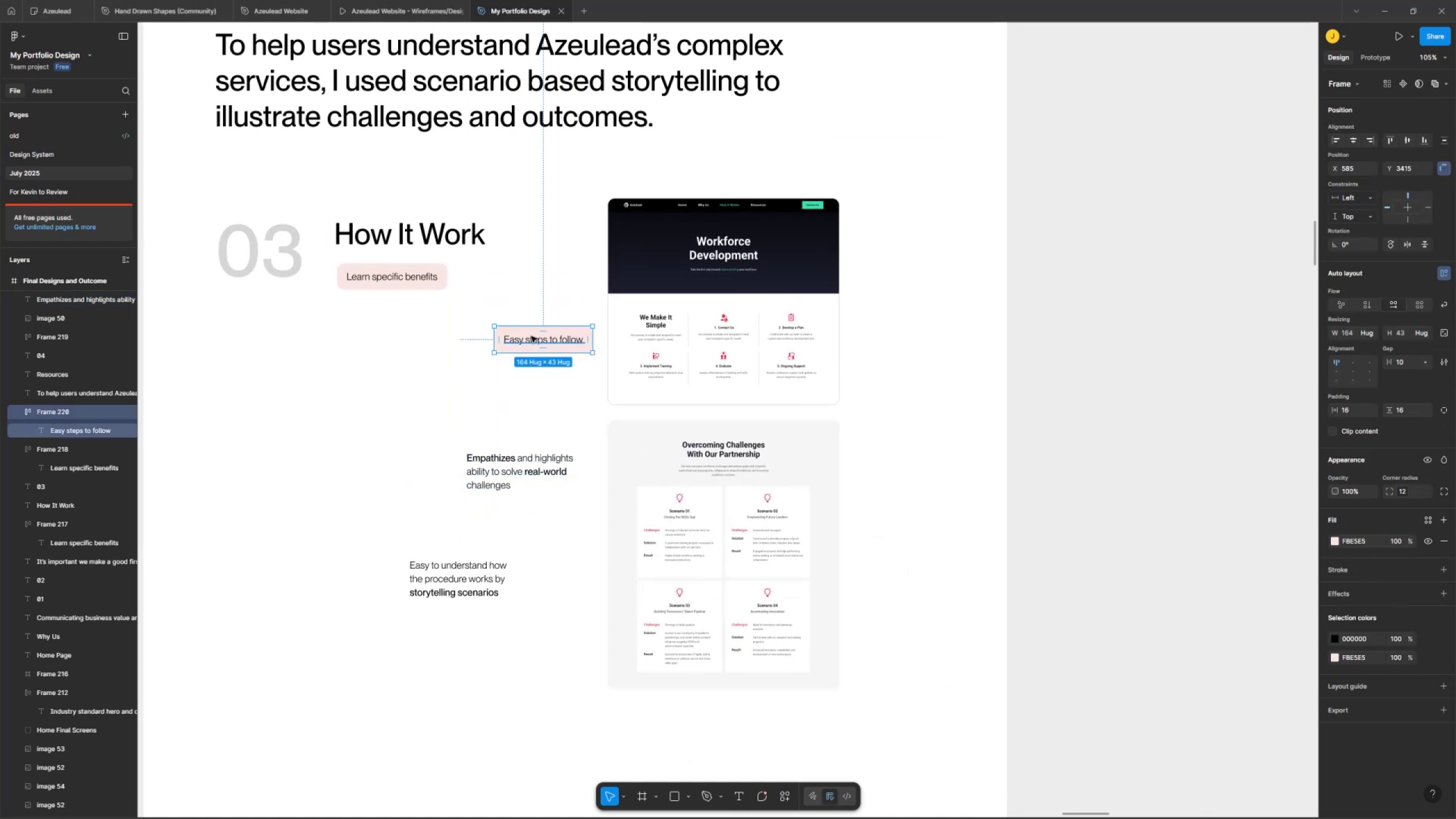 
left_click_drag(start_coordinate=[531, 327], to_coordinate=[489, 381])
 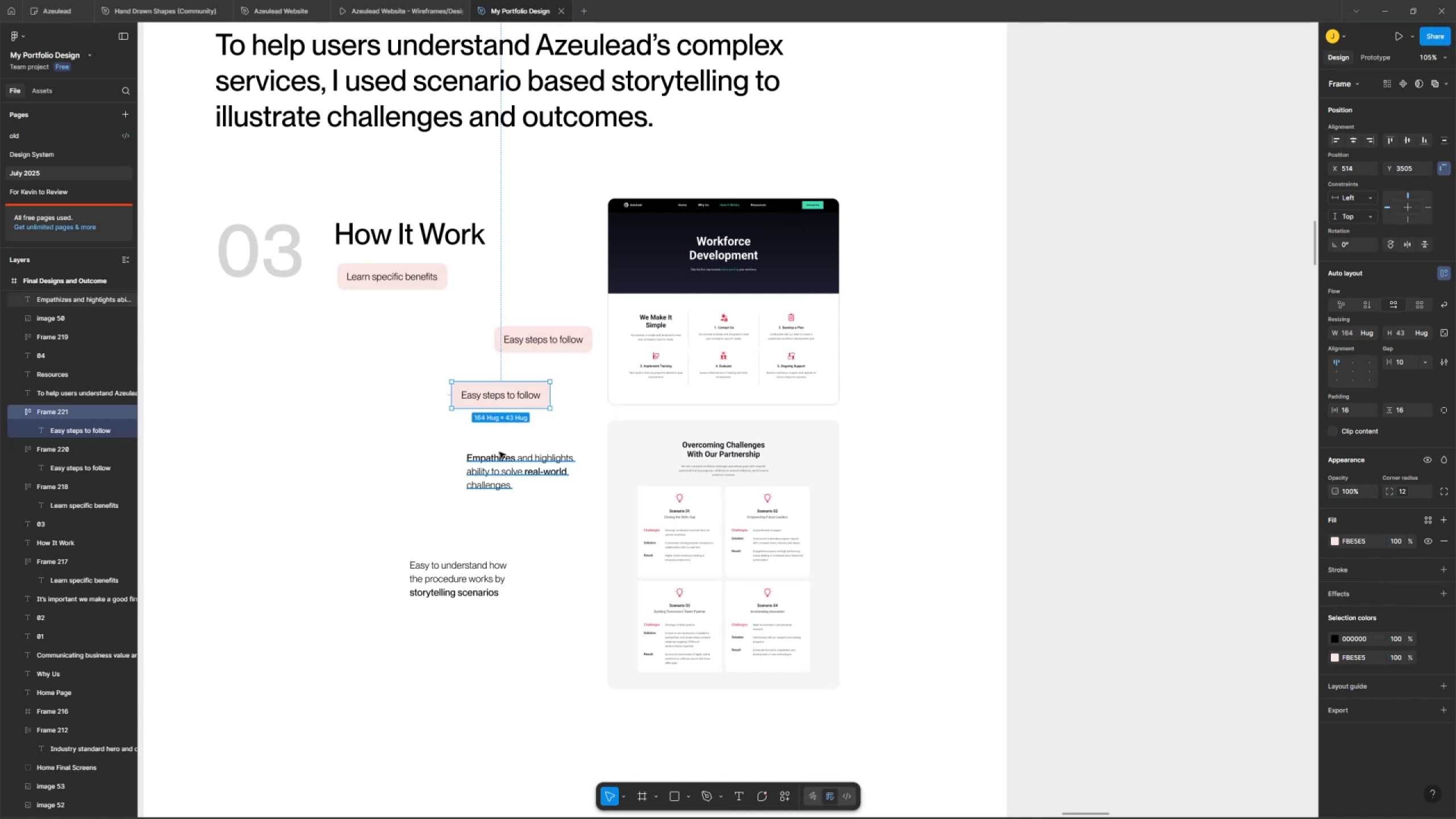 
double_click([499, 448])
 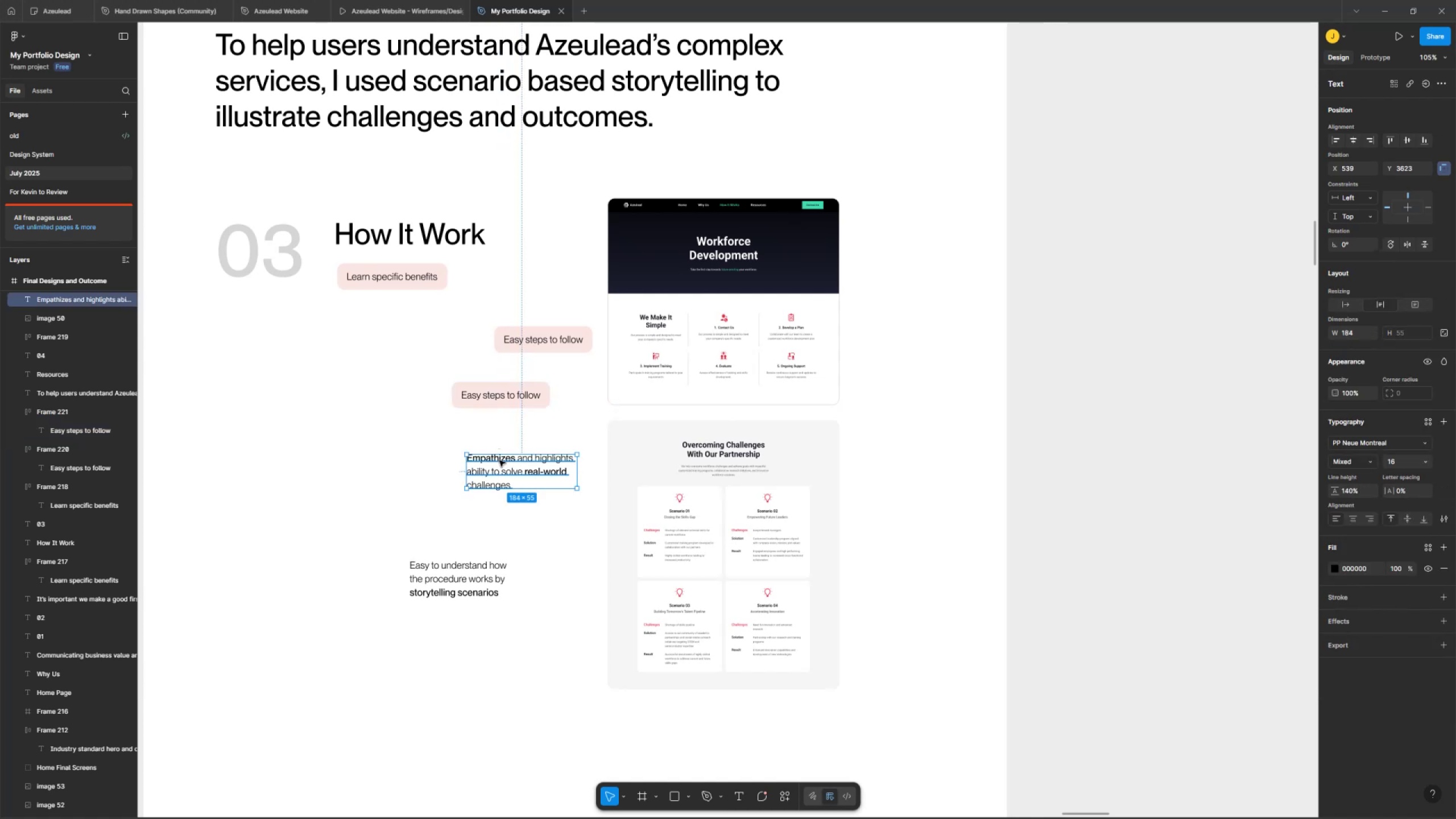 
triple_click([500, 449])
 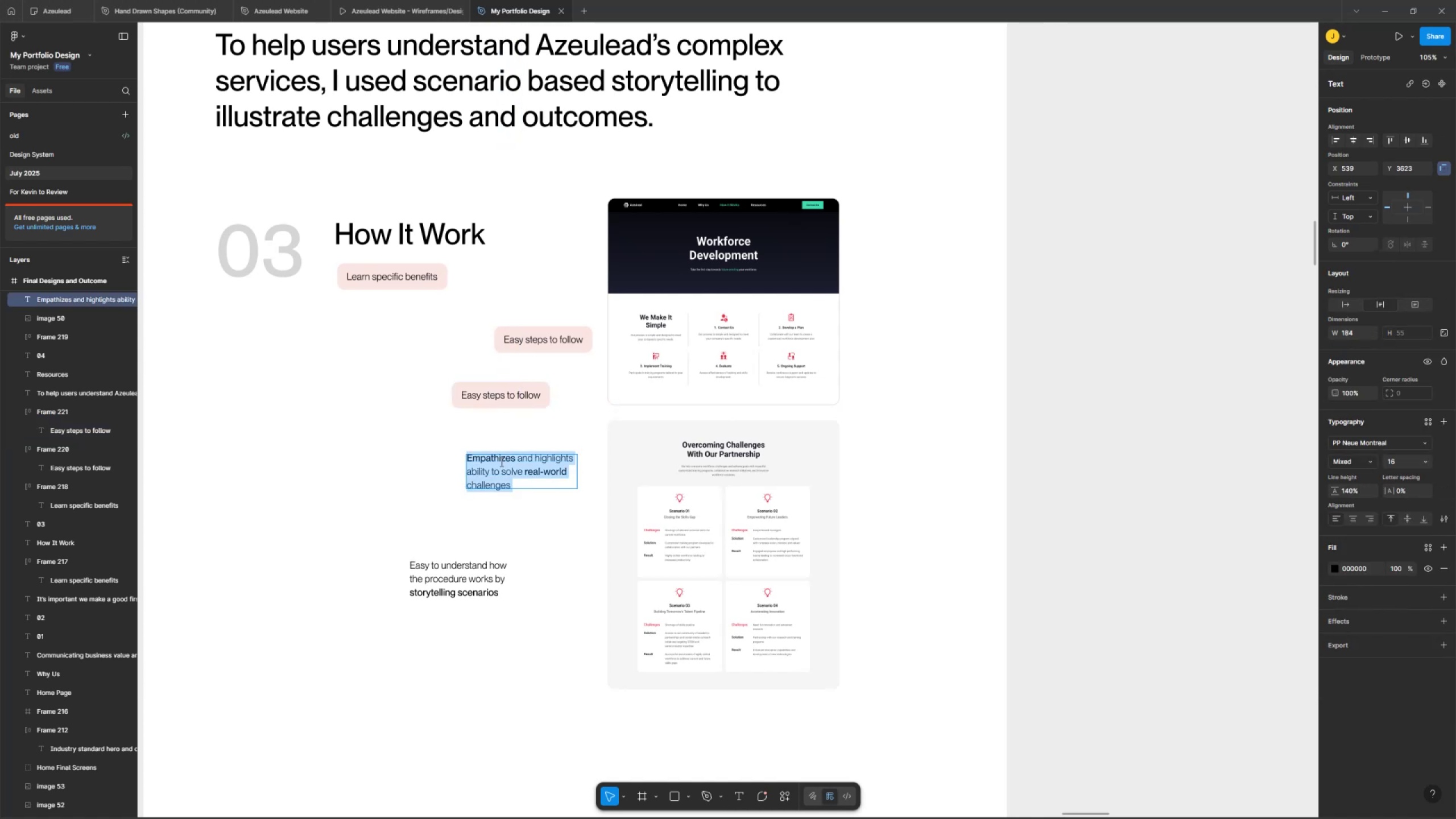 
key(Control+ControlLeft)
 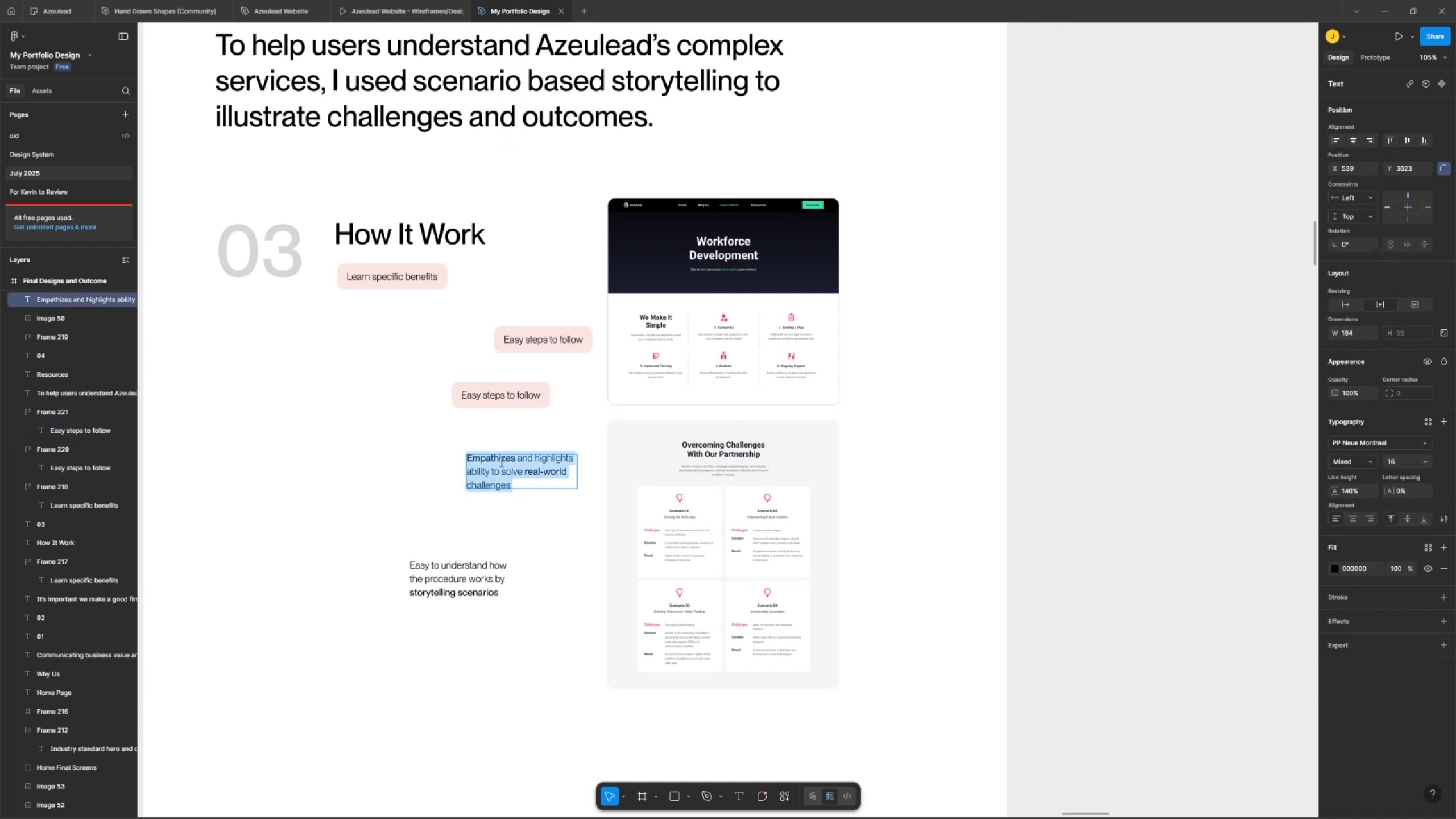 
key(Control+X)
 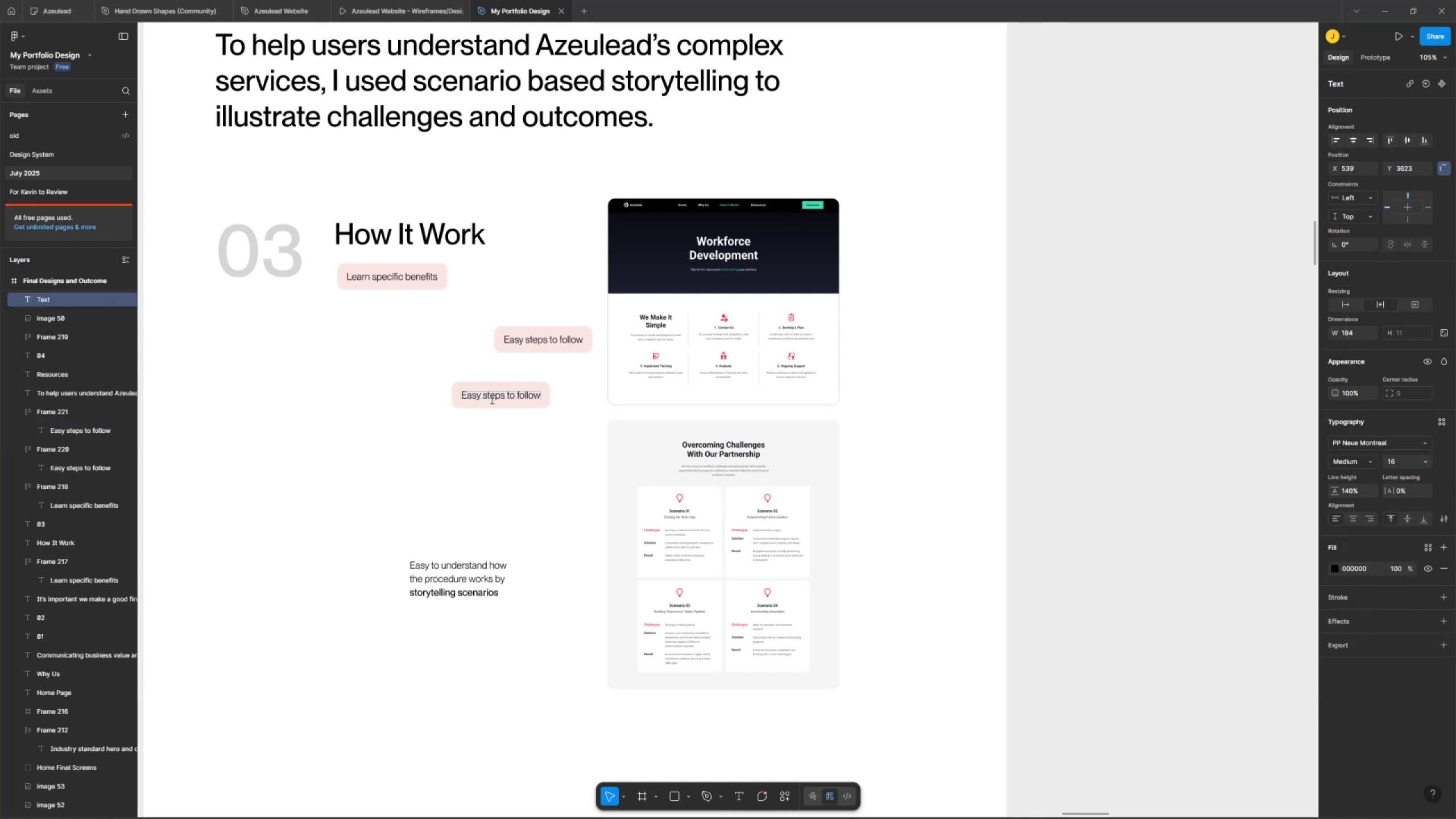 
double_click([491, 386])
 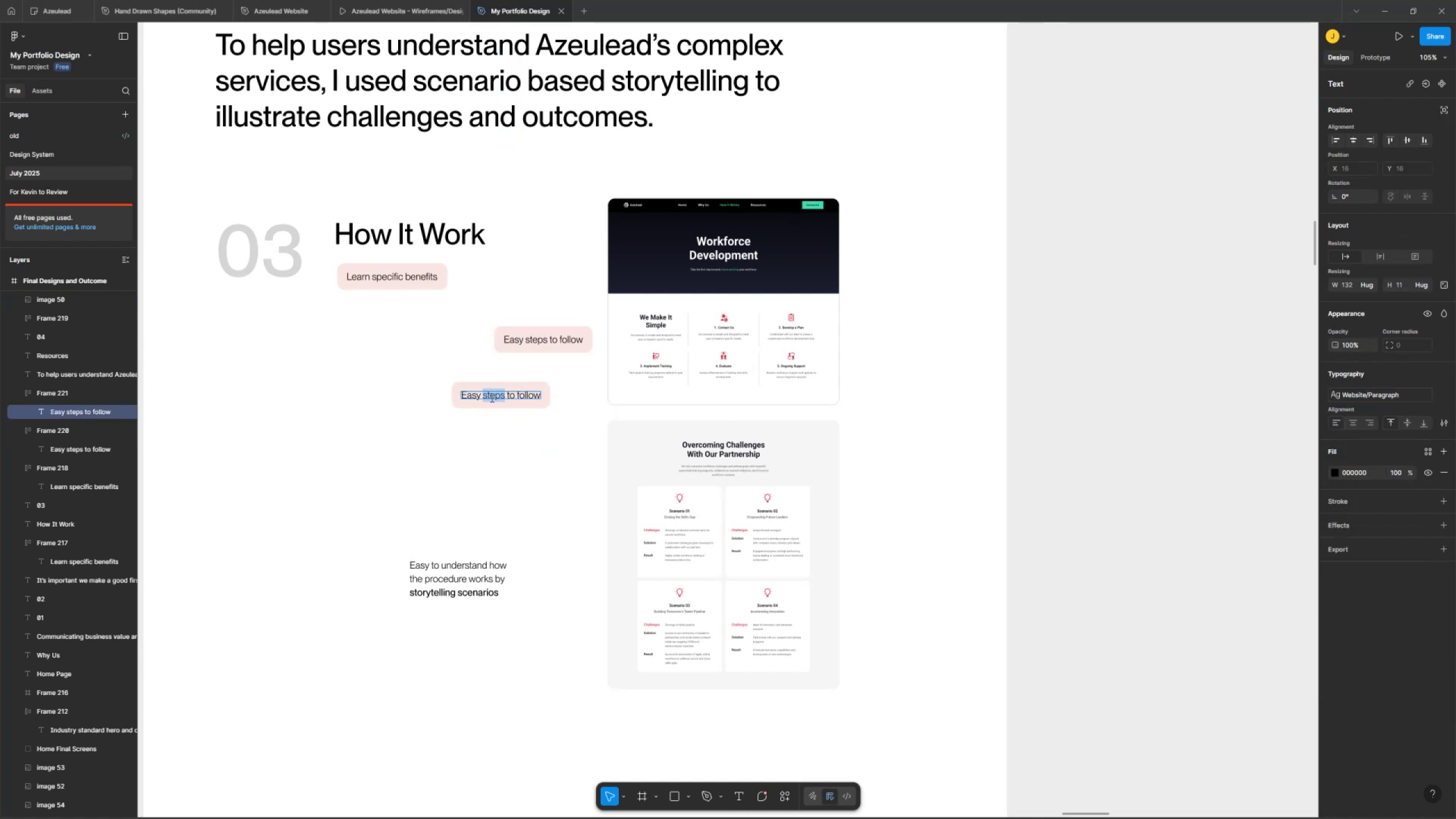 
triple_click([491, 386])
 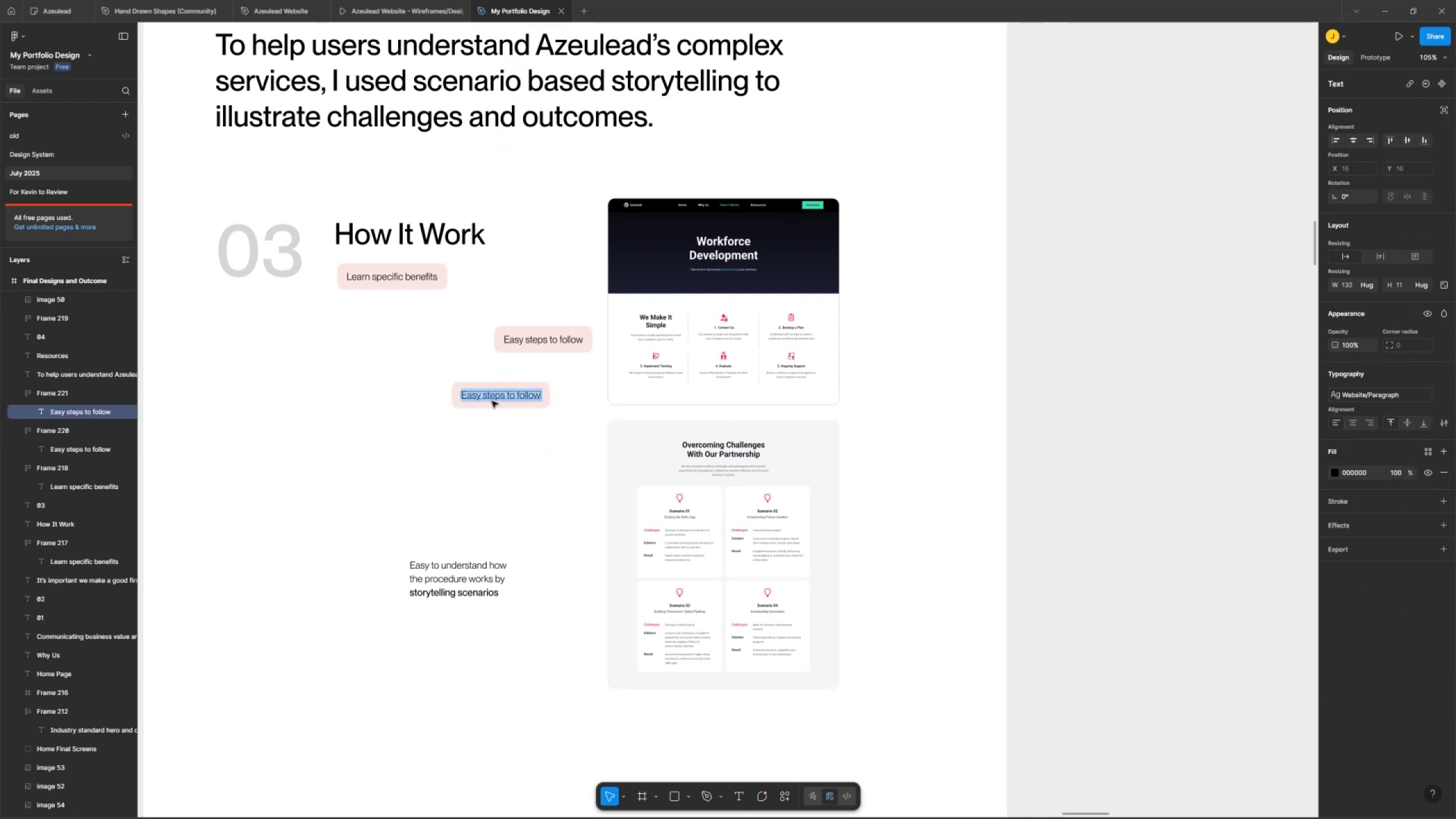 
key(Backspace)
 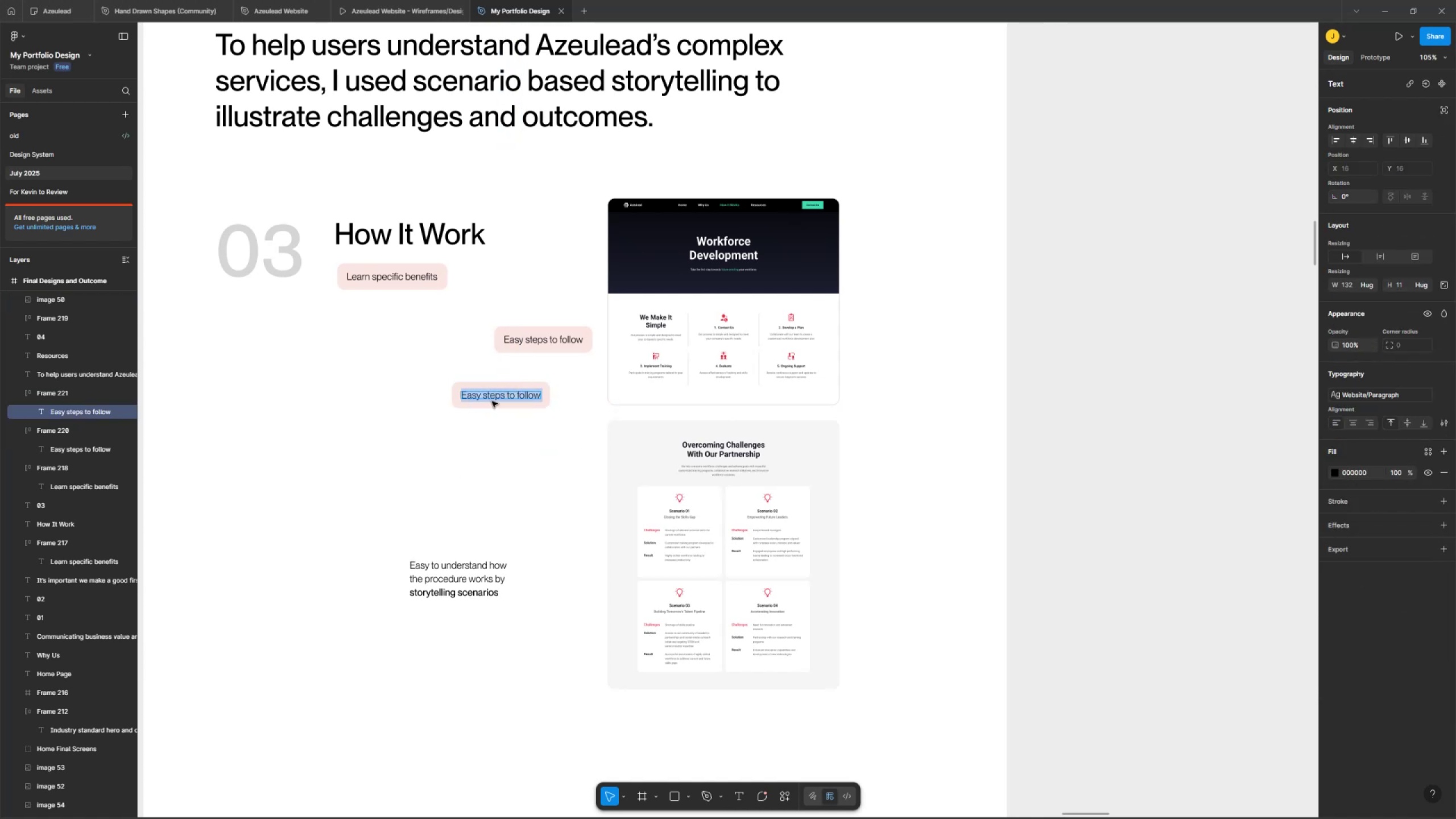 
key(Control+V)
 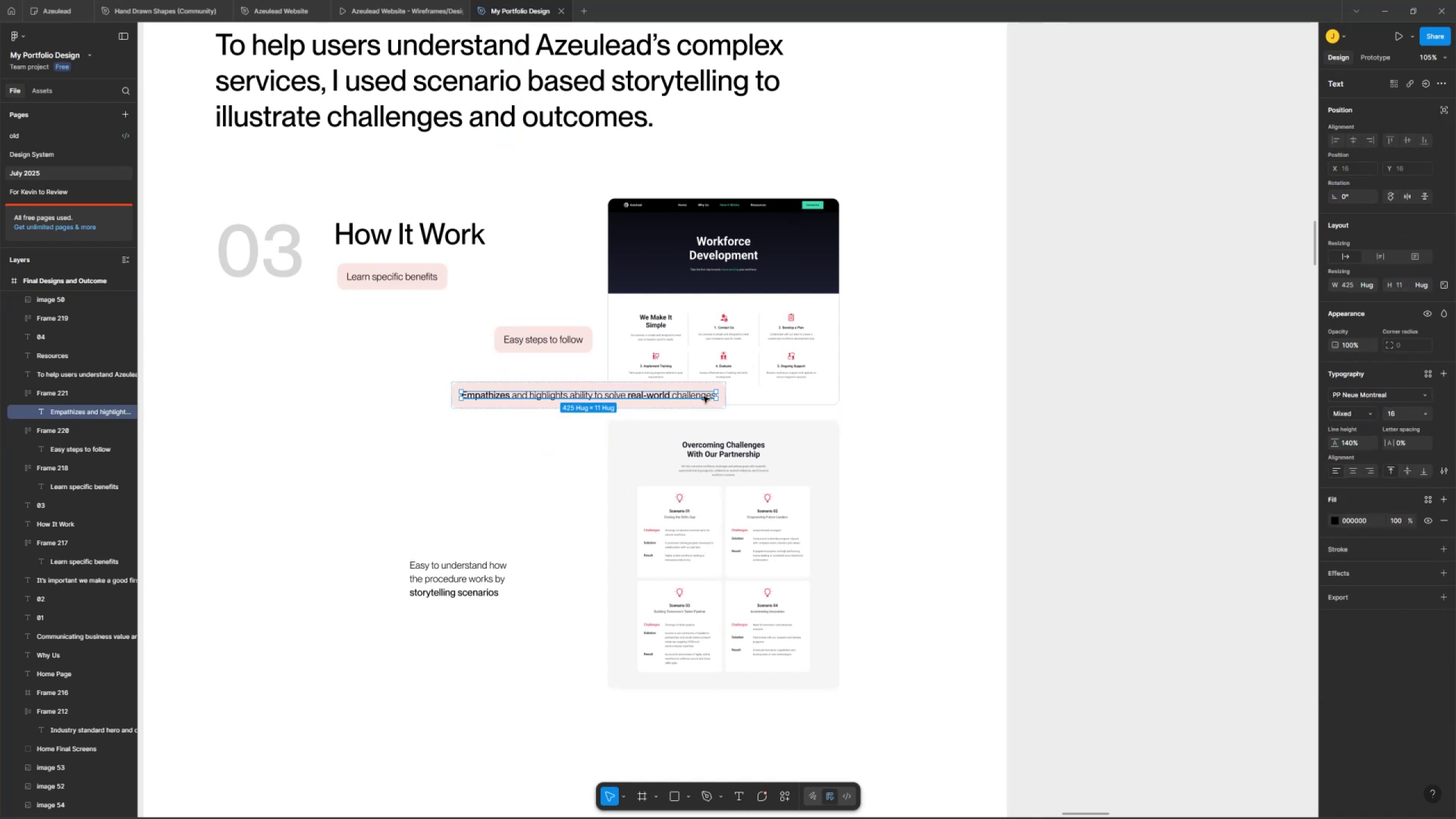 
left_click([725, 385])
 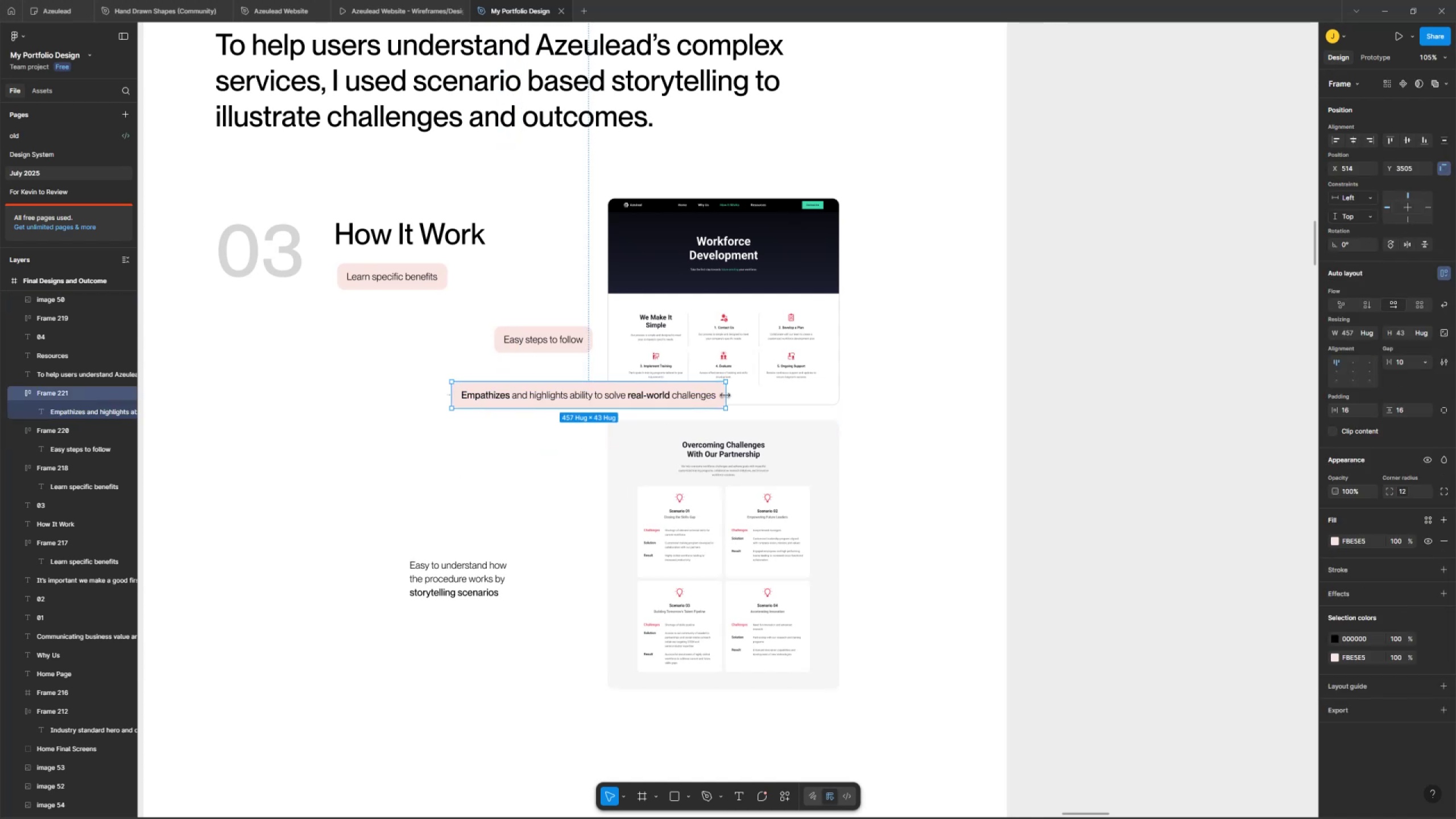 
left_click_drag(start_coordinate=[725, 384], to_coordinate=[545, 400])
 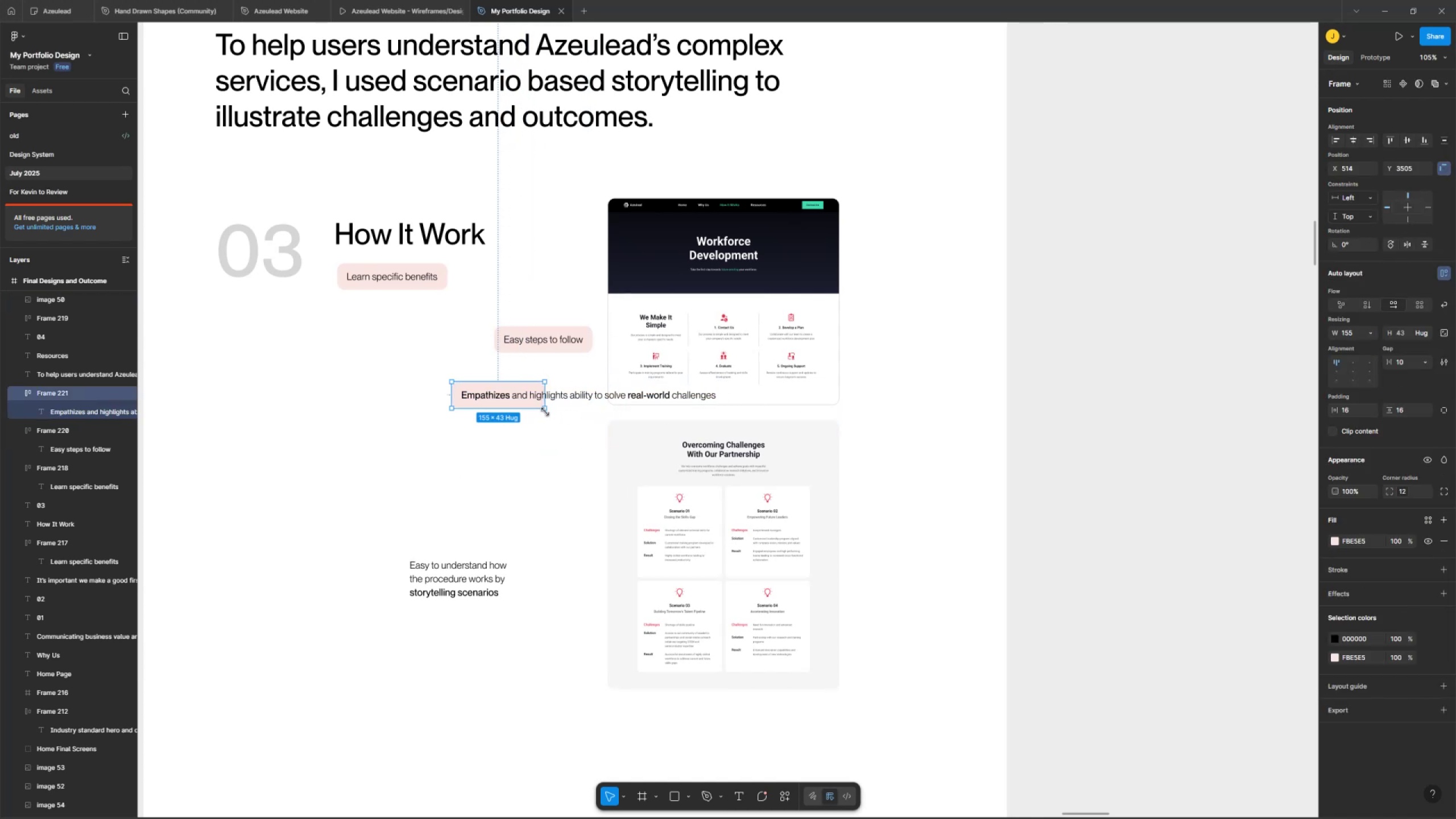 
key(Control+Z)
 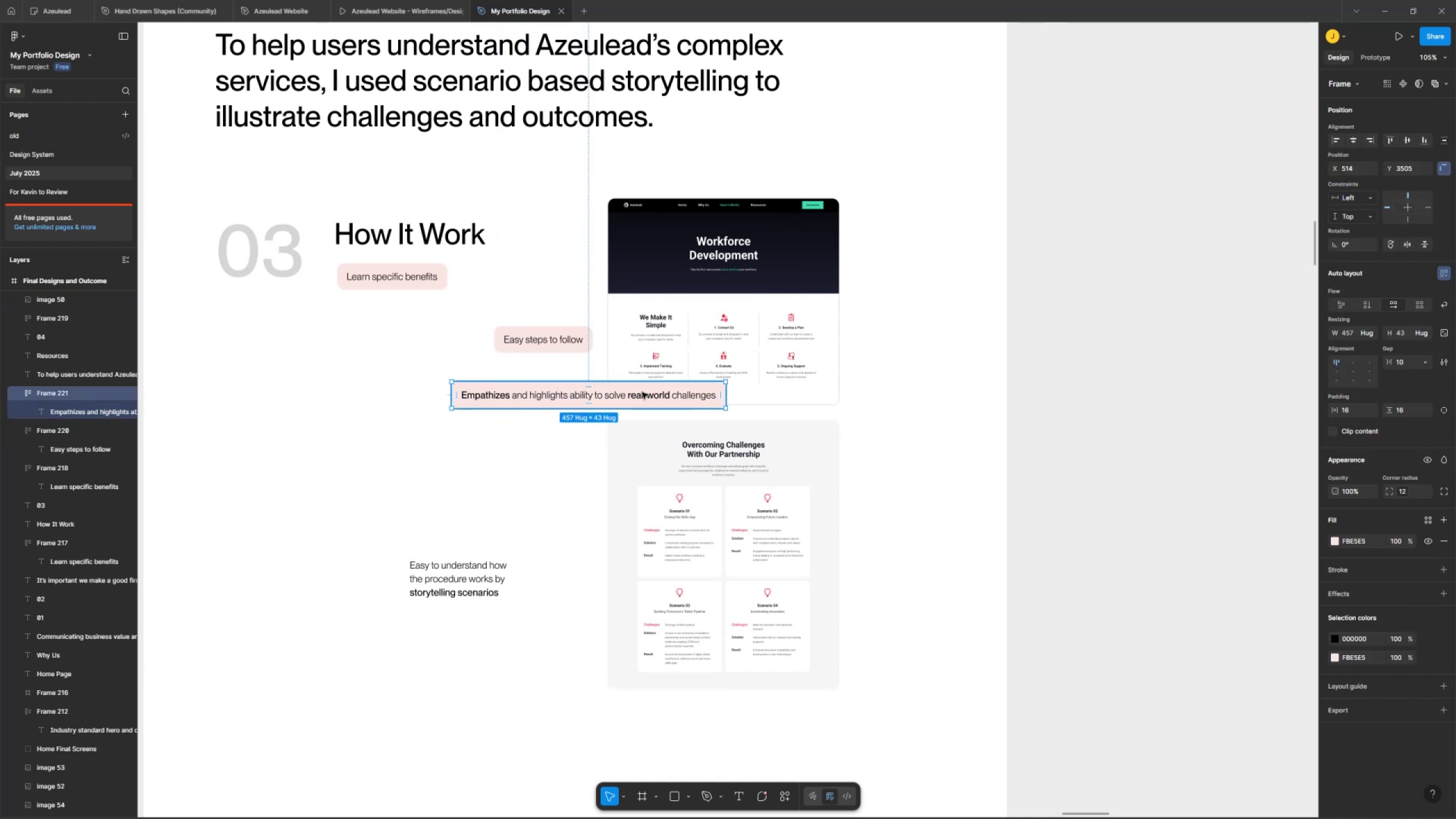 
double_click([642, 382])
 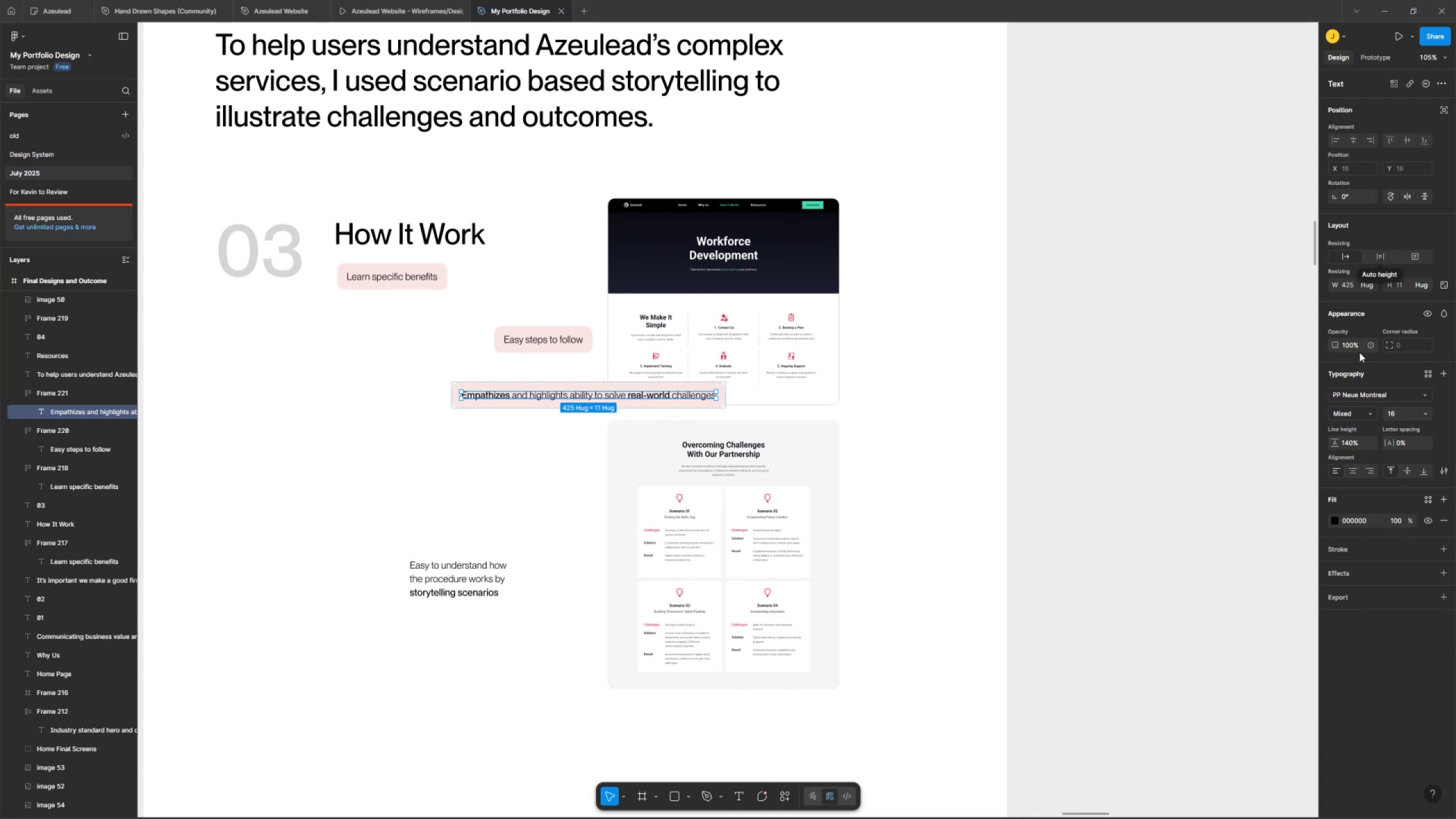 
wait(6.17)
 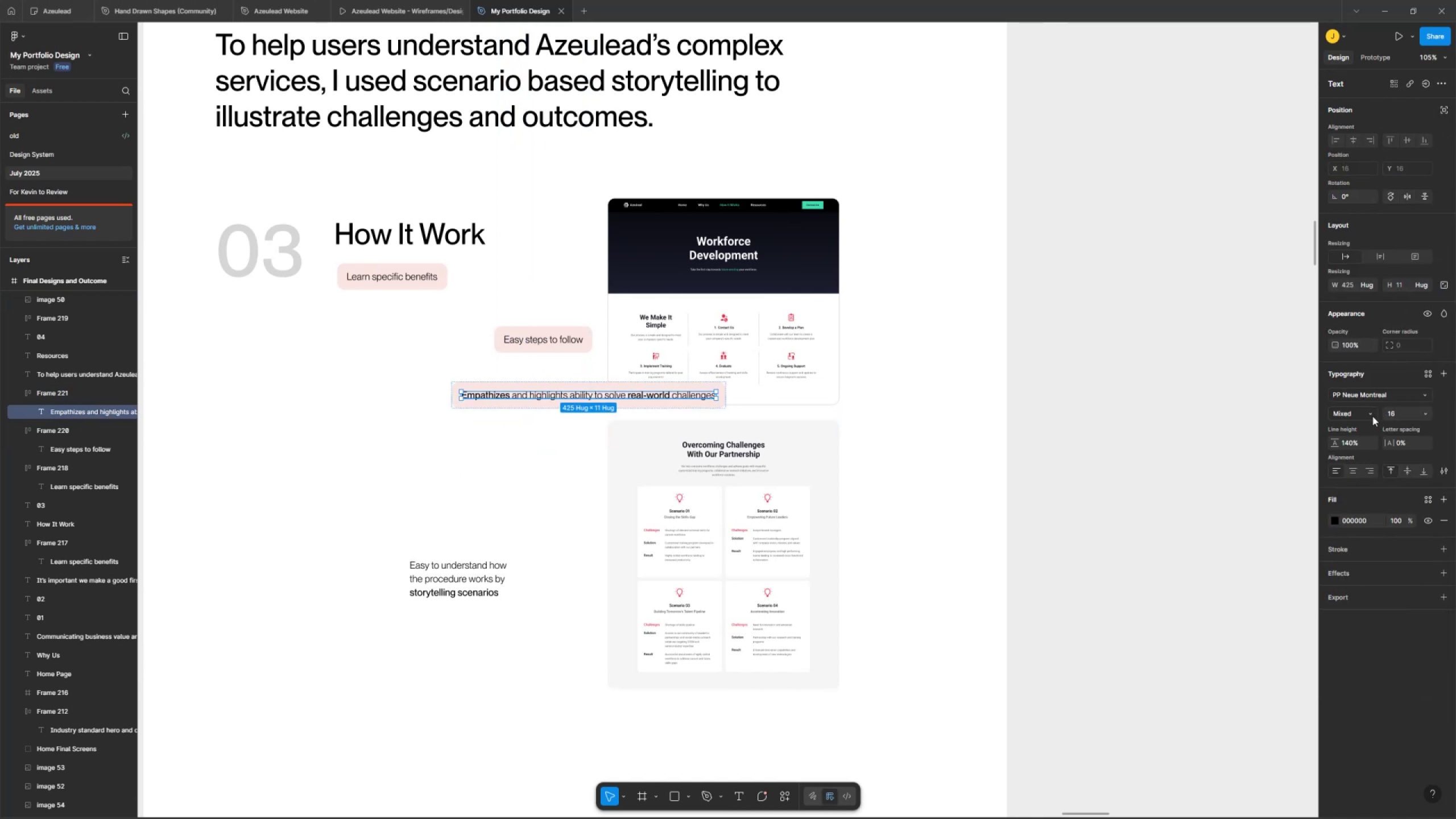 
left_click([622, 387])
 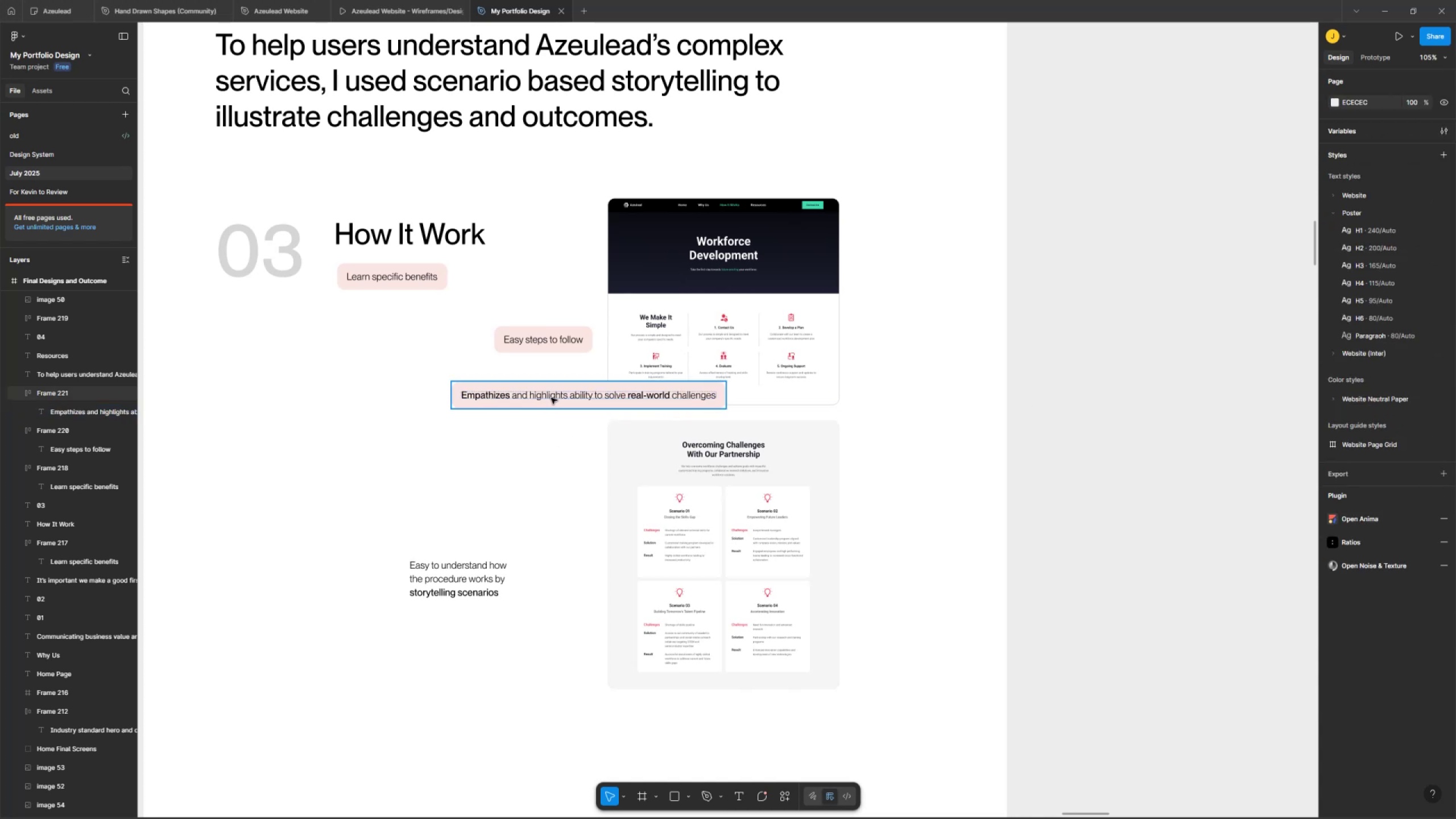 
double_click([551, 387])
 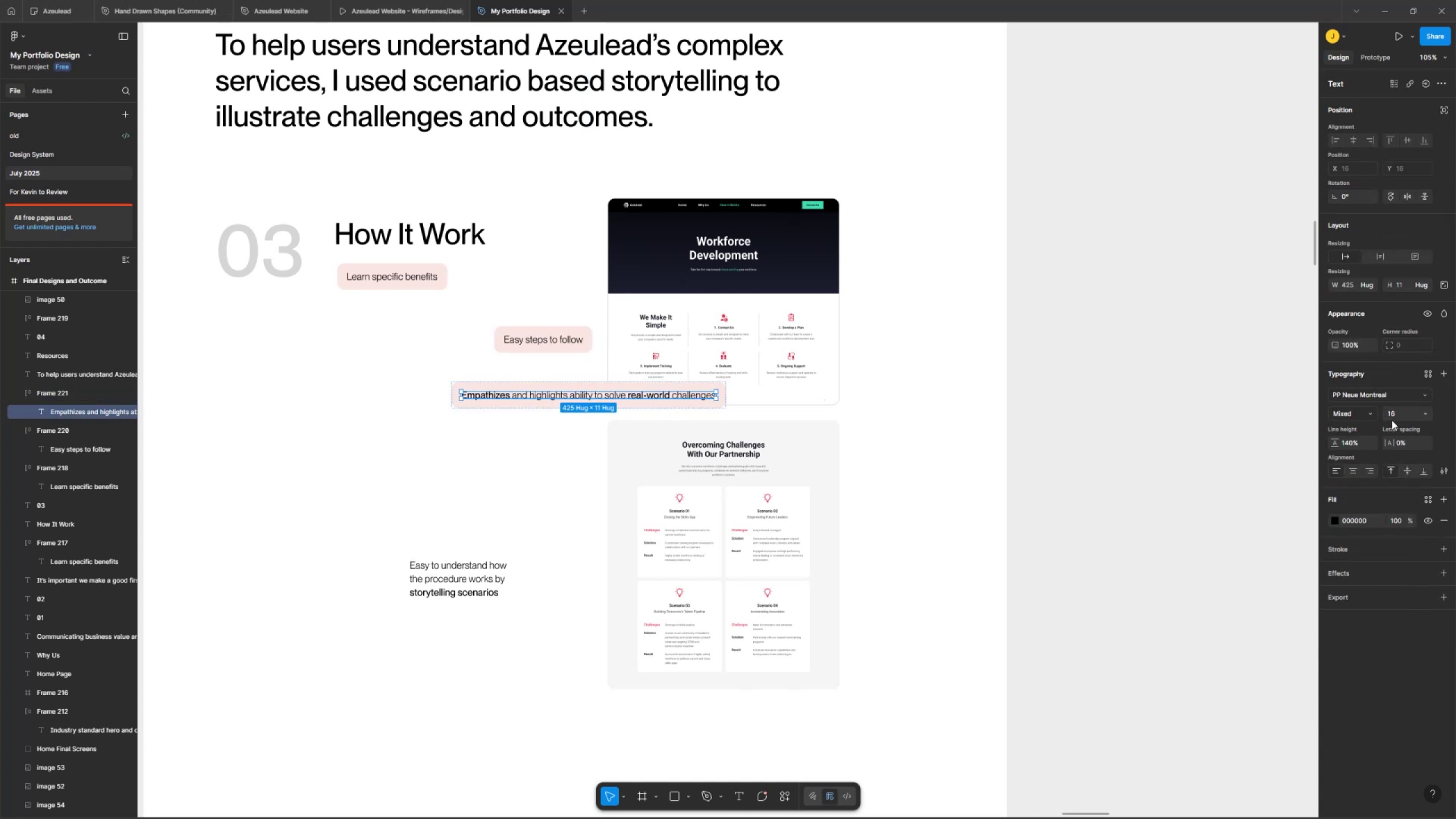 
left_click([1371, 402])
 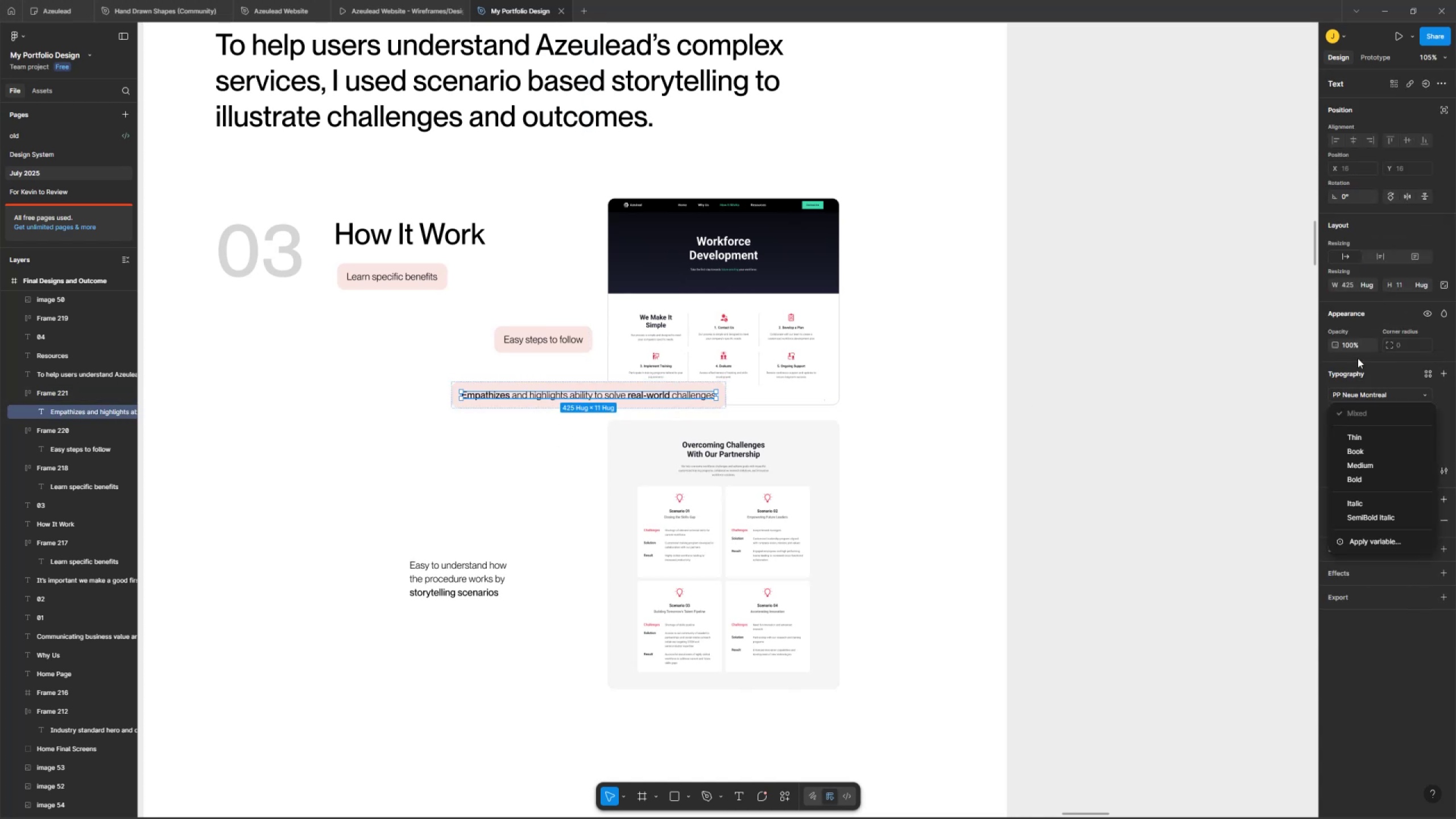 
left_click([1376, 301])
 